 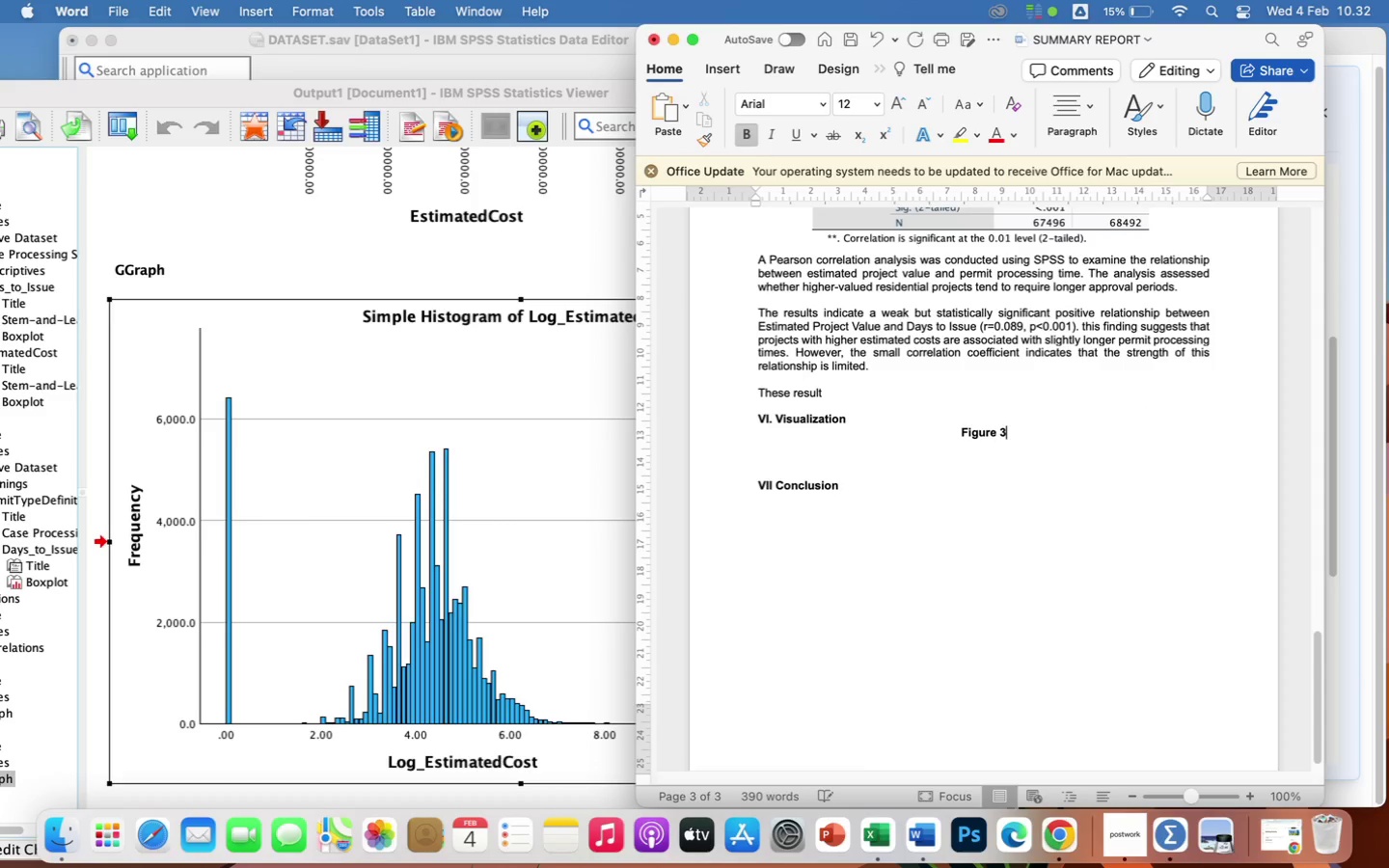 
key(Period)
 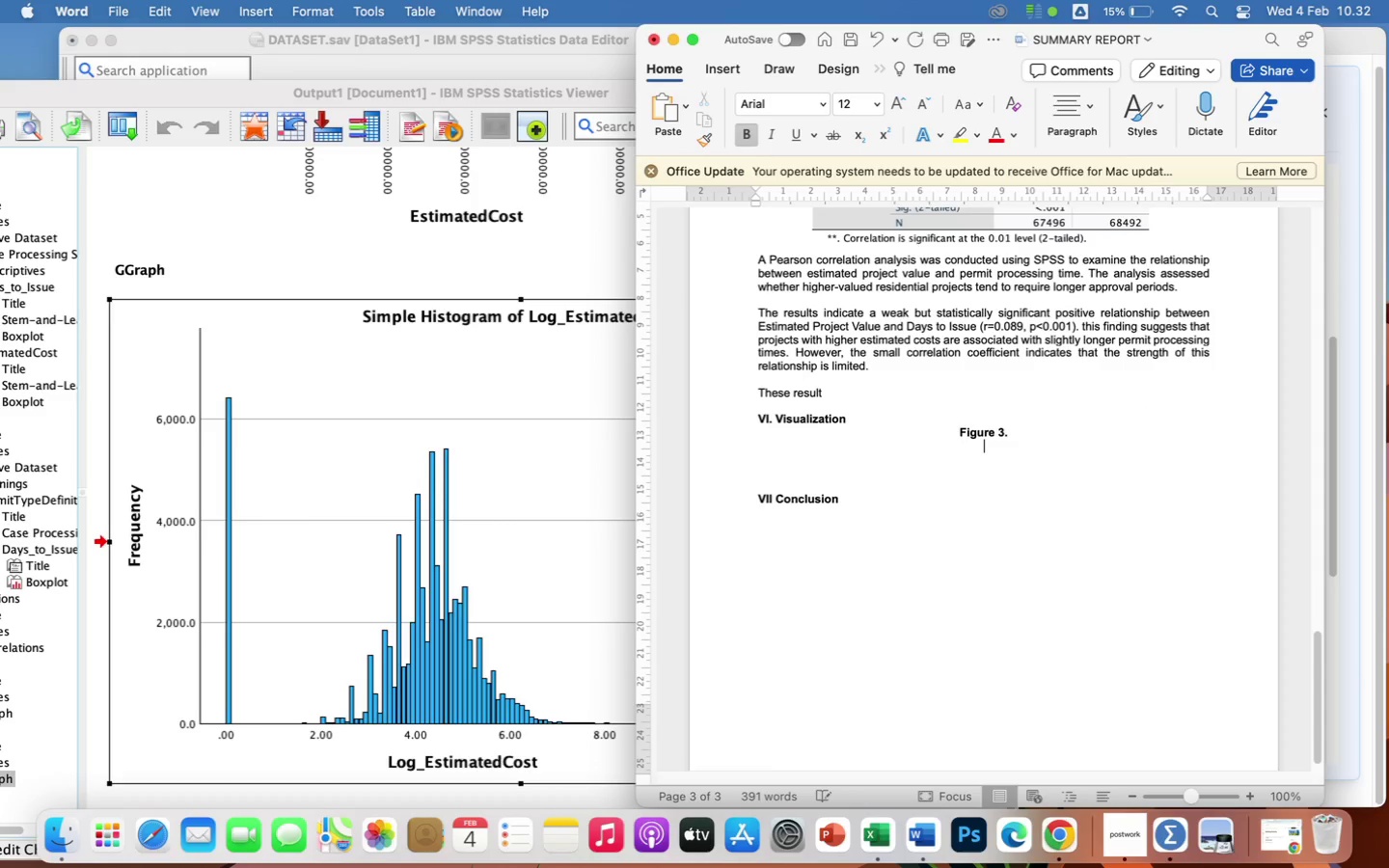 
key(Enter)
 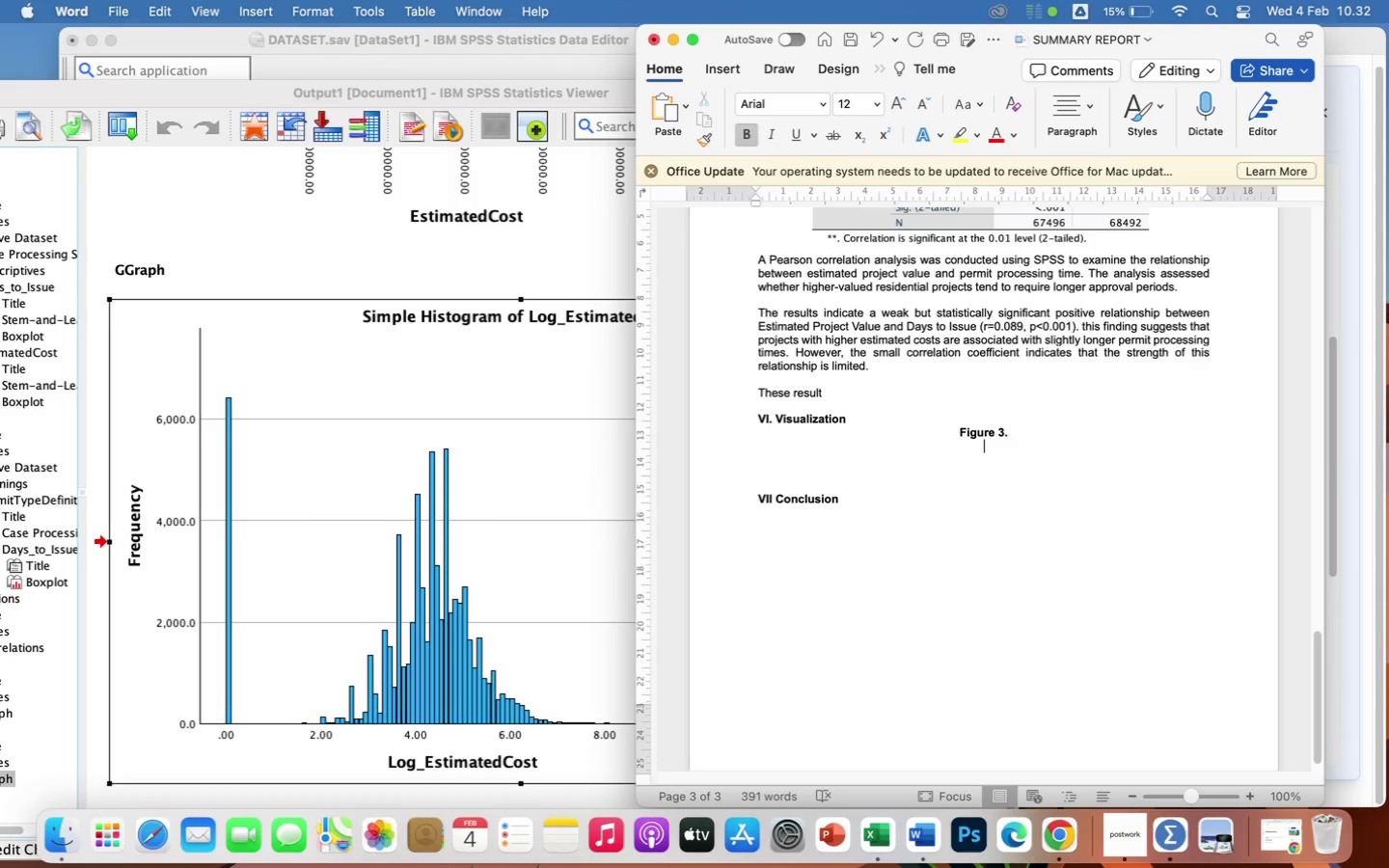 
key(Meta+V)
 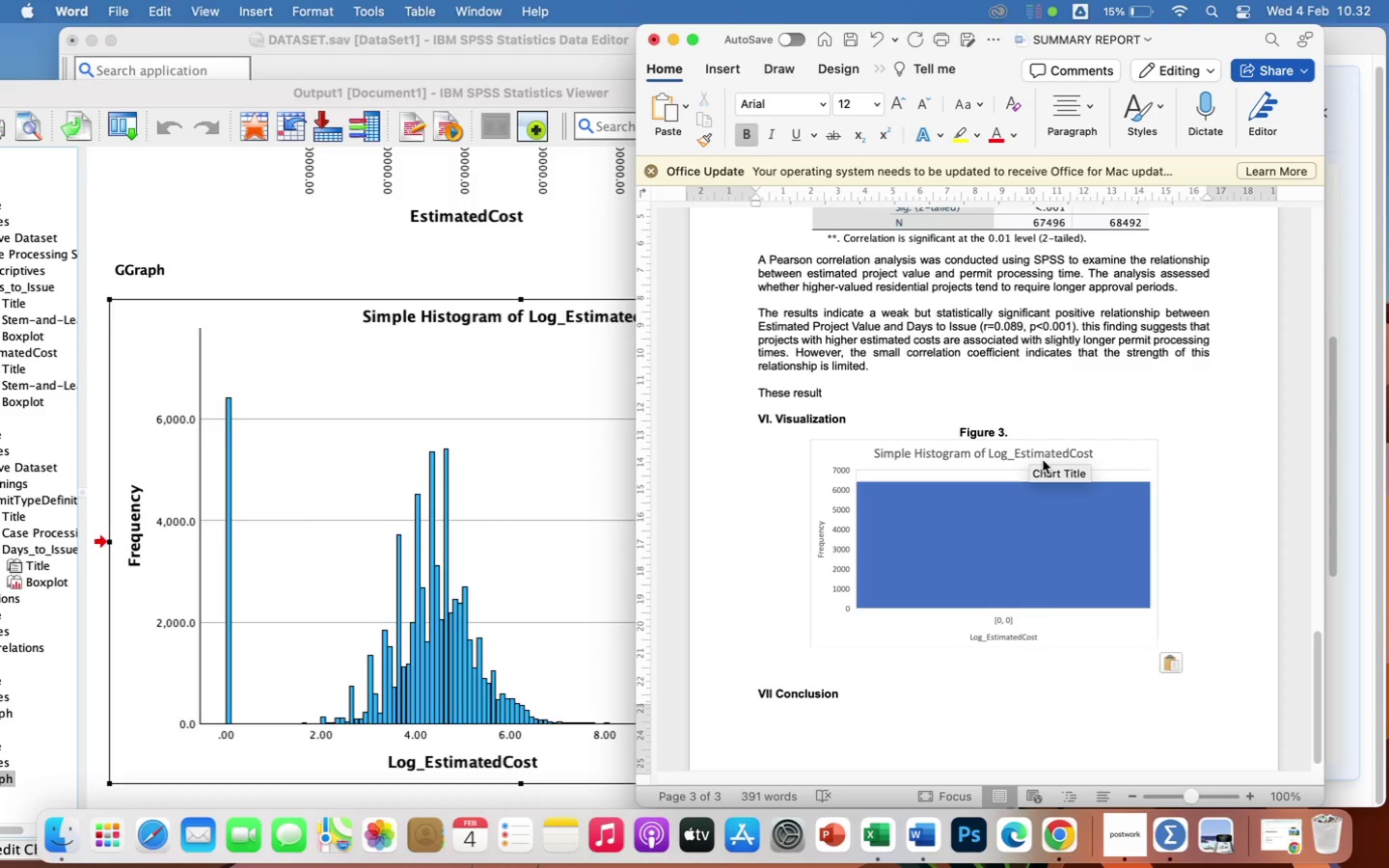 
left_click([1123, 451])
 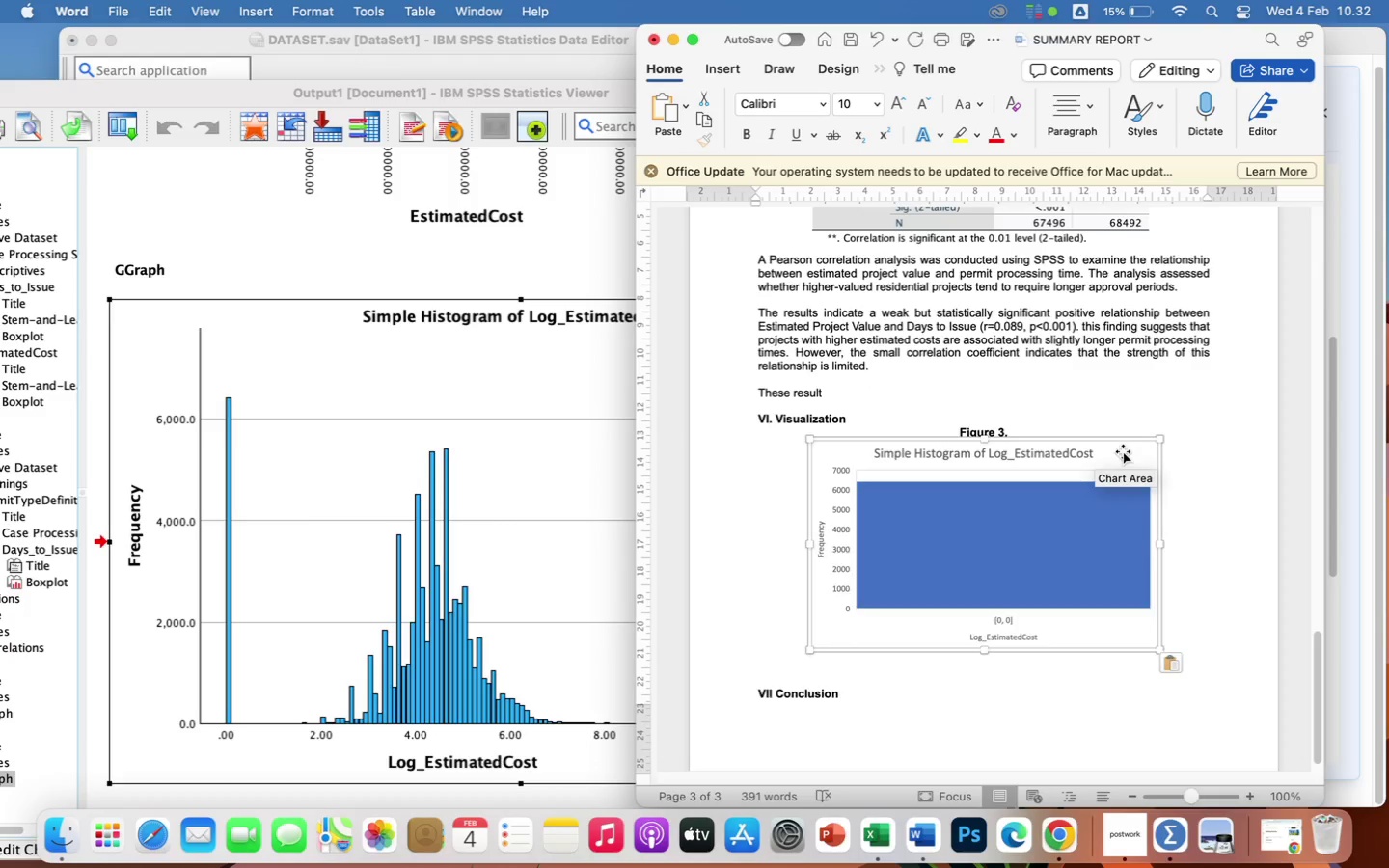 
key(Backspace)
 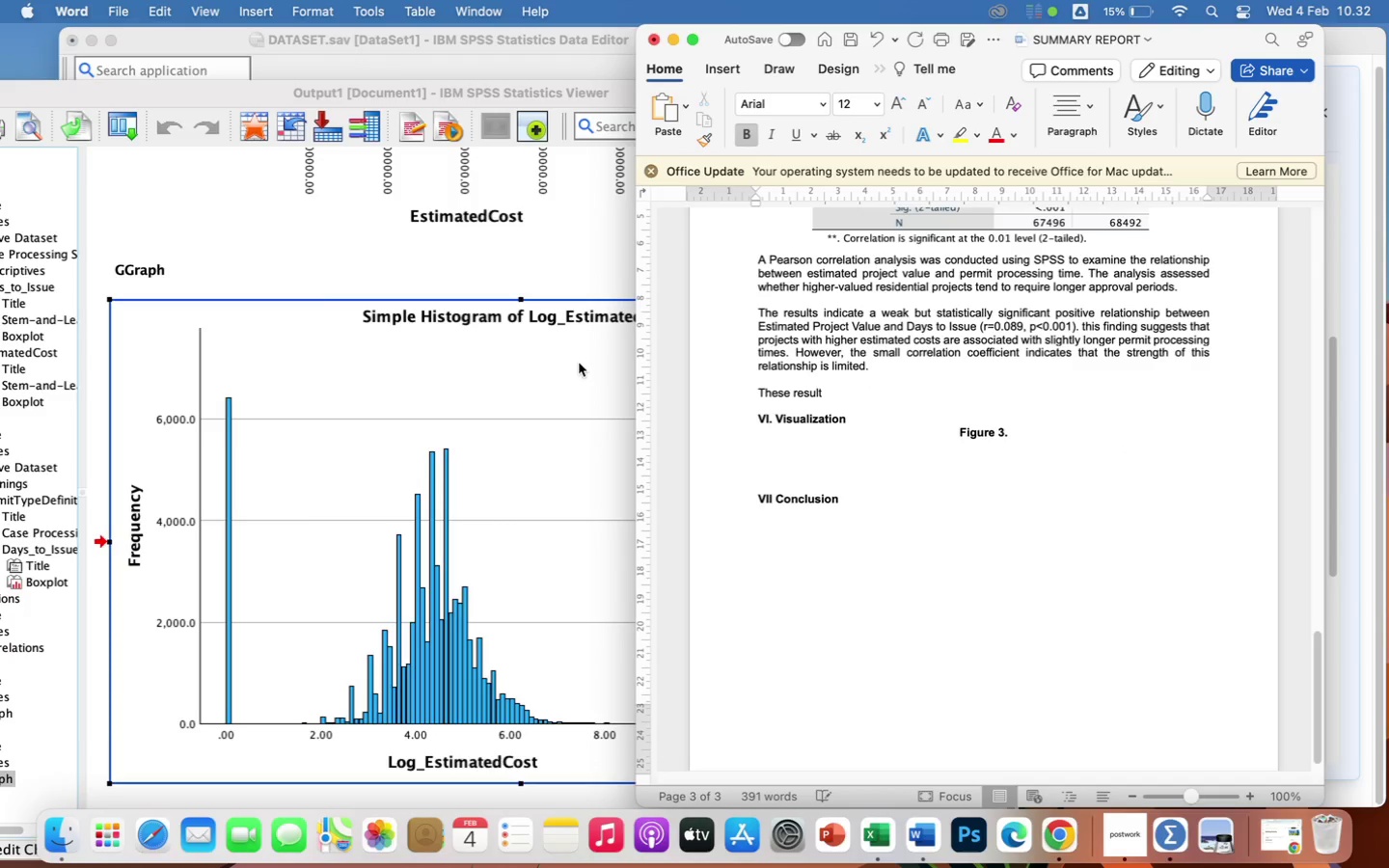 
left_click([573, 339])
 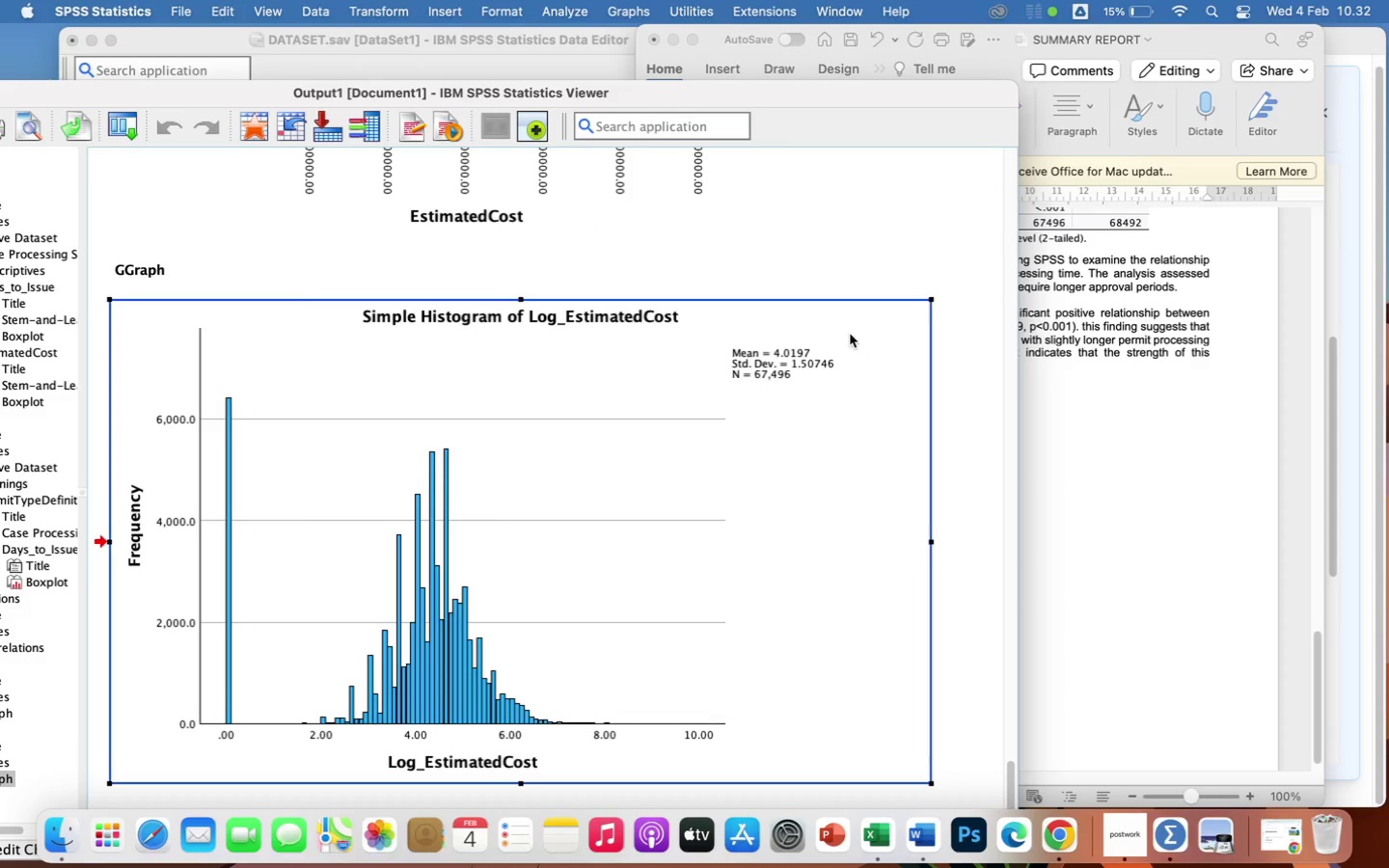 
right_click([850, 334])
 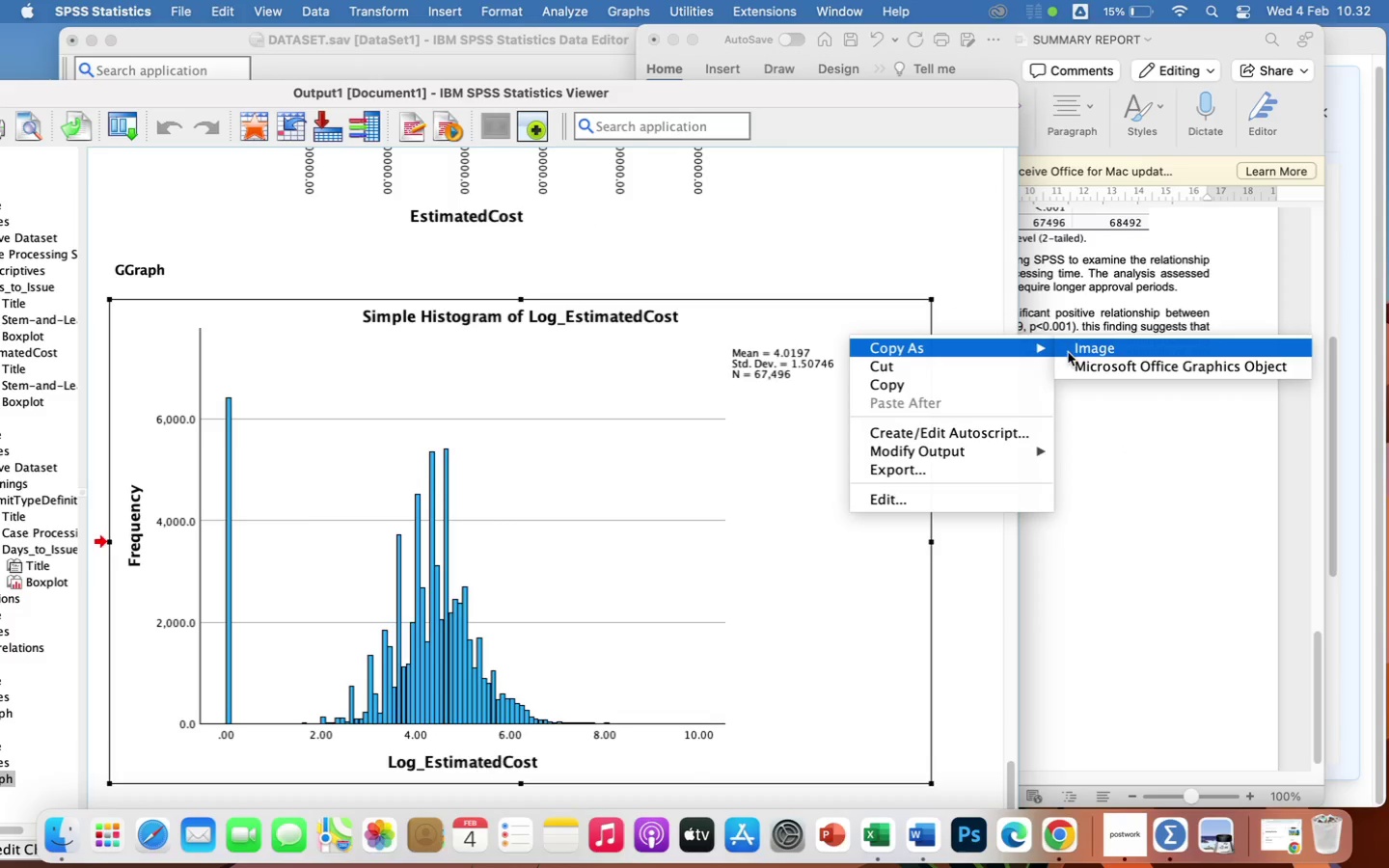 
left_click([1076, 358])
 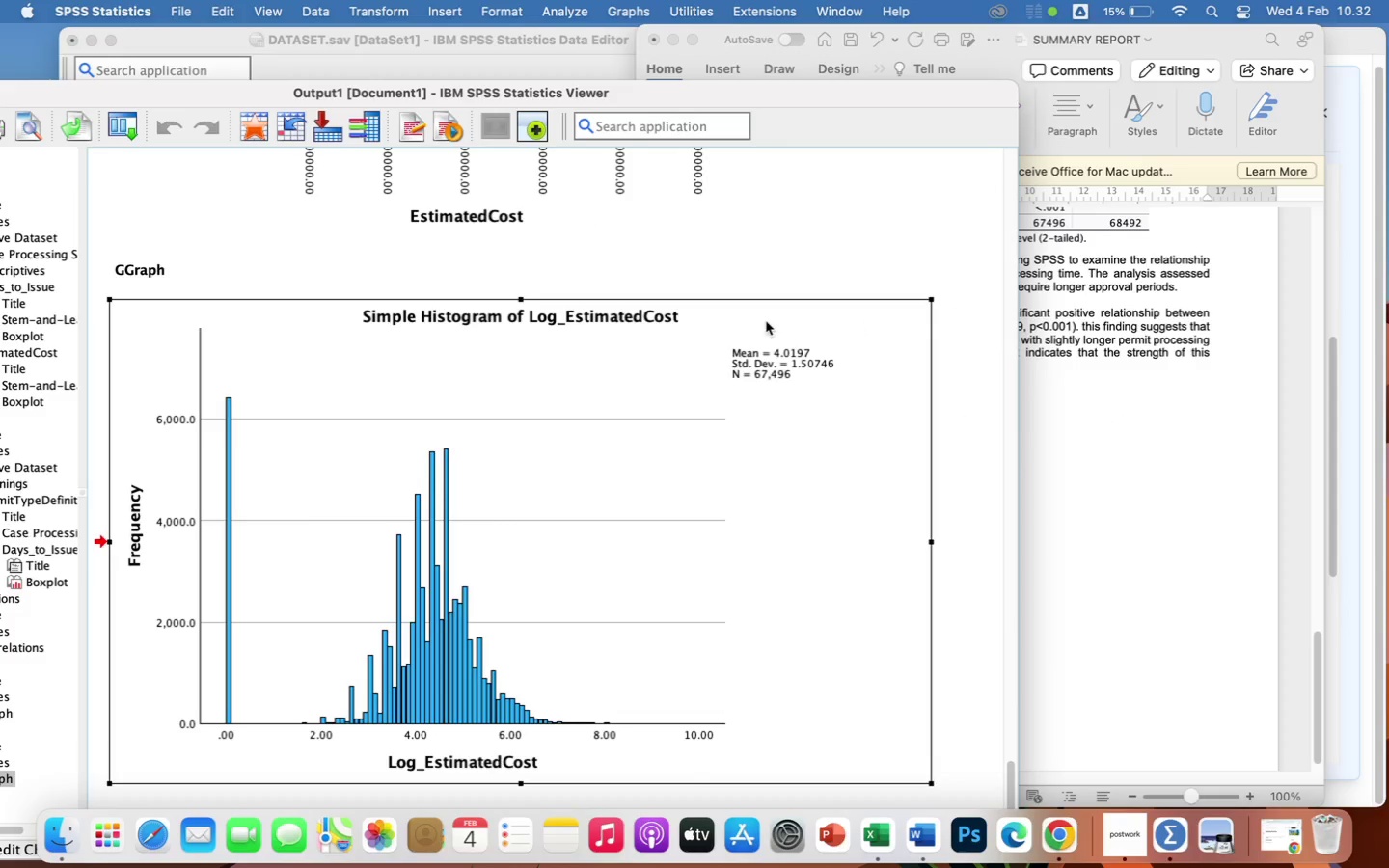 
right_click([766, 321])
 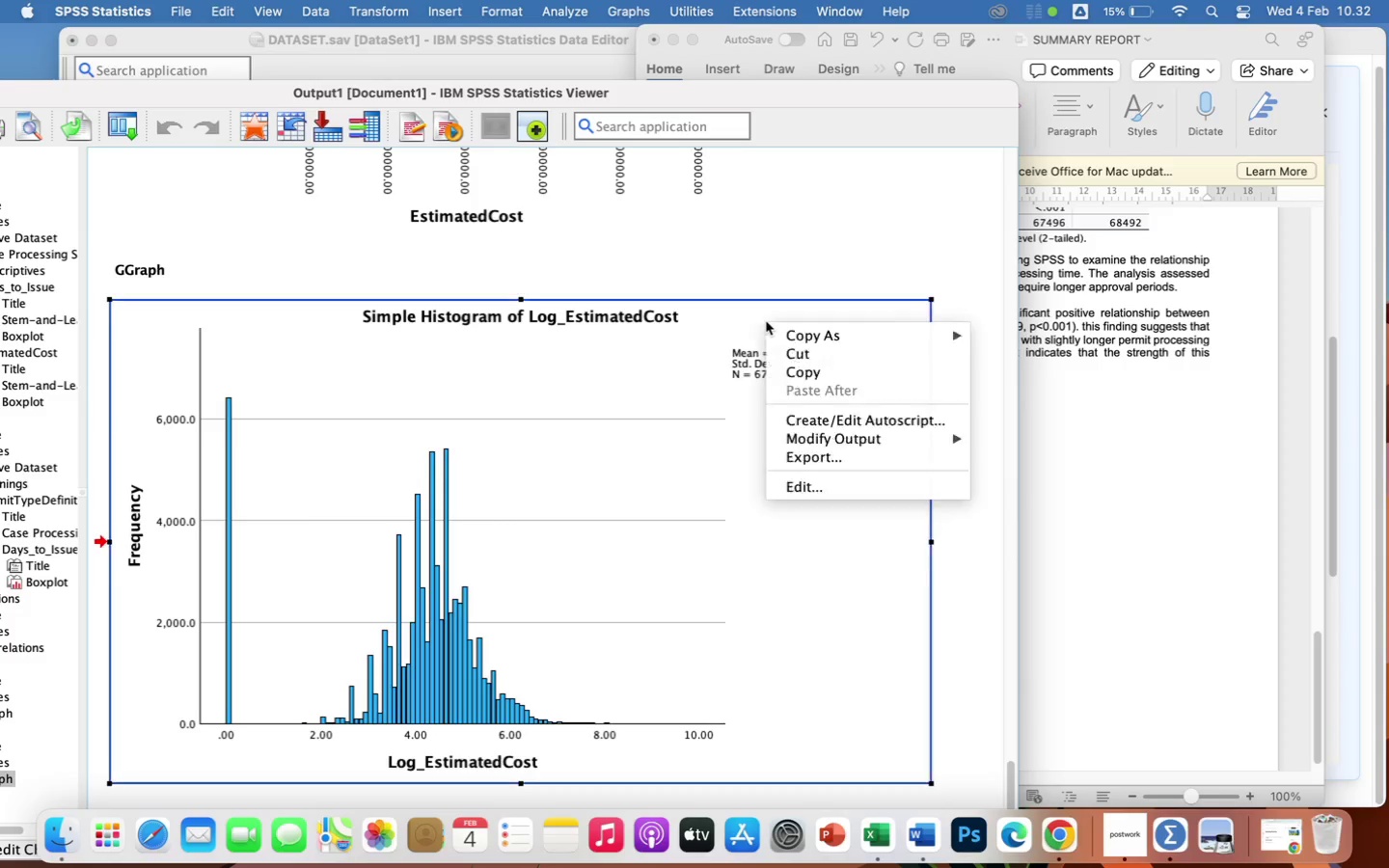 
right_click([766, 321])
 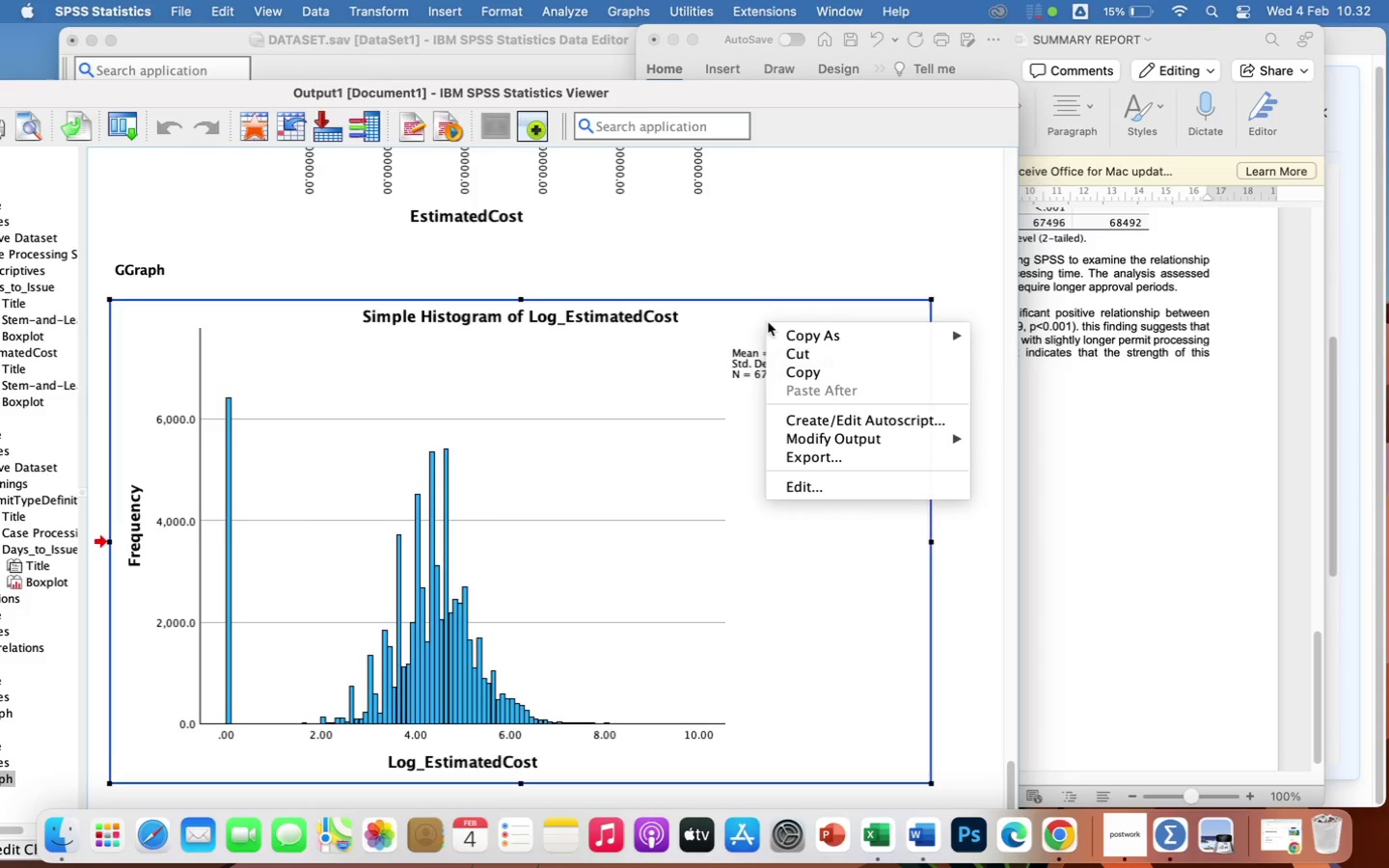 
mouse_move([1009, 339])
 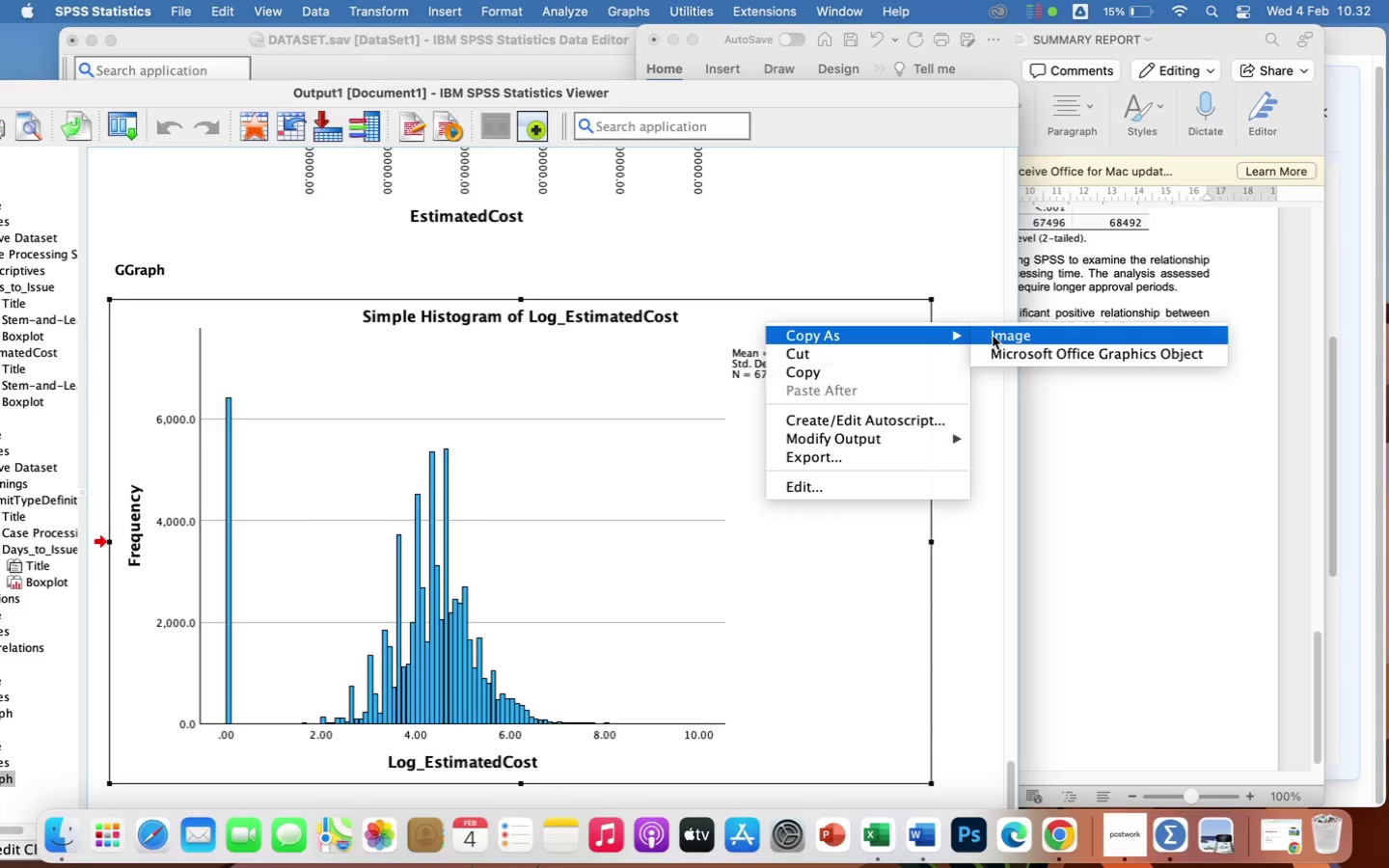 
left_click([993, 336])
 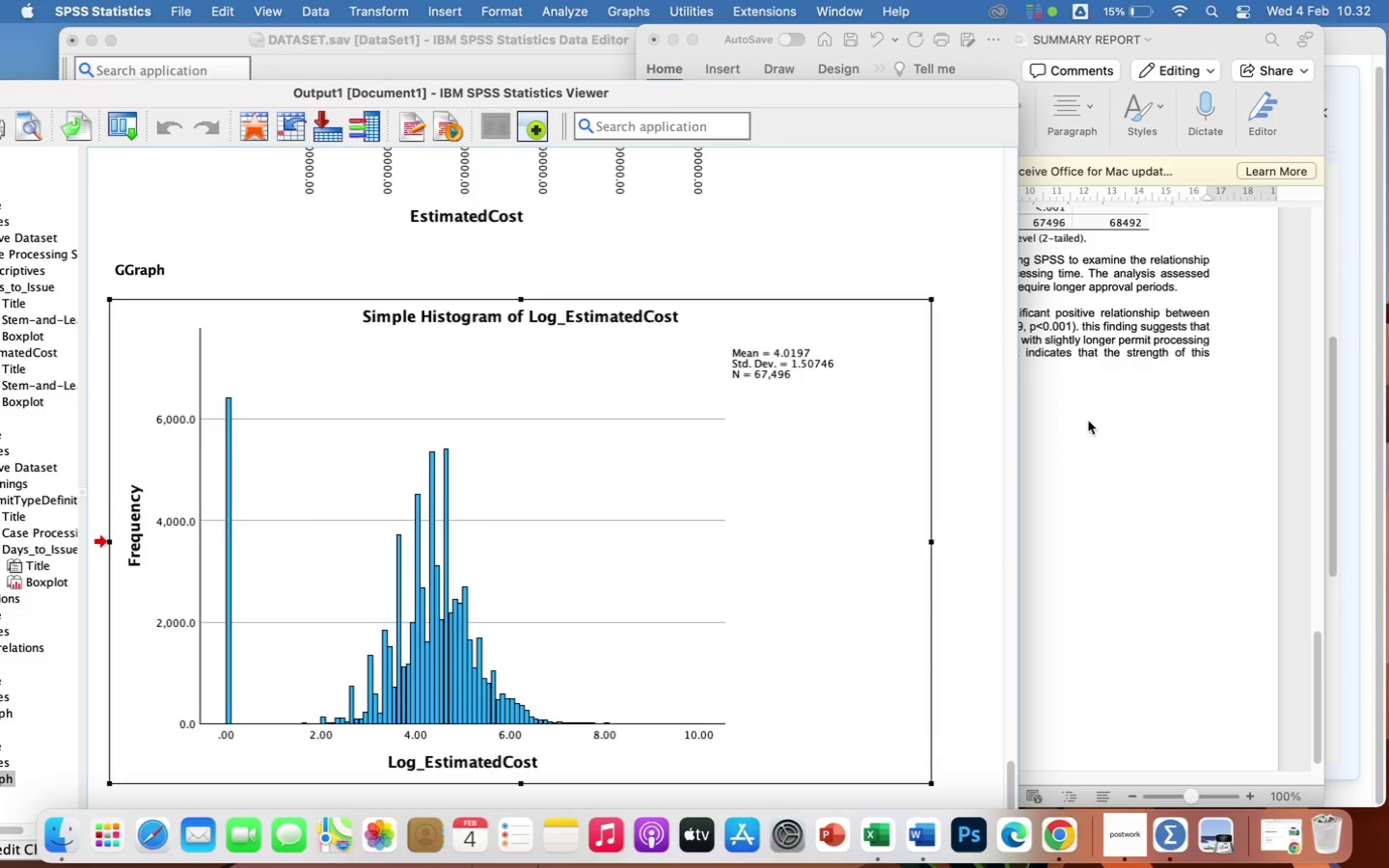 
left_click([1090, 427])
 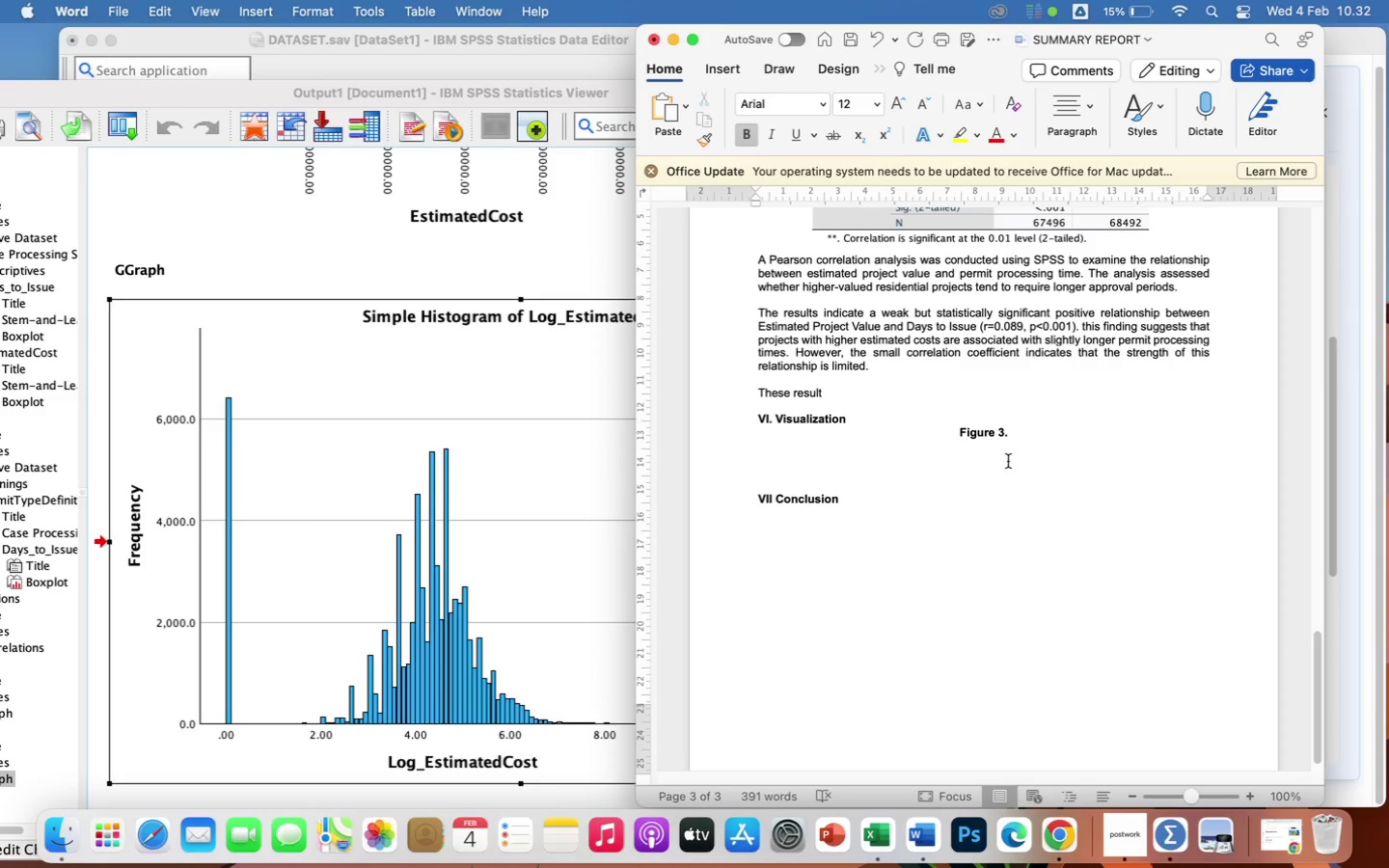 
key(Meta+V)
 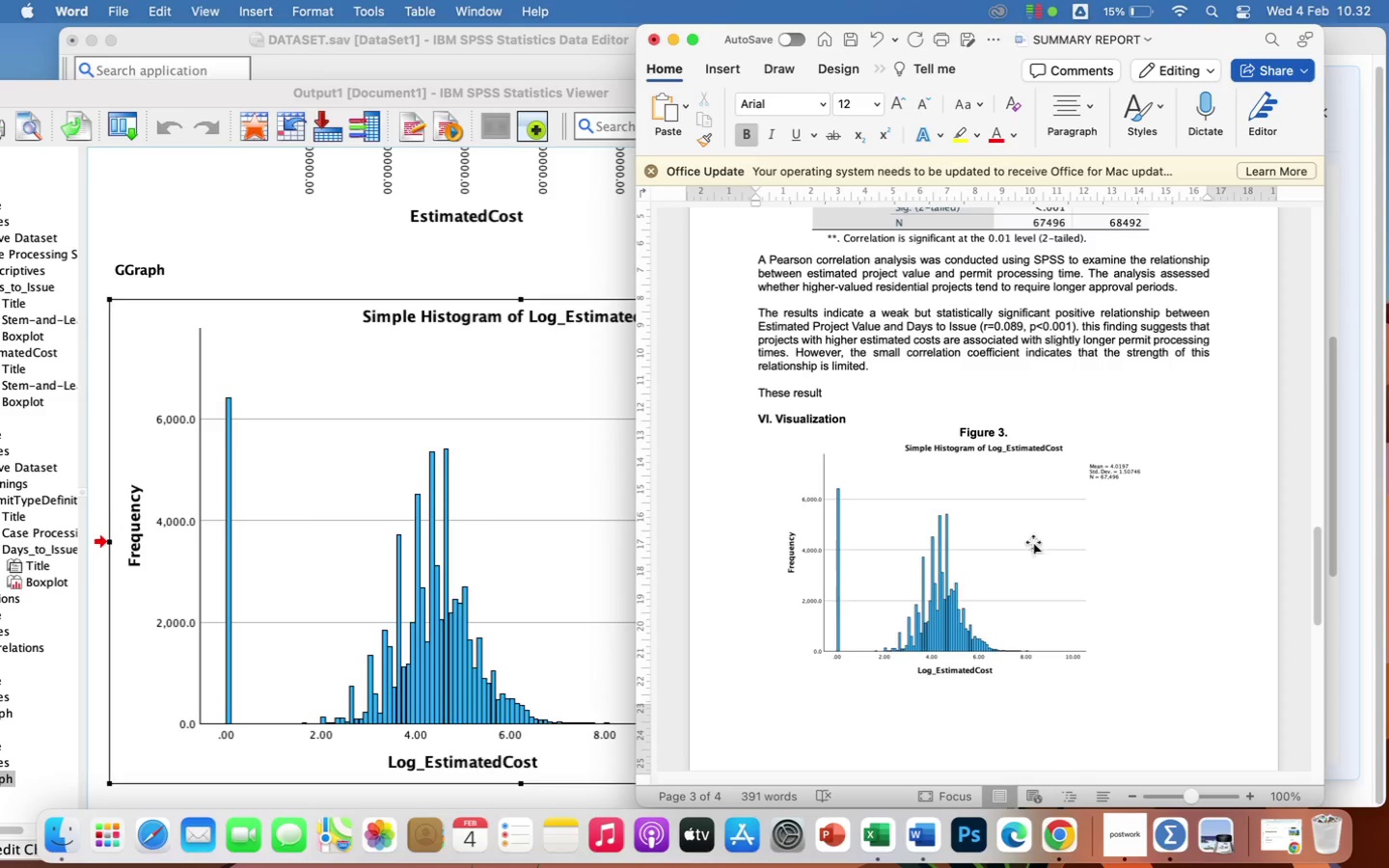 
left_click([1049, 571])
 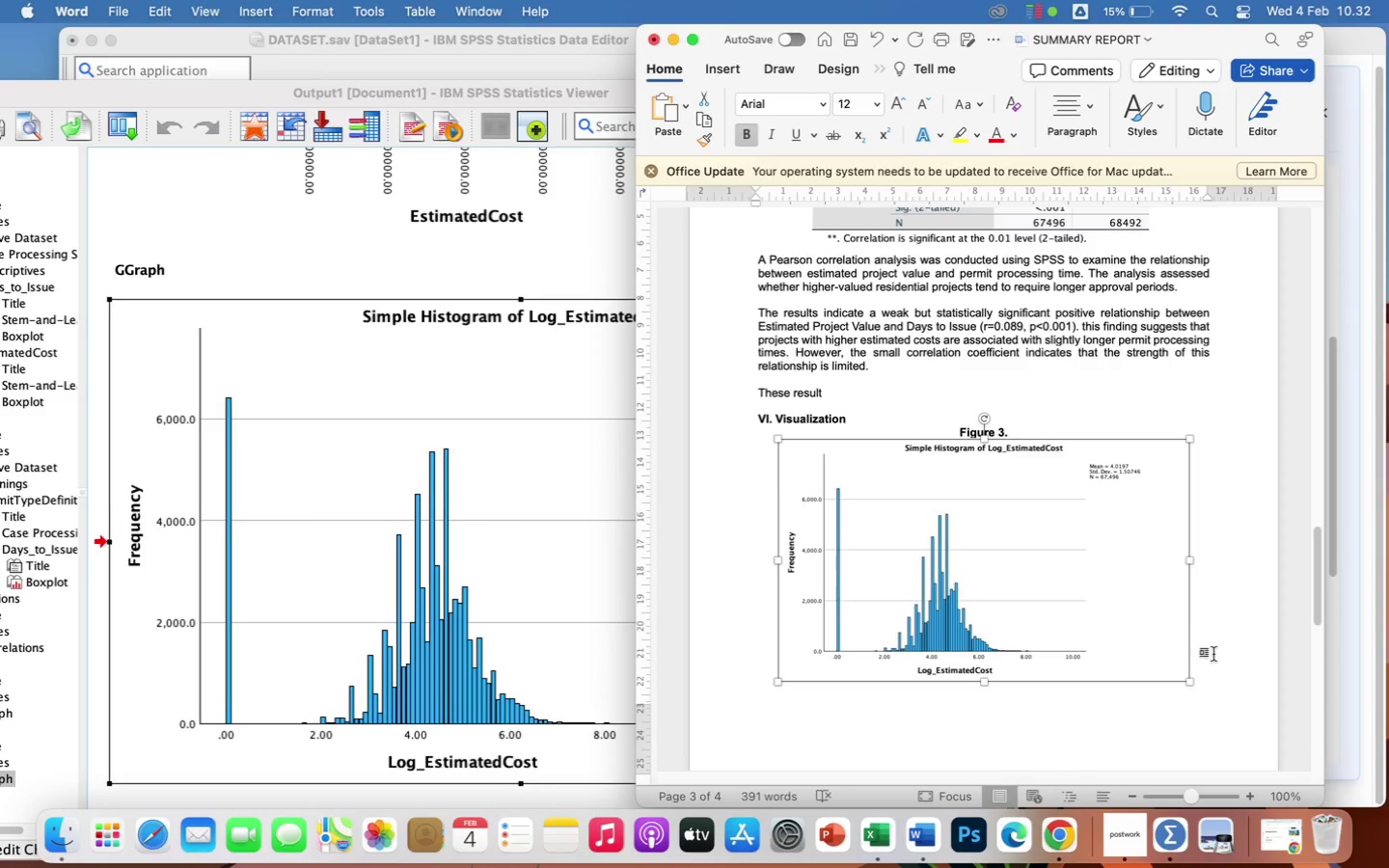 
left_click([1214, 664])
 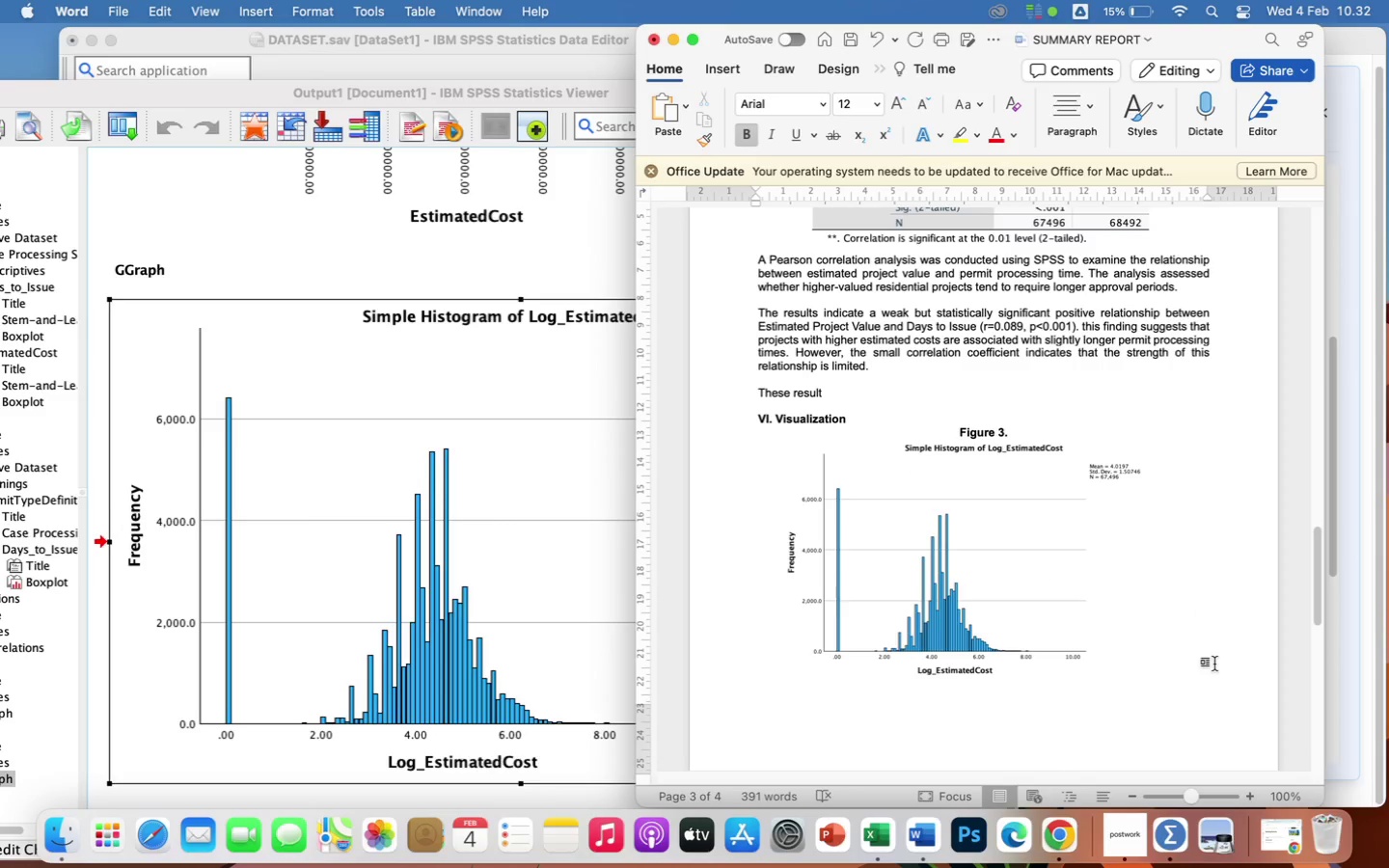 
key(Enter)
 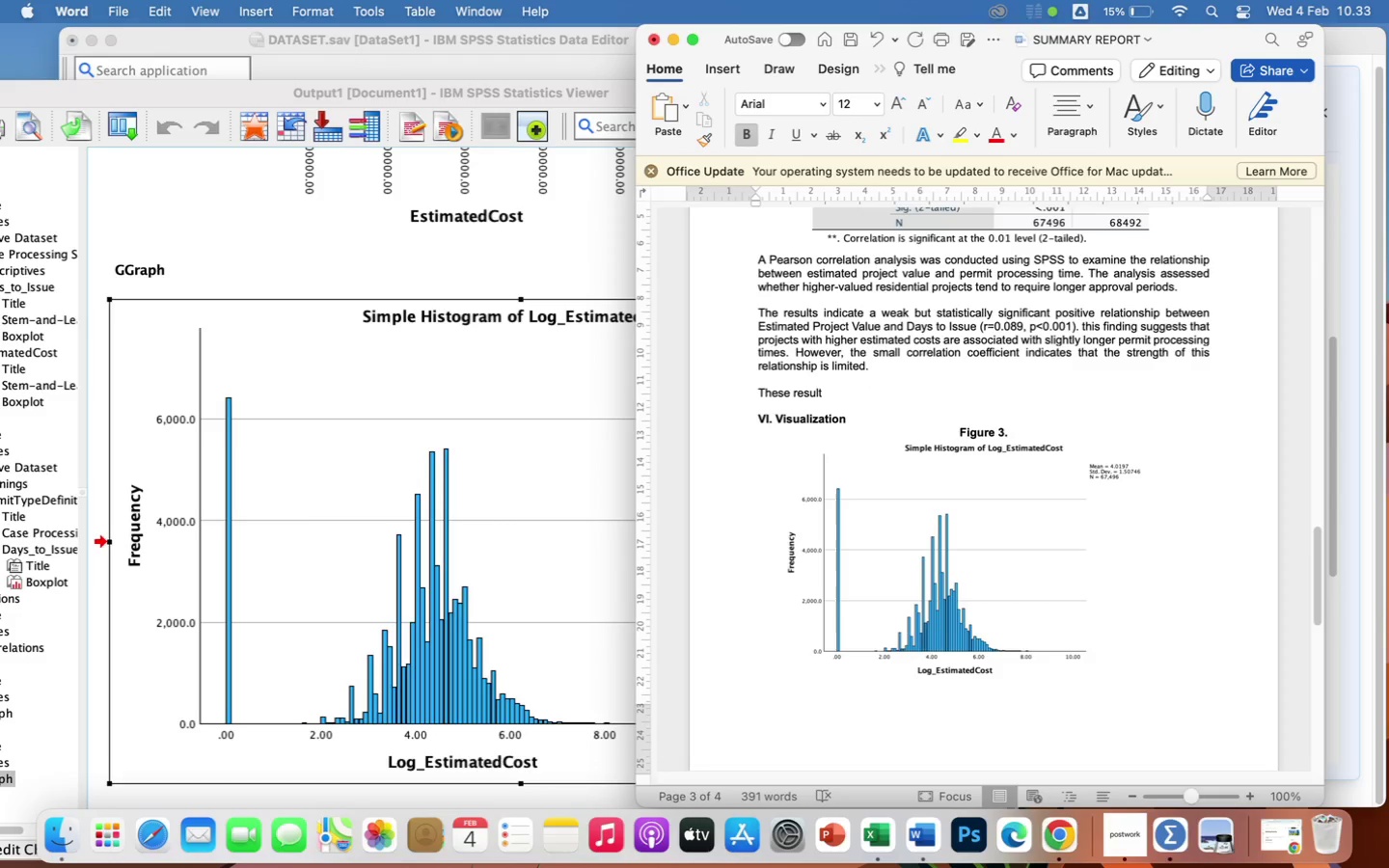 
wait(14.14)
 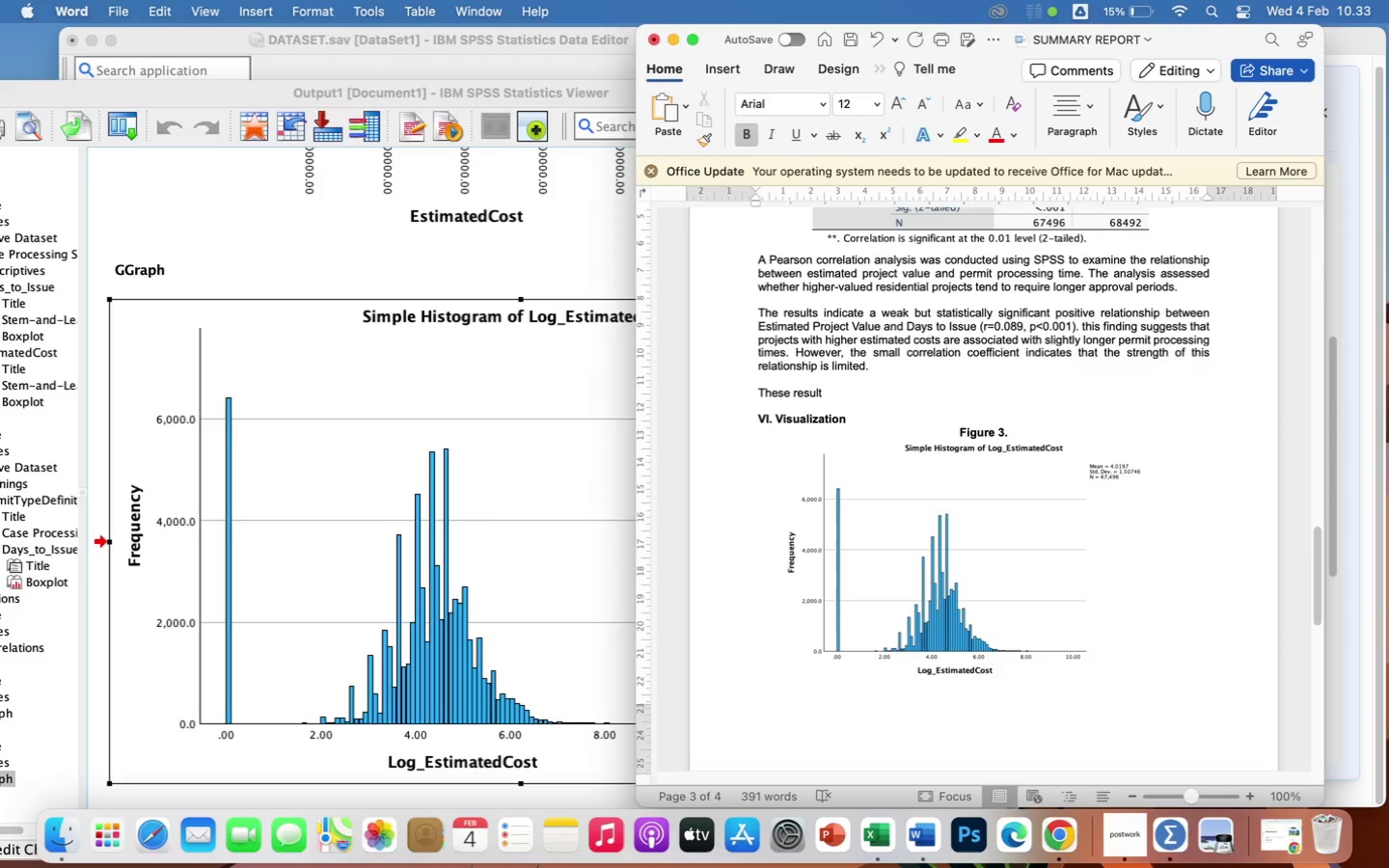 
left_click([1073, 98])
 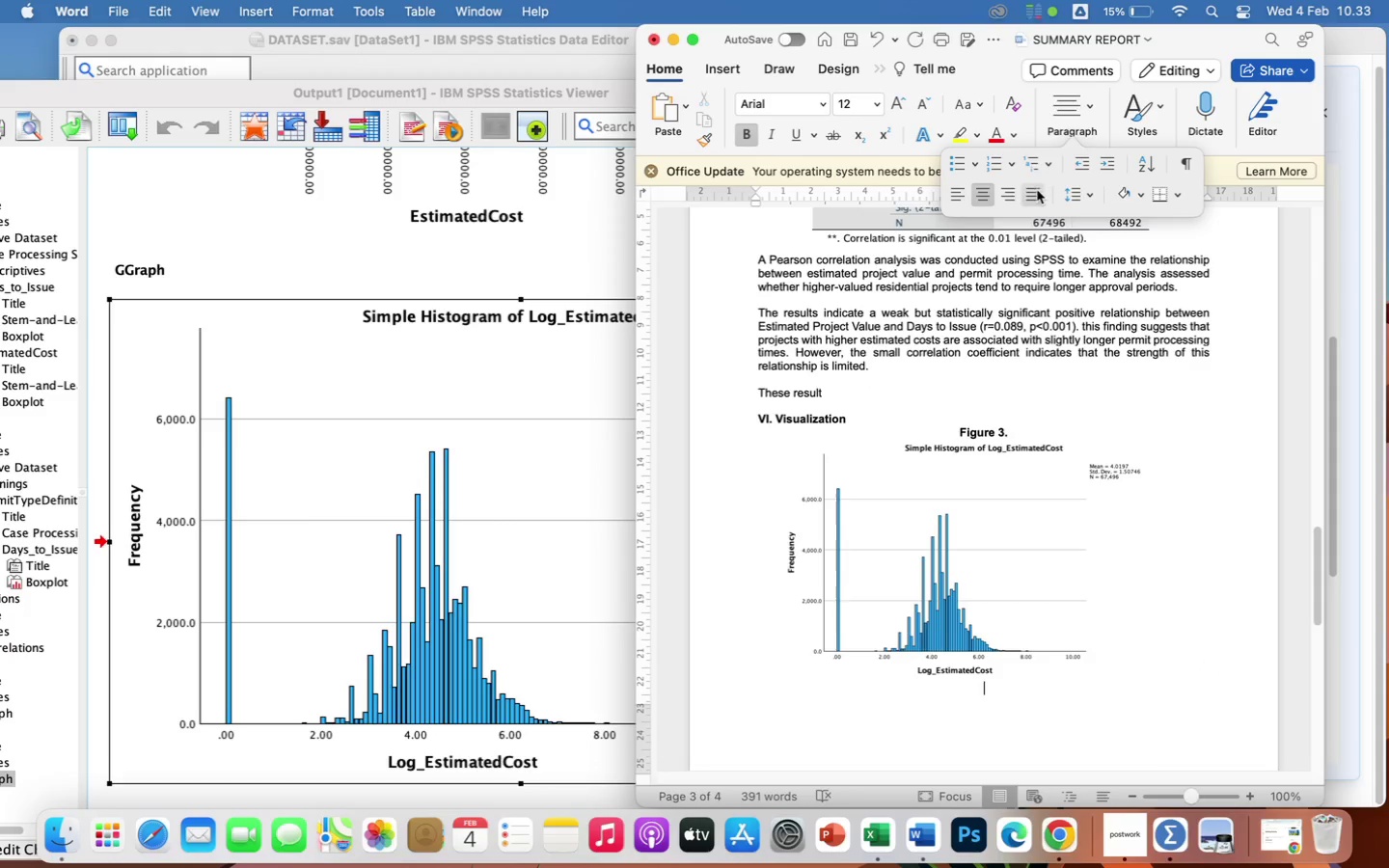 
left_click([1037, 195])
 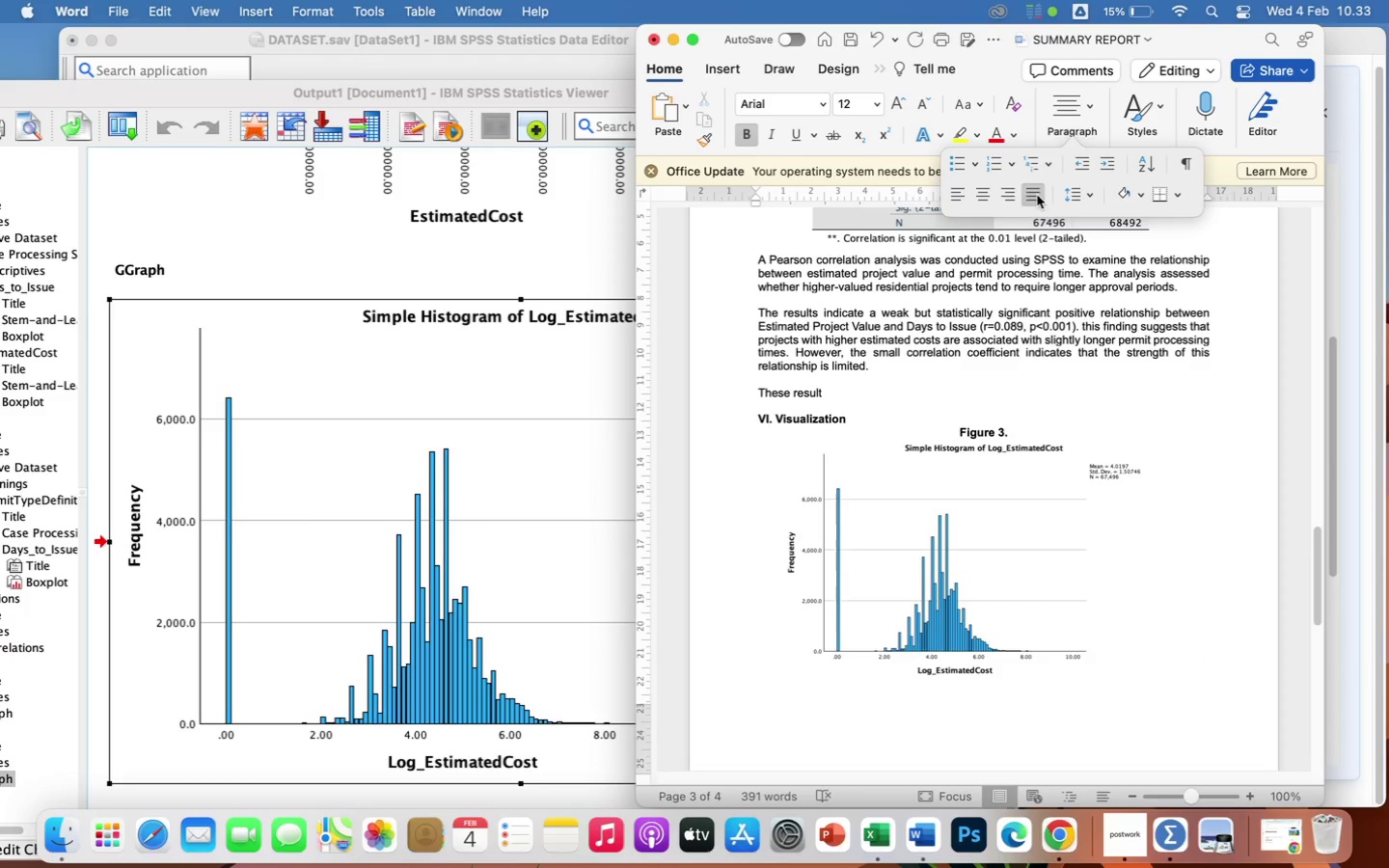 
type(this historam)
key(Backspace)
key(Backspace)
key(Backspace)
type(gram of log-Transfor)
 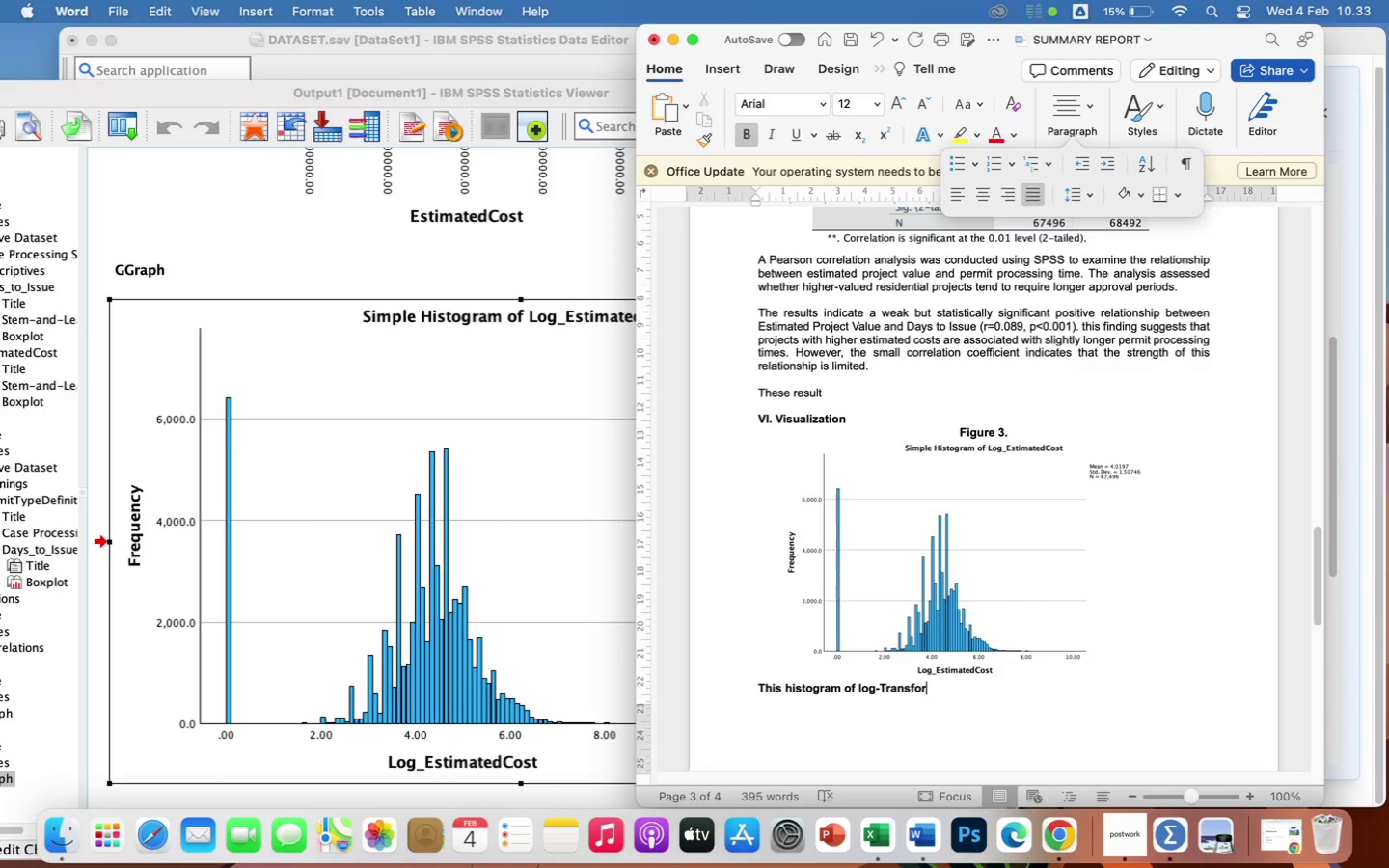 
wait(8.51)
 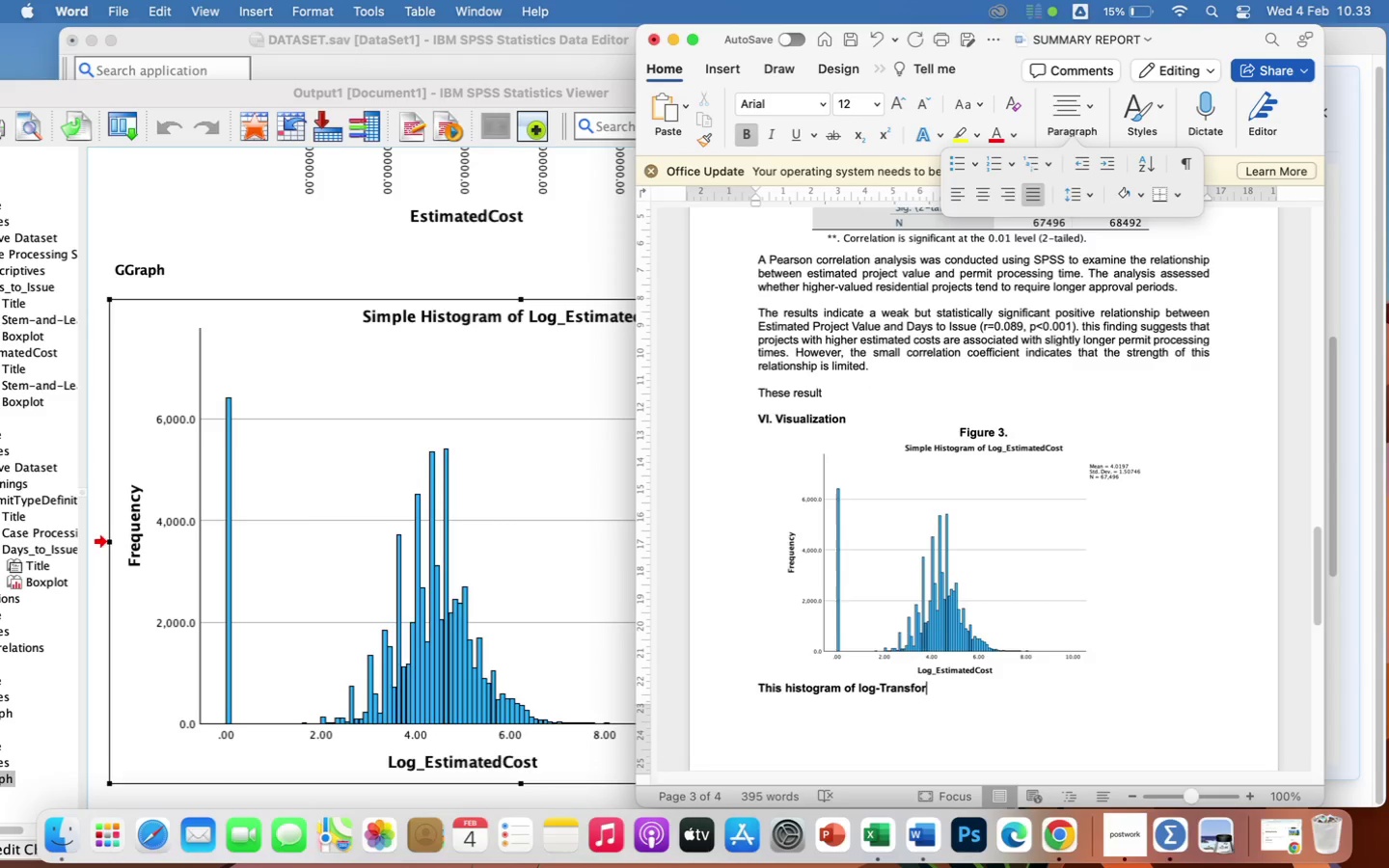 
type(med estimated project values shows a substantially more sy)
 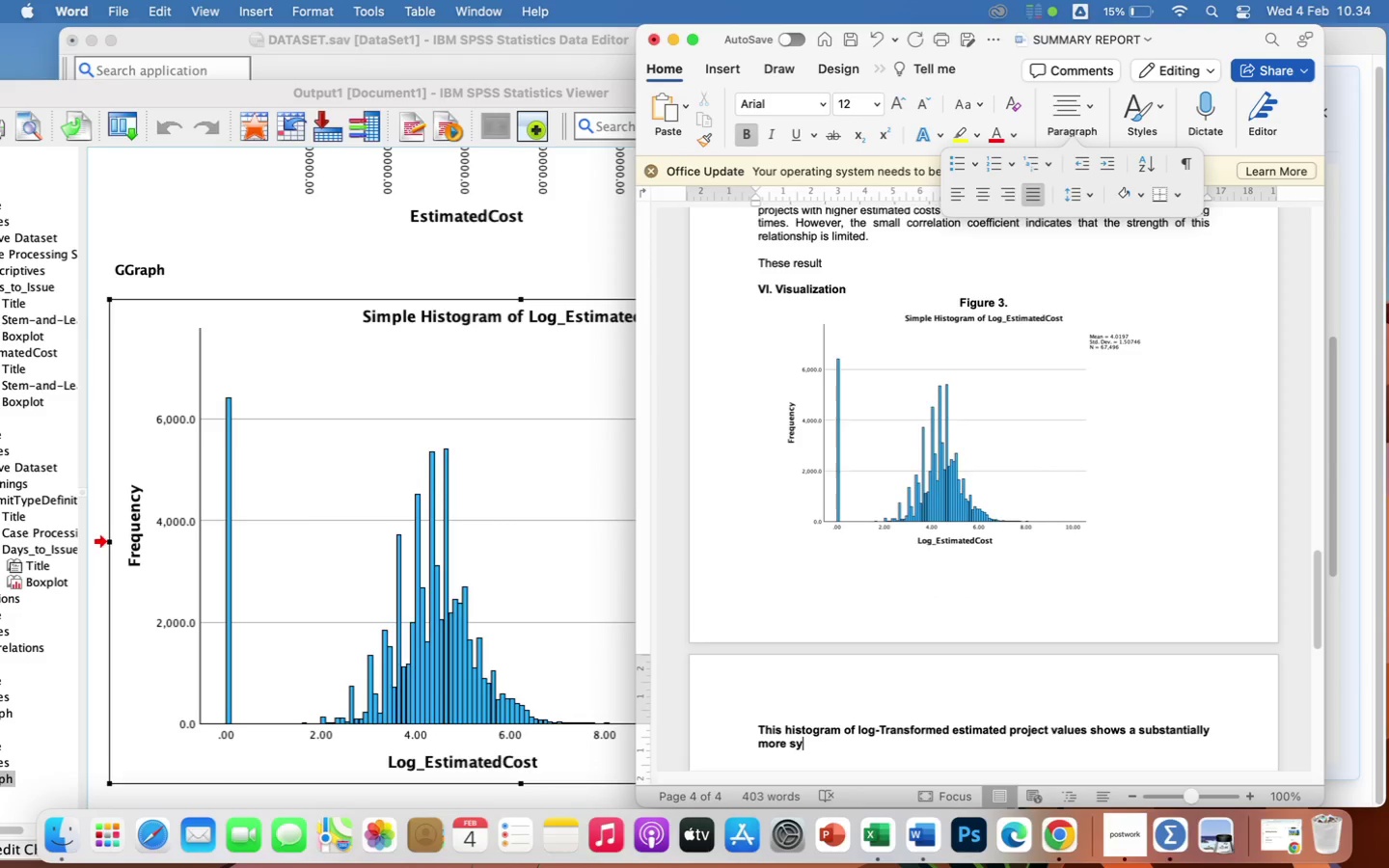 
type(mmetric distribution compared to)
 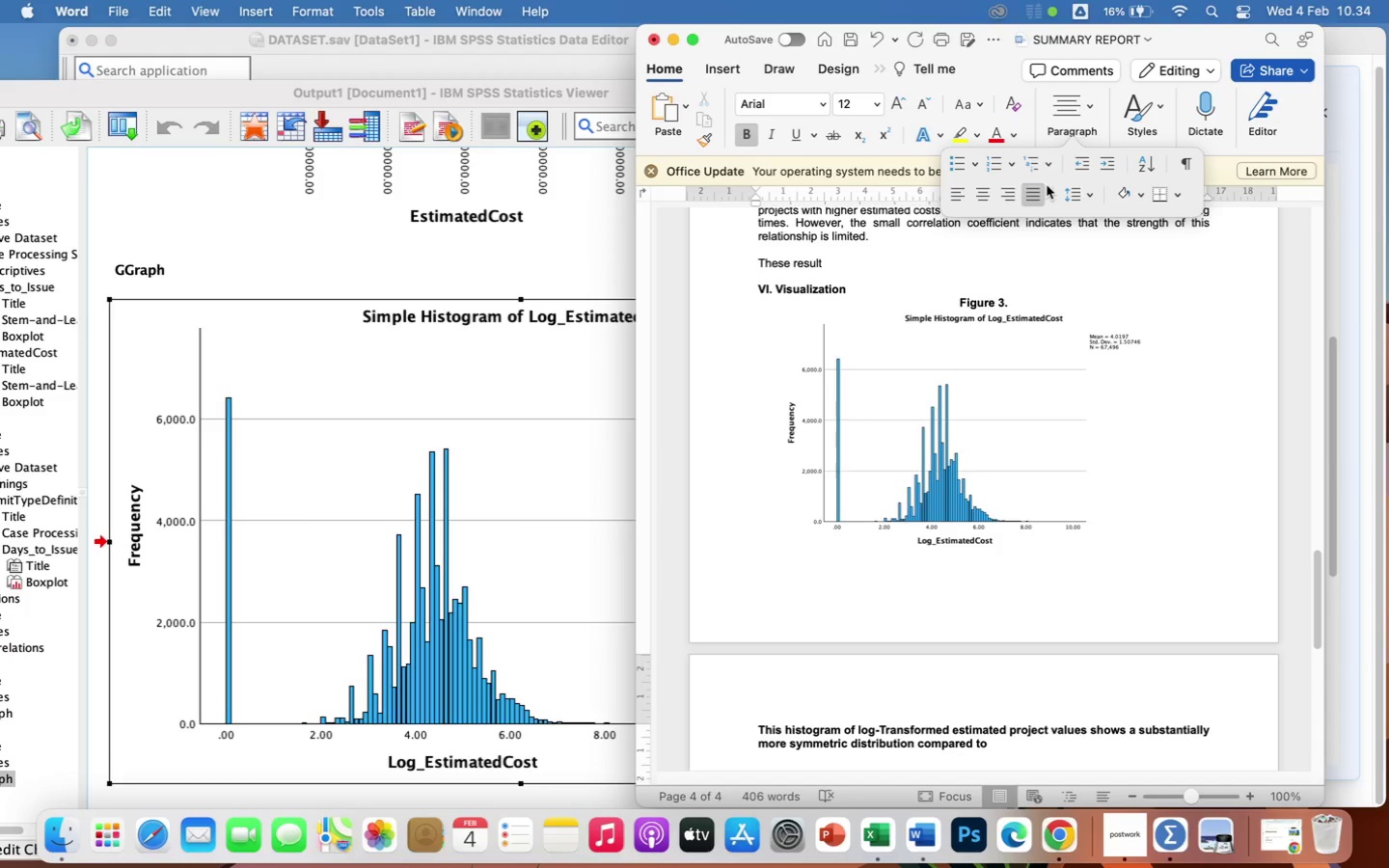 
wait(25.37)
 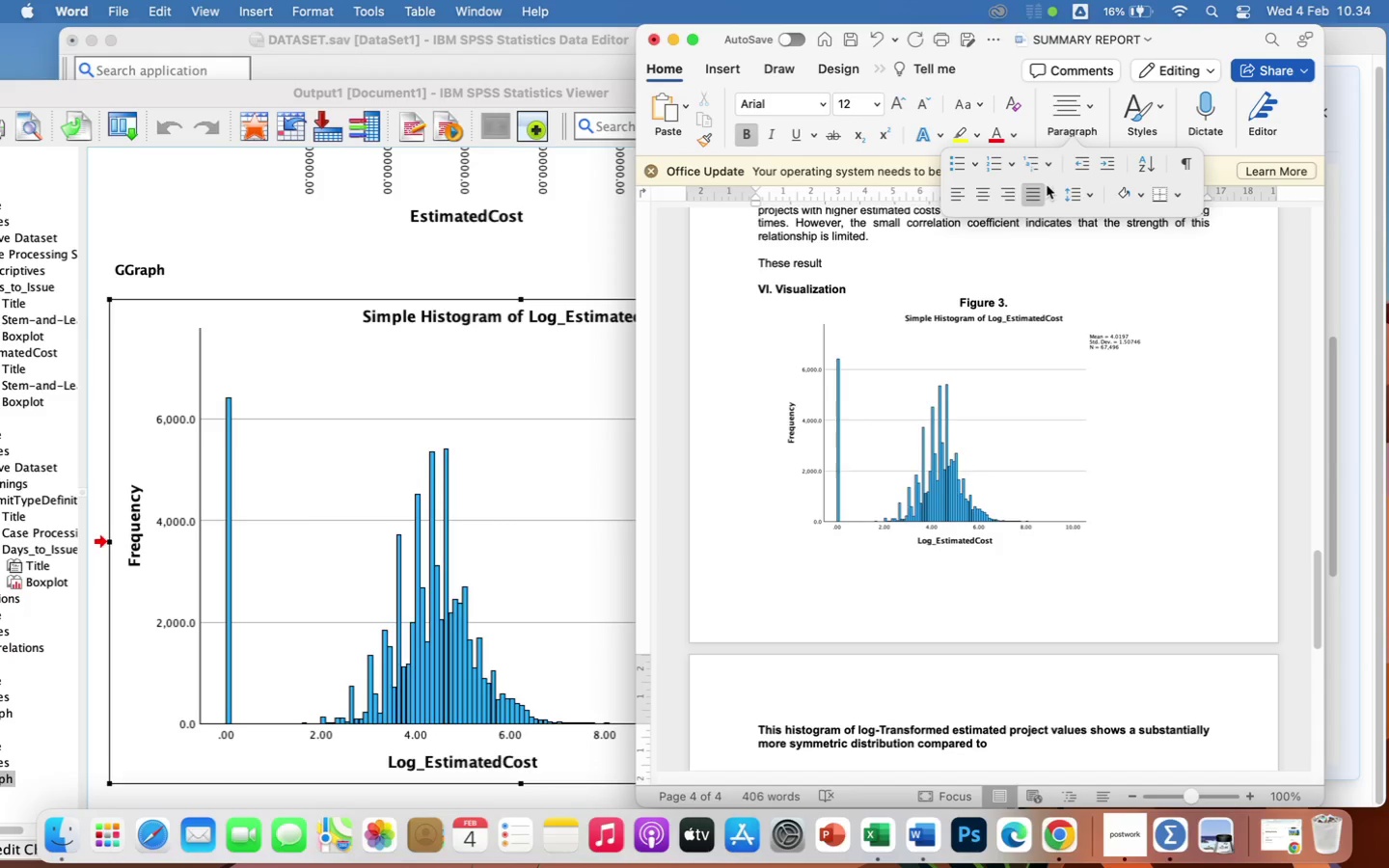 
left_click_drag(start_coordinate=[752, 731], to_coordinate=[994, 748])
 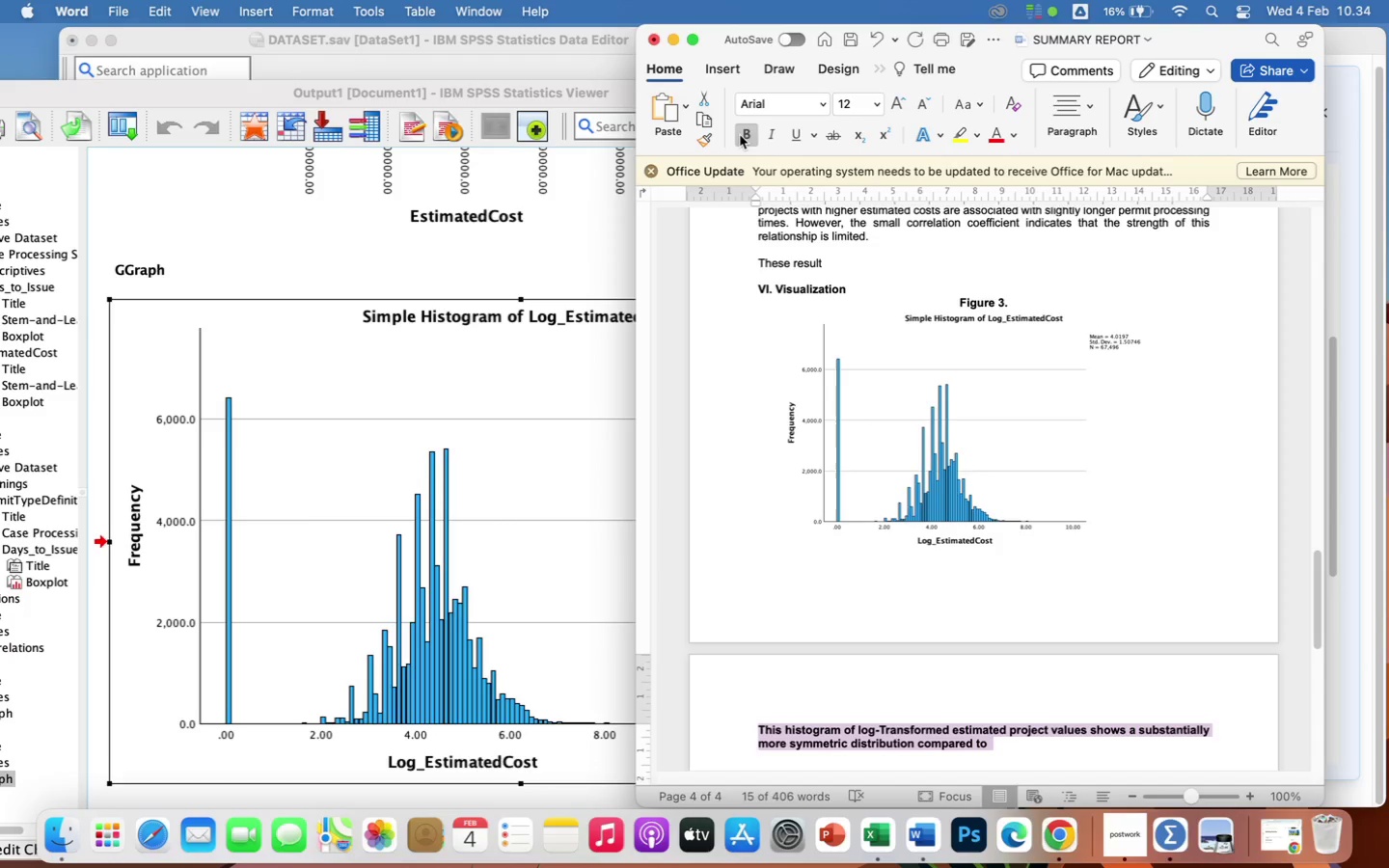 
left_click([741, 136])
 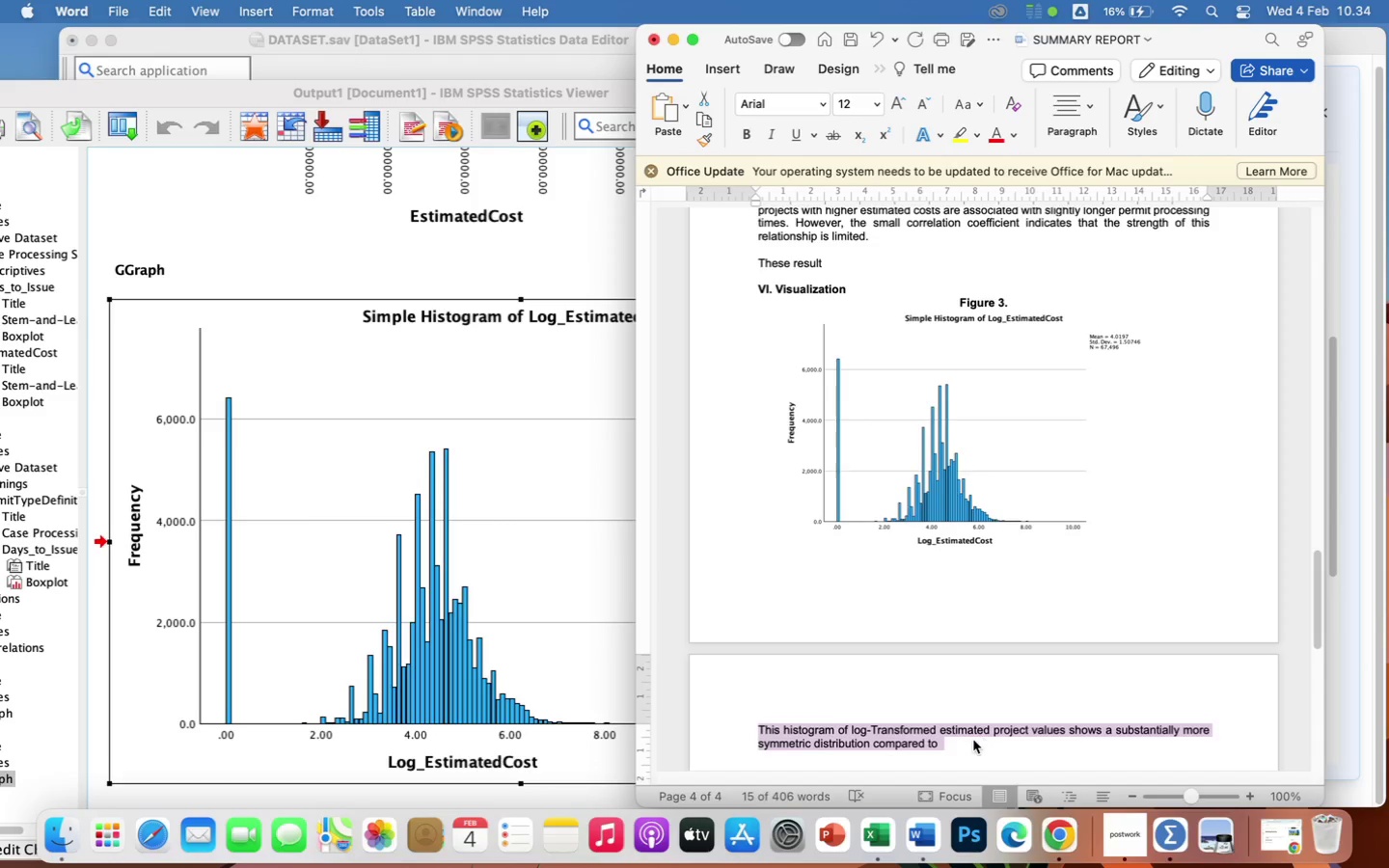 
left_click([978, 739])
 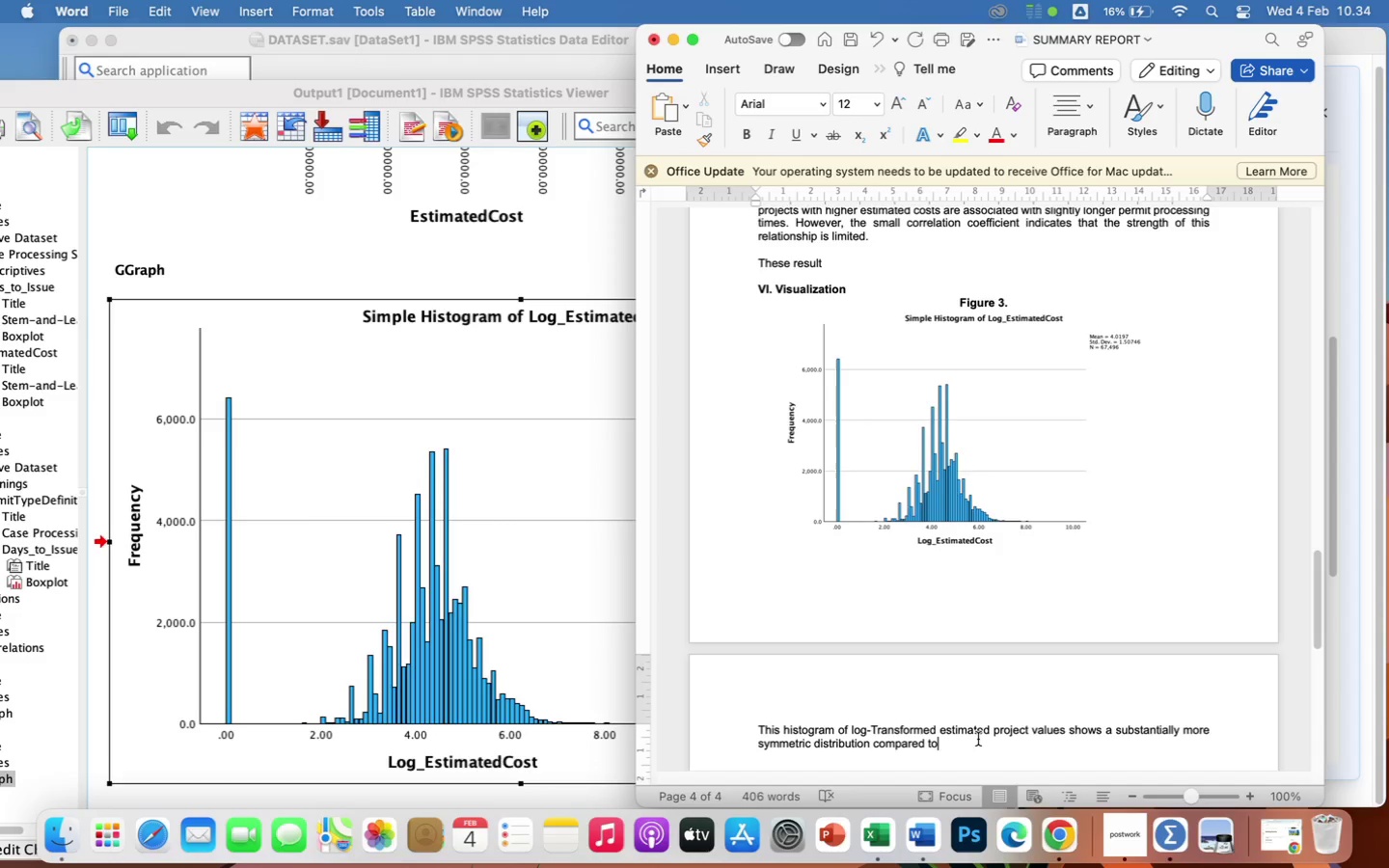 
wait(5.62)
 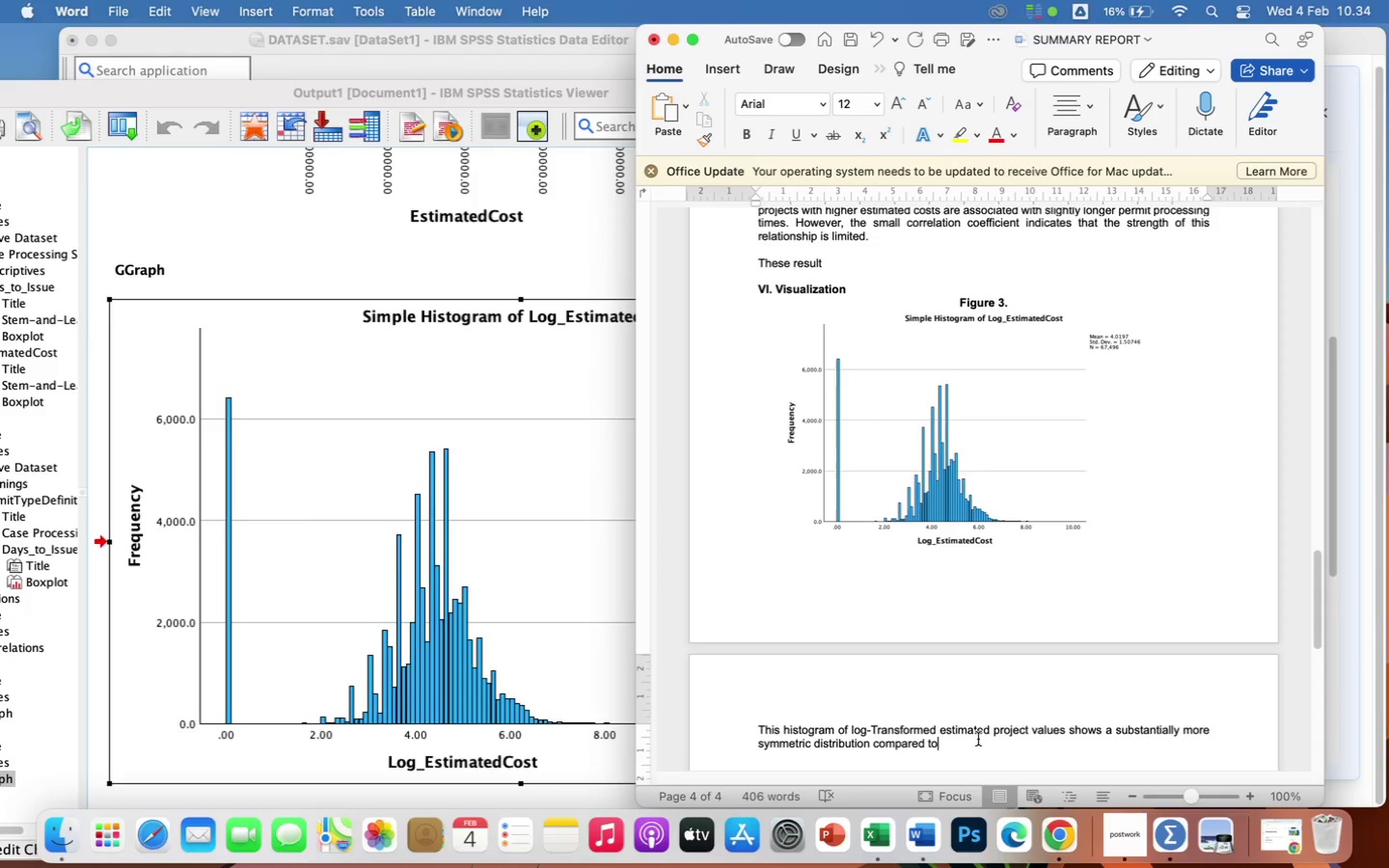 
type( the raew)
key(Backspace)
key(Backspace)
type(w)
 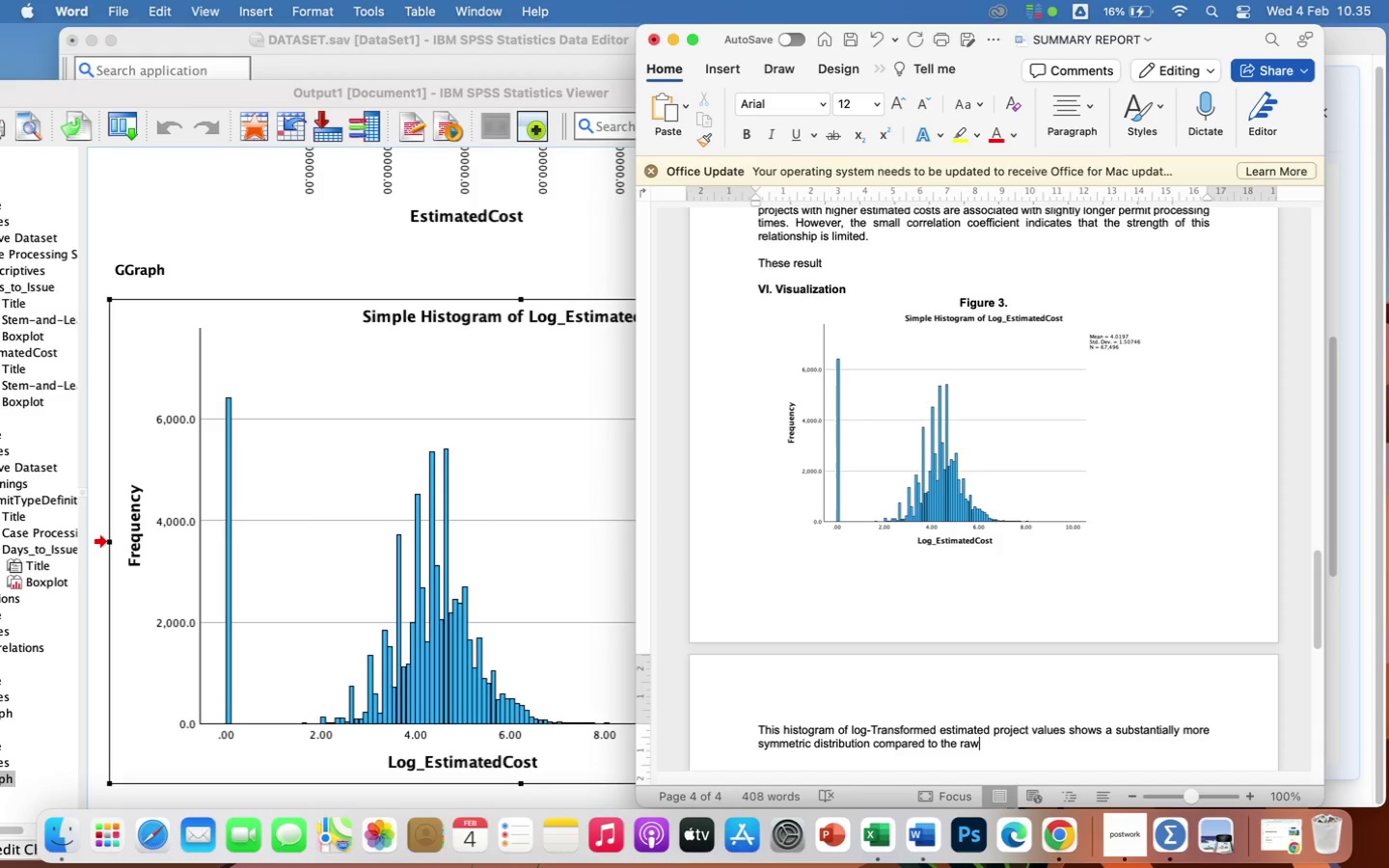 
type( cost values. the transformation redu)
 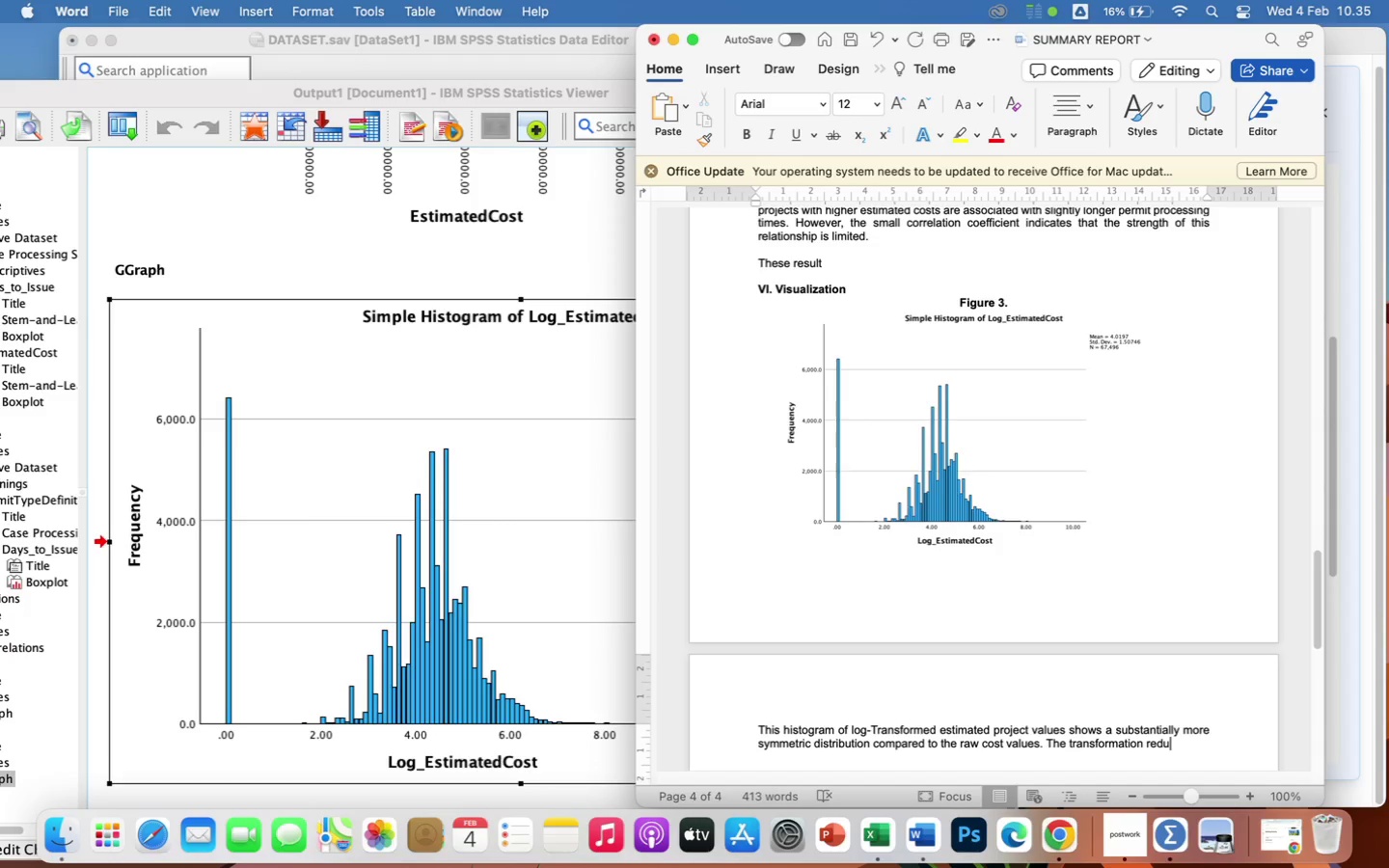 
type(ces the)
 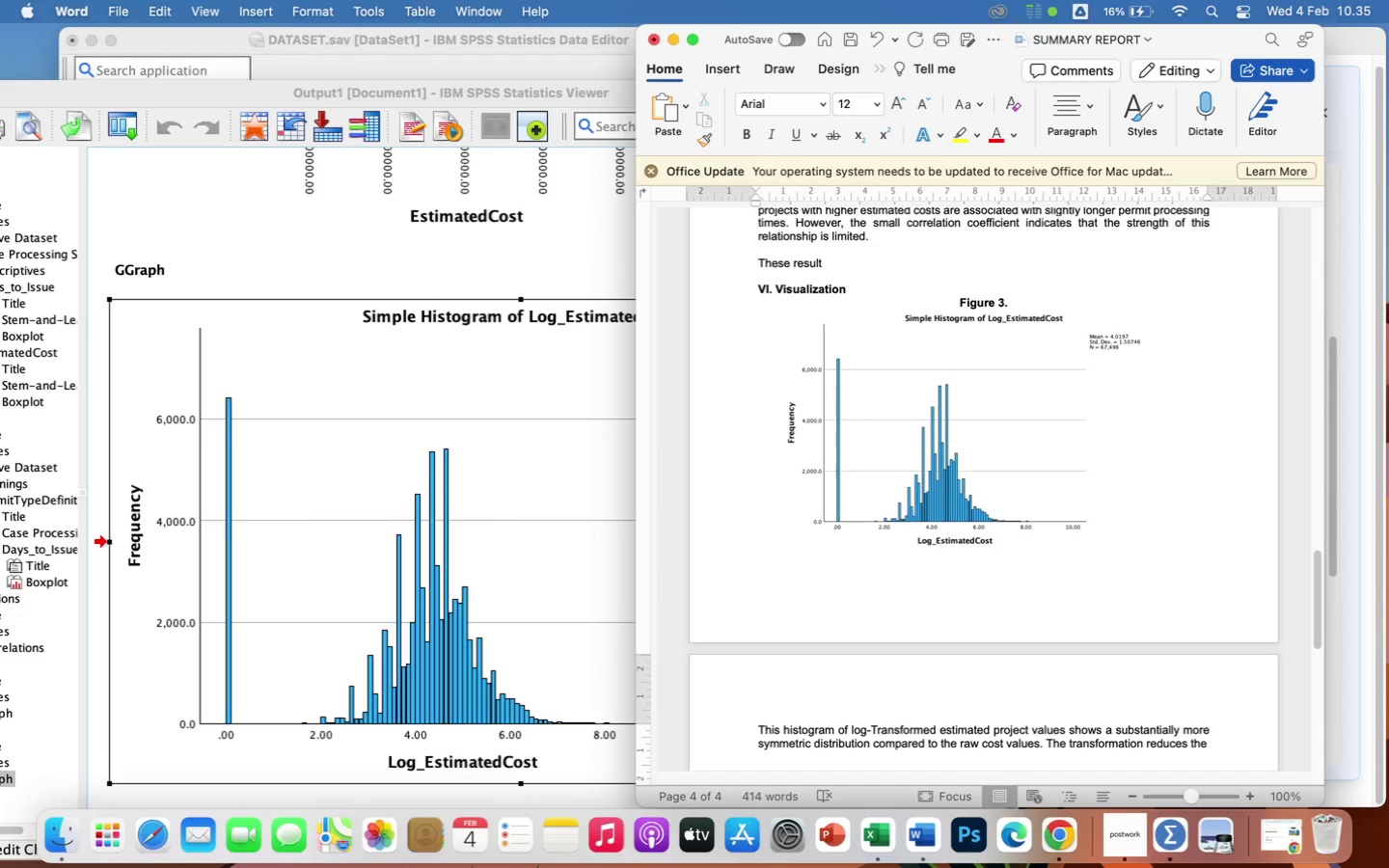 
wait(5.53)
 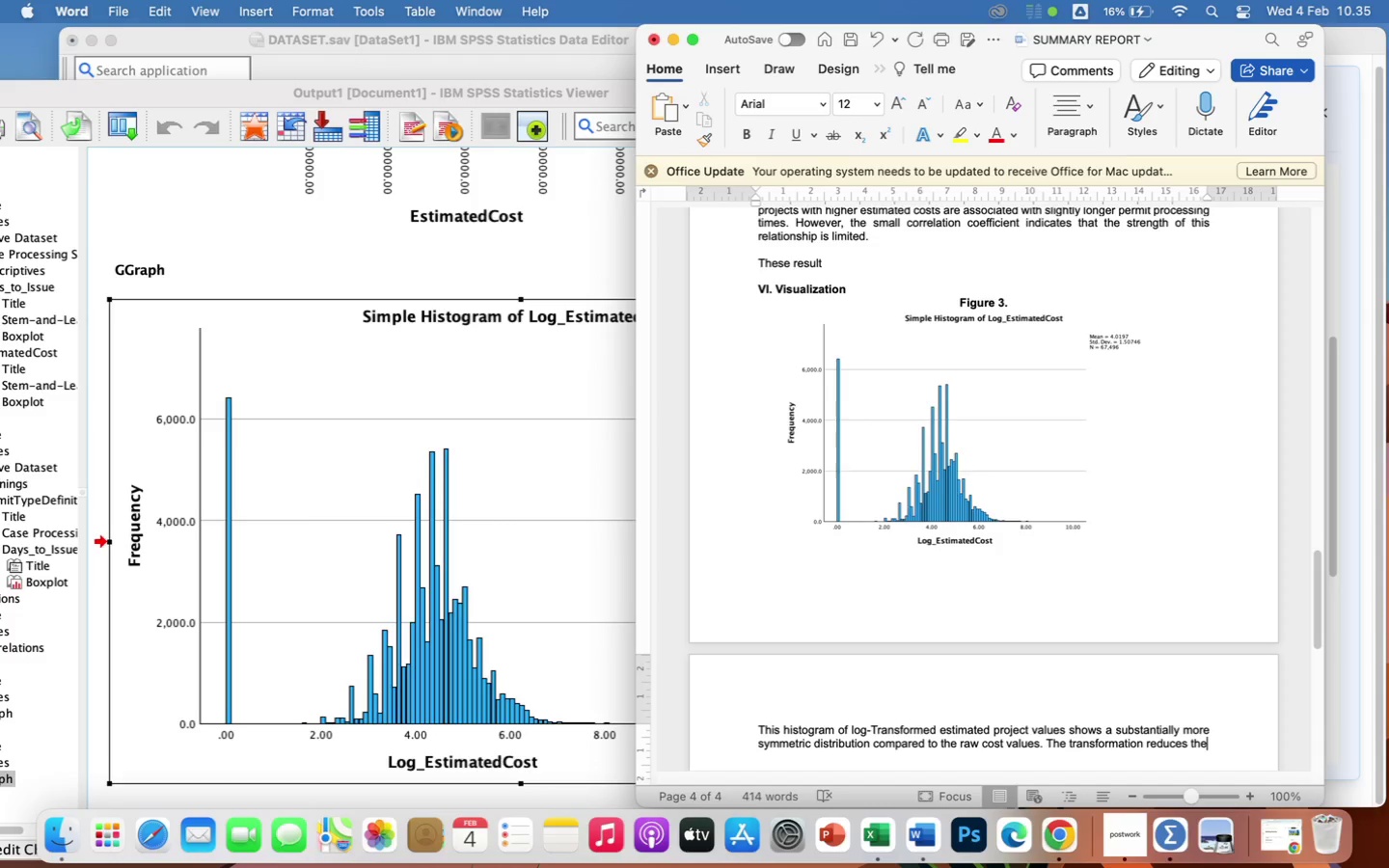 
type( influence of extreme high-cost outlier, )
 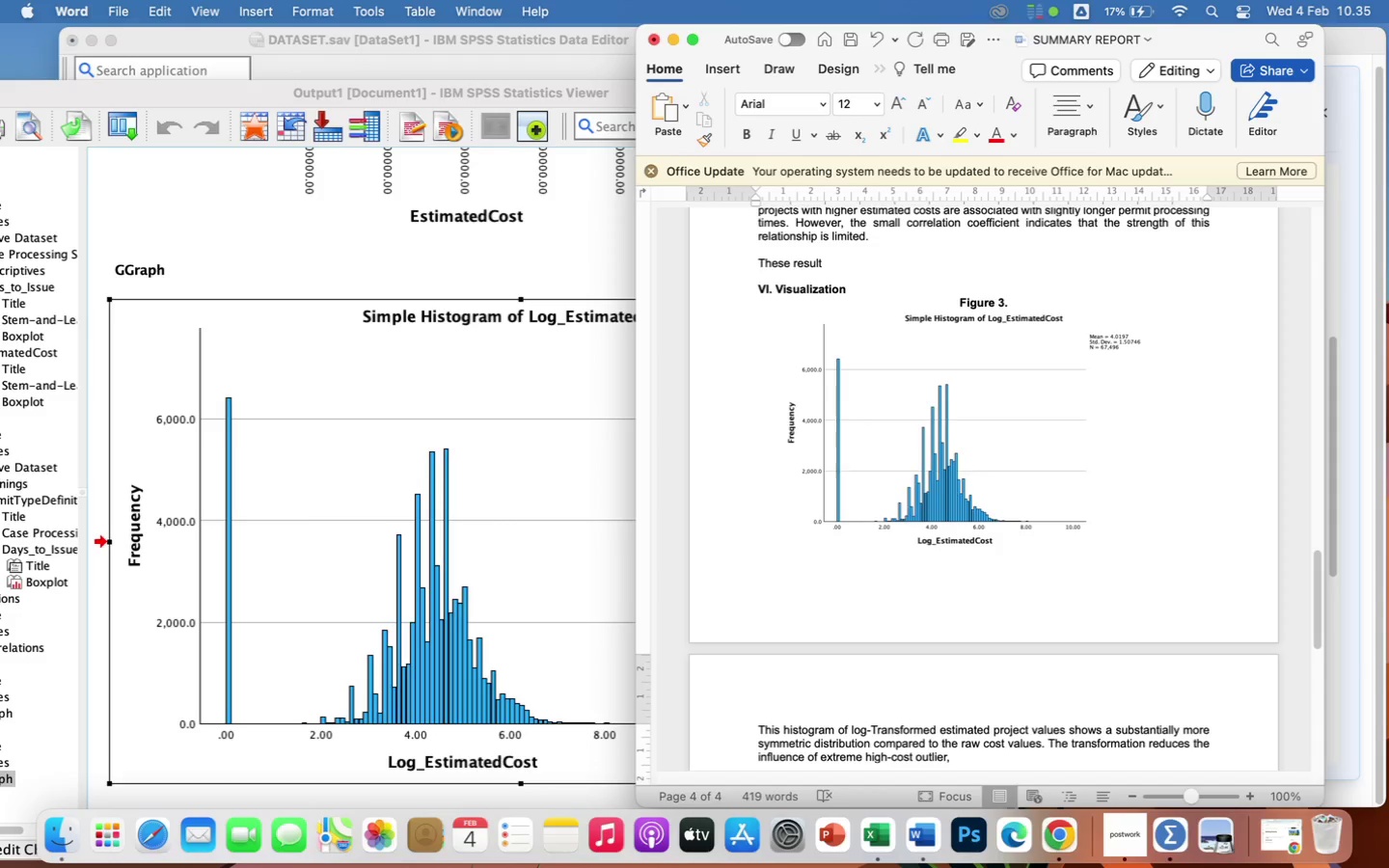 
wait(9.43)
 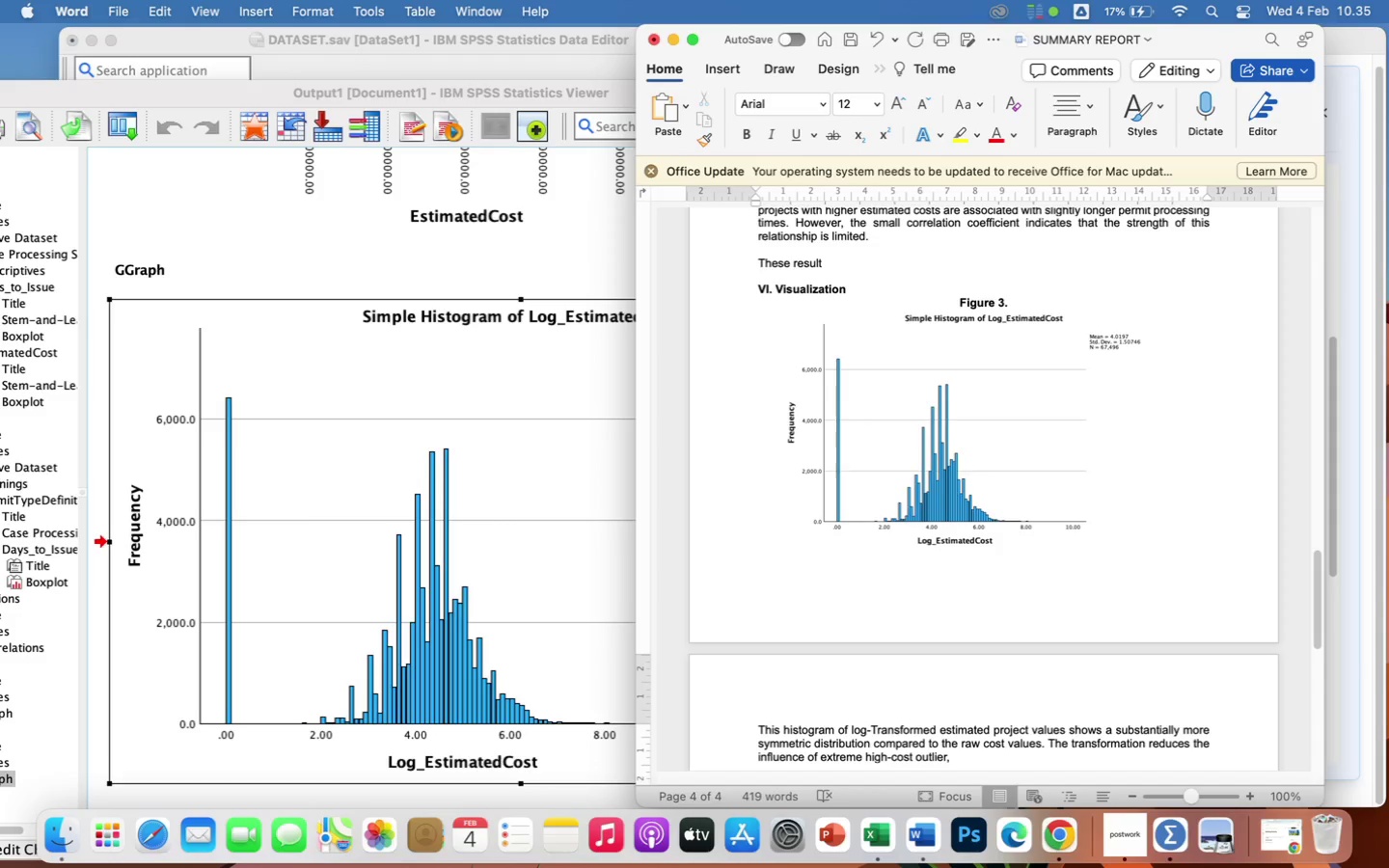 
type(allowing the central tendency)
 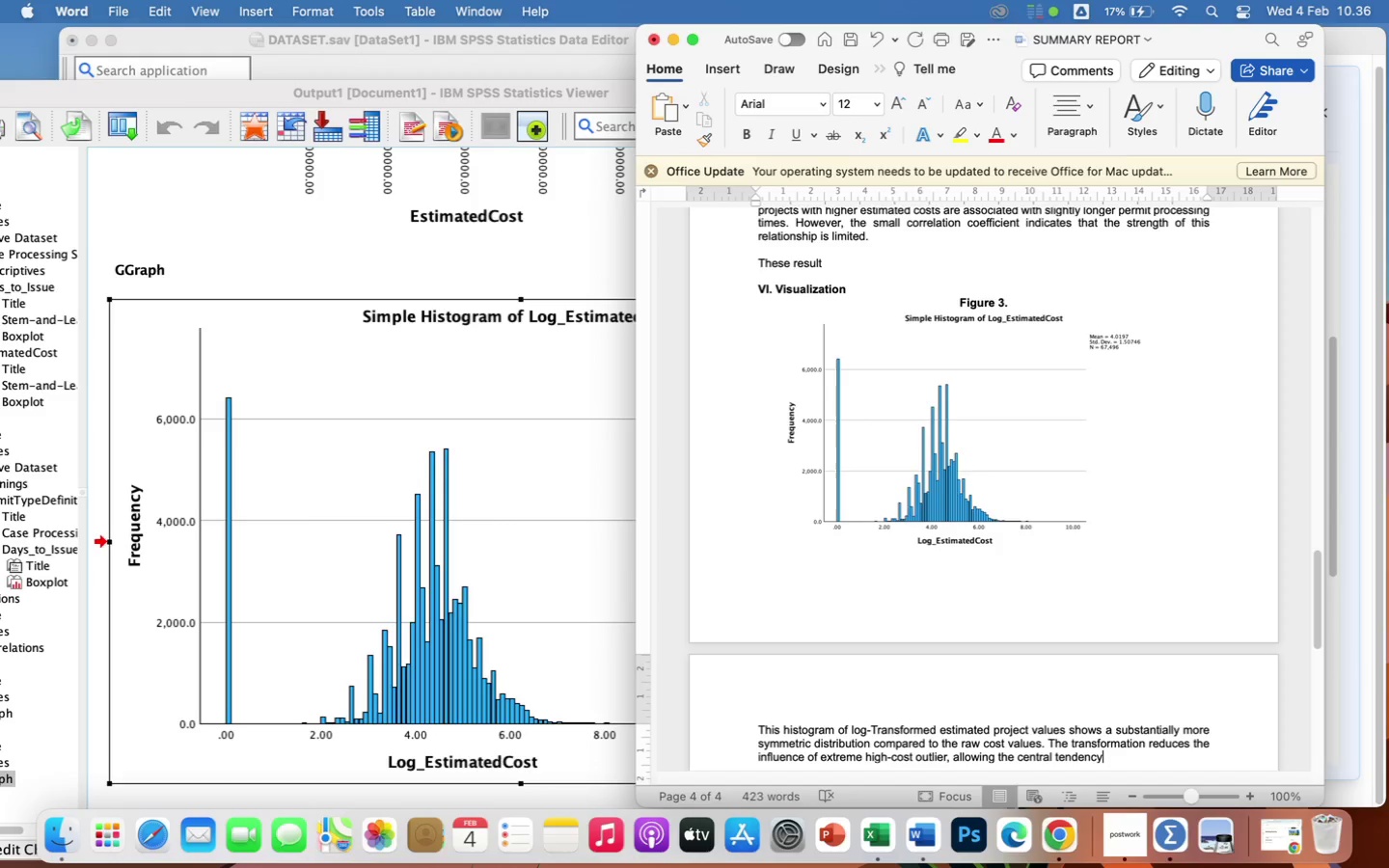 
type( of typical red)
key(Backspace)
type(sidential projects to be more clearly)
 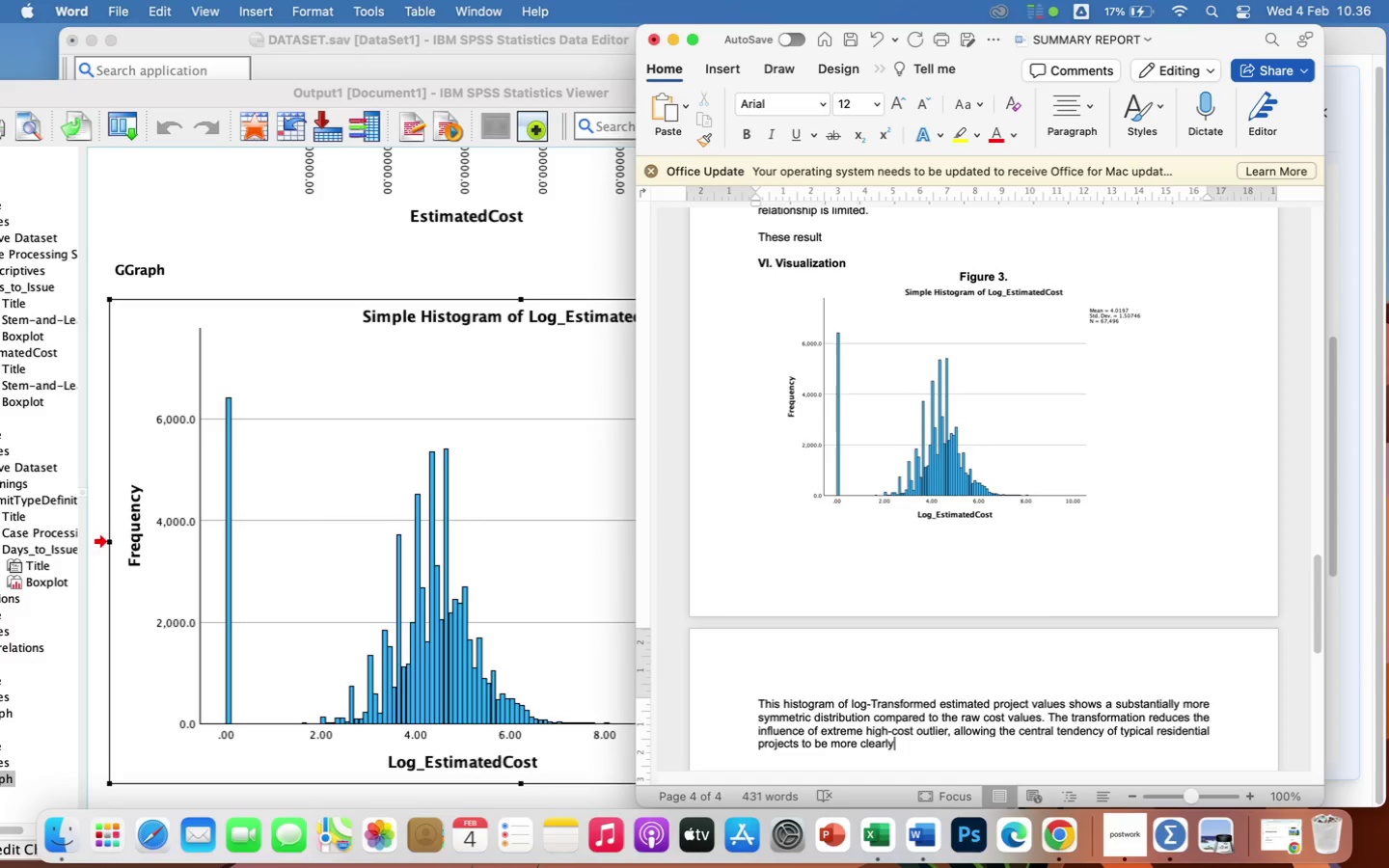 
type( observed. this indicates that the original distribution of projects value)
 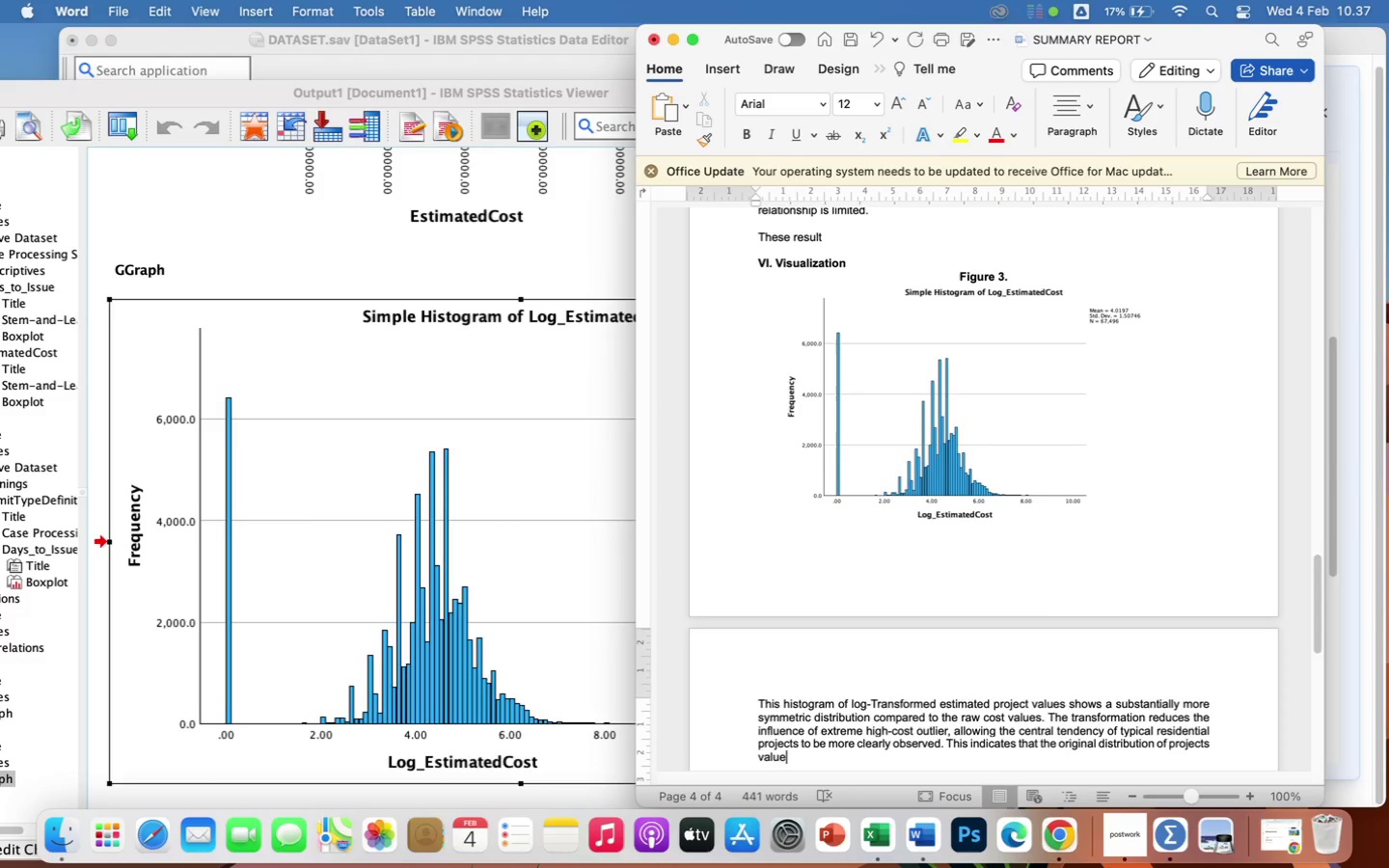 
type(s is highly)
 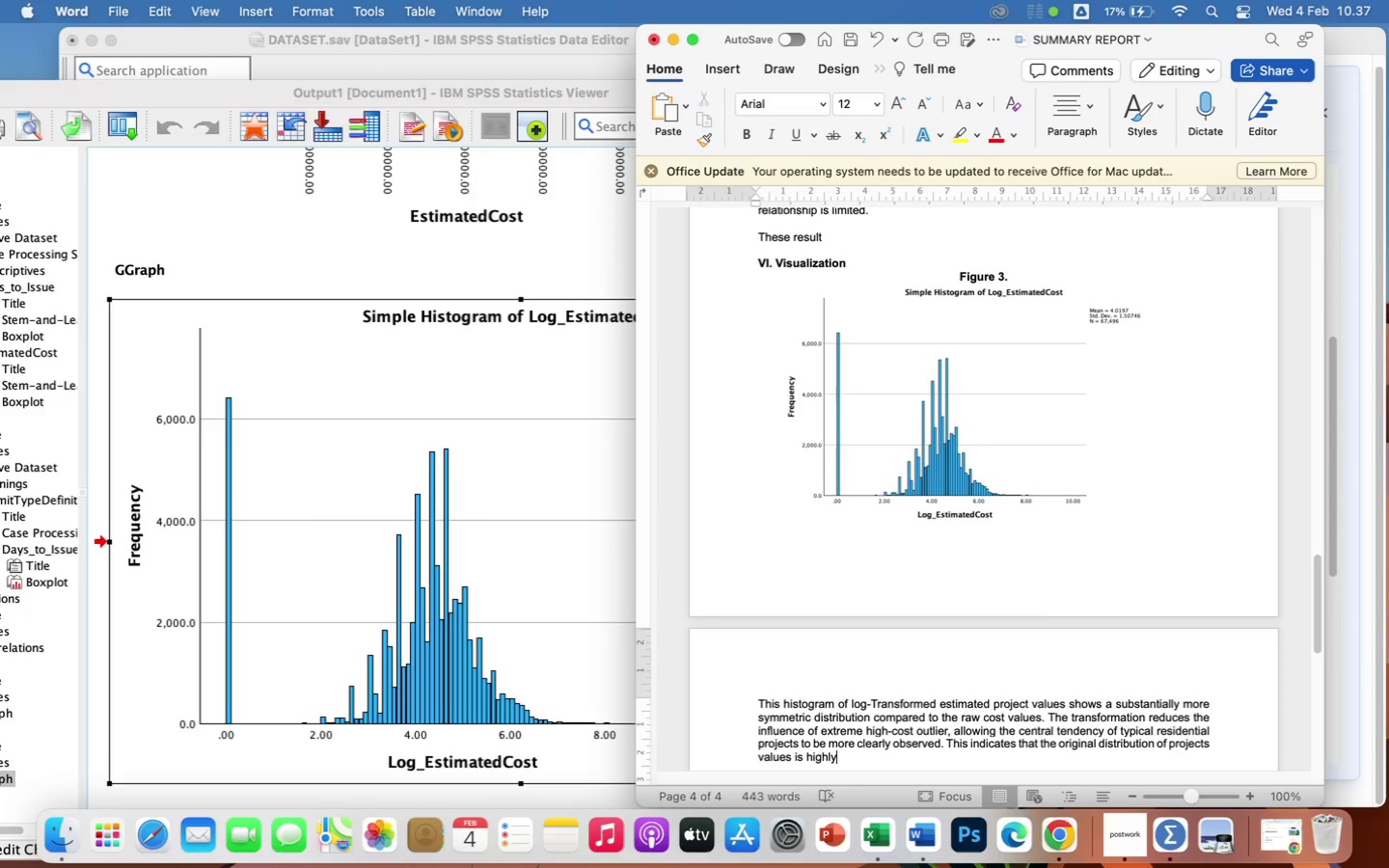 
type( right-skewed and dominated by a small number of very high)
 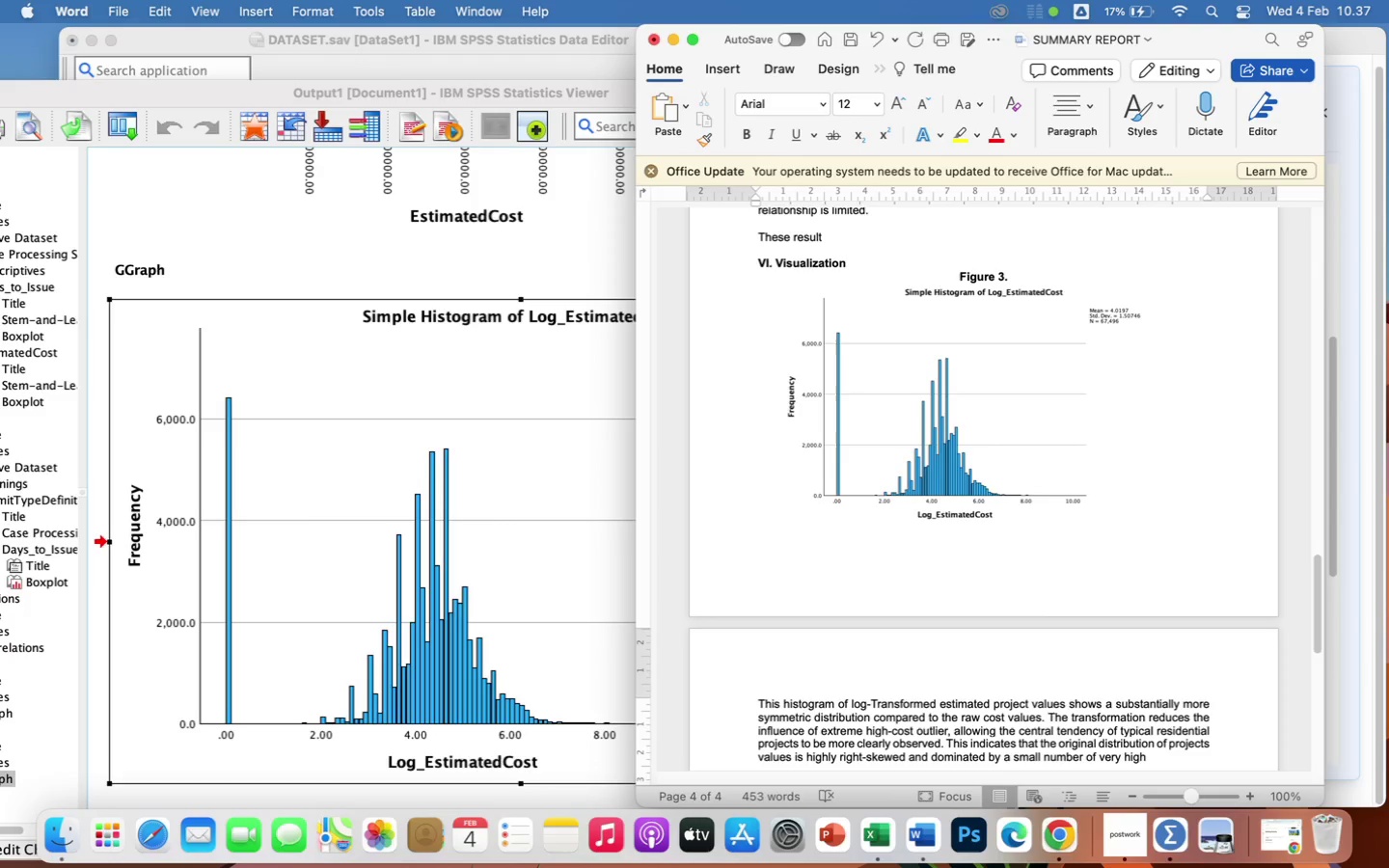 
wait(7.22)
 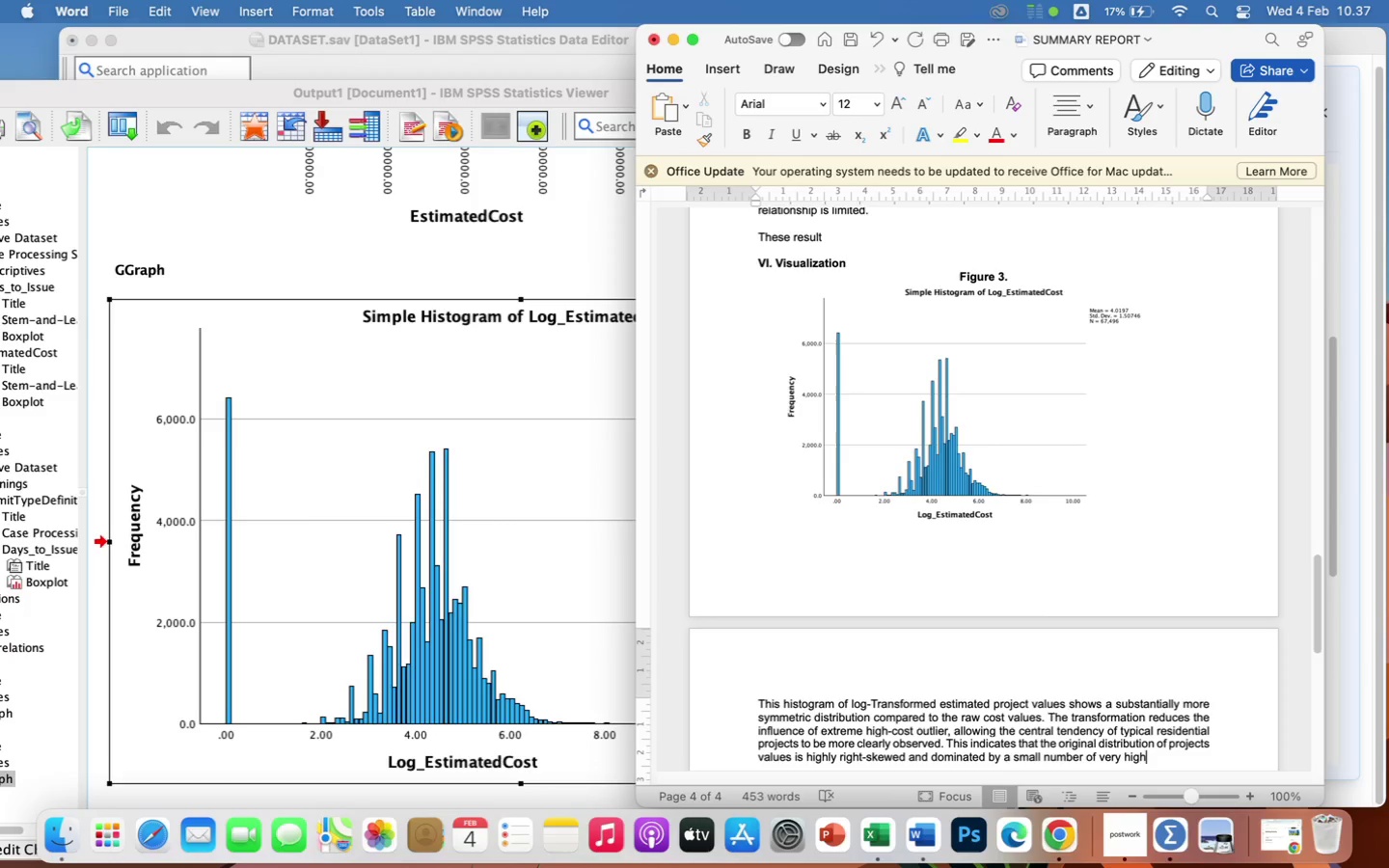 
type( value prmits, while)
 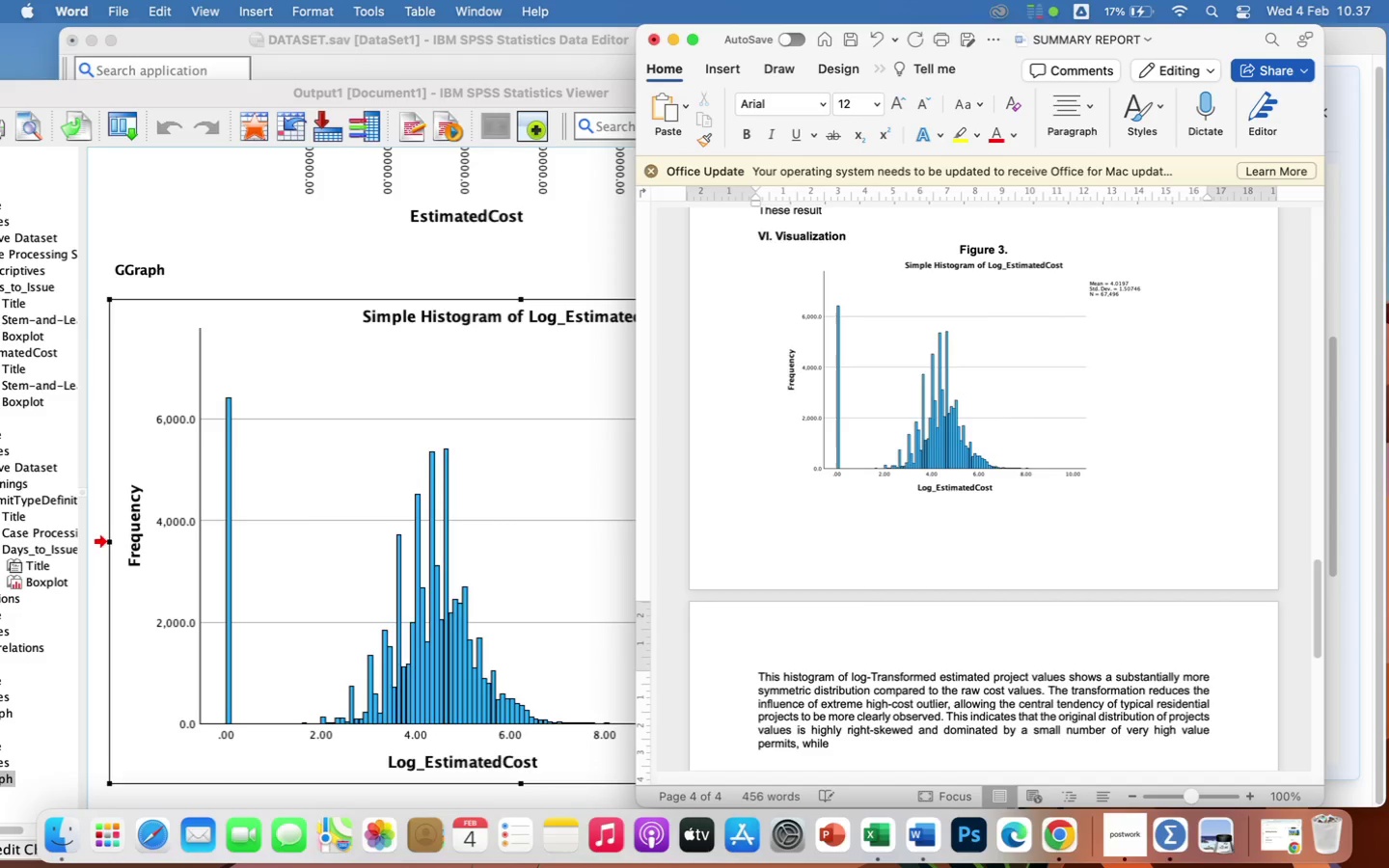 
type( most projects fall within a moderate cost range.)
 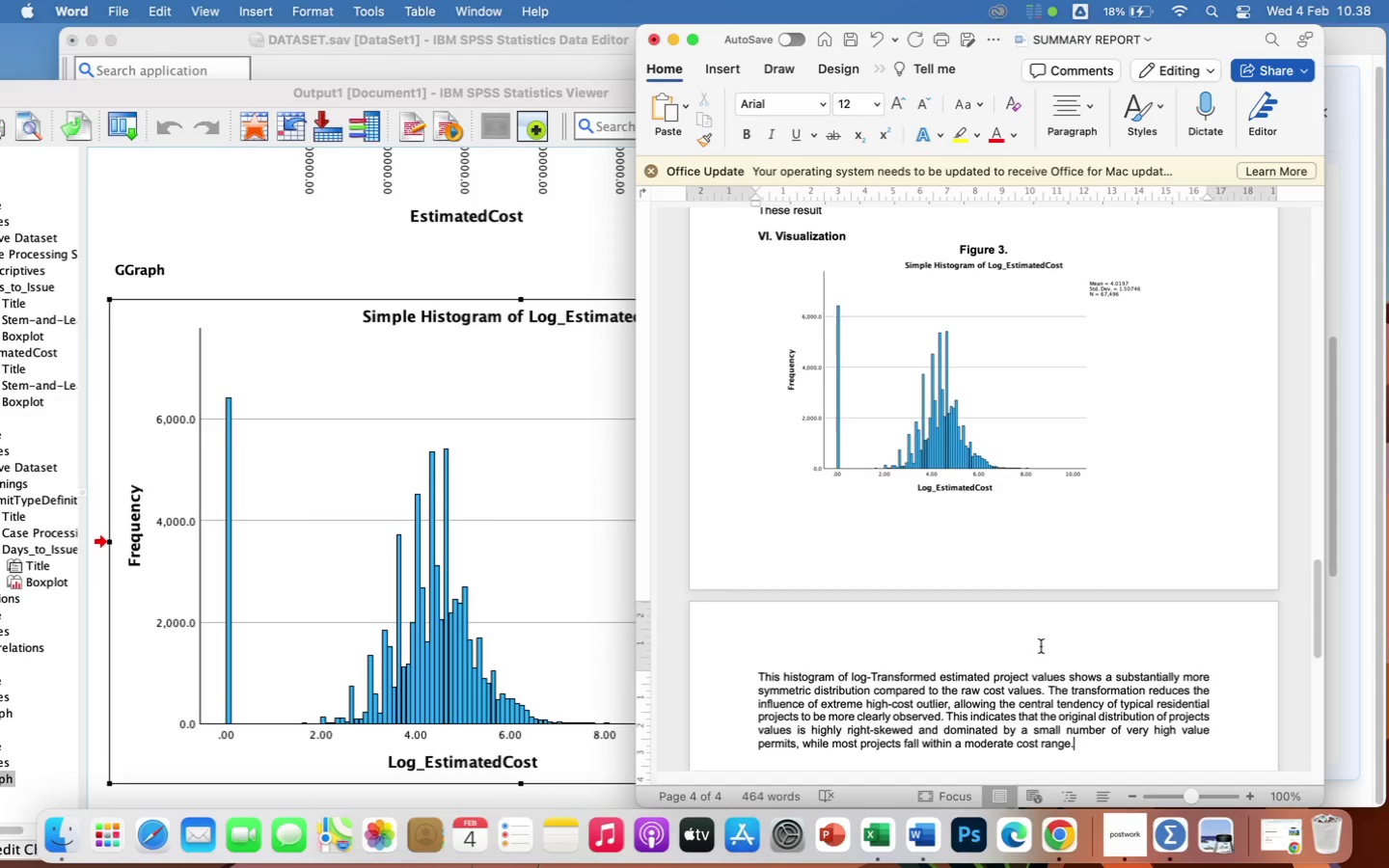 
wait(5.44)
 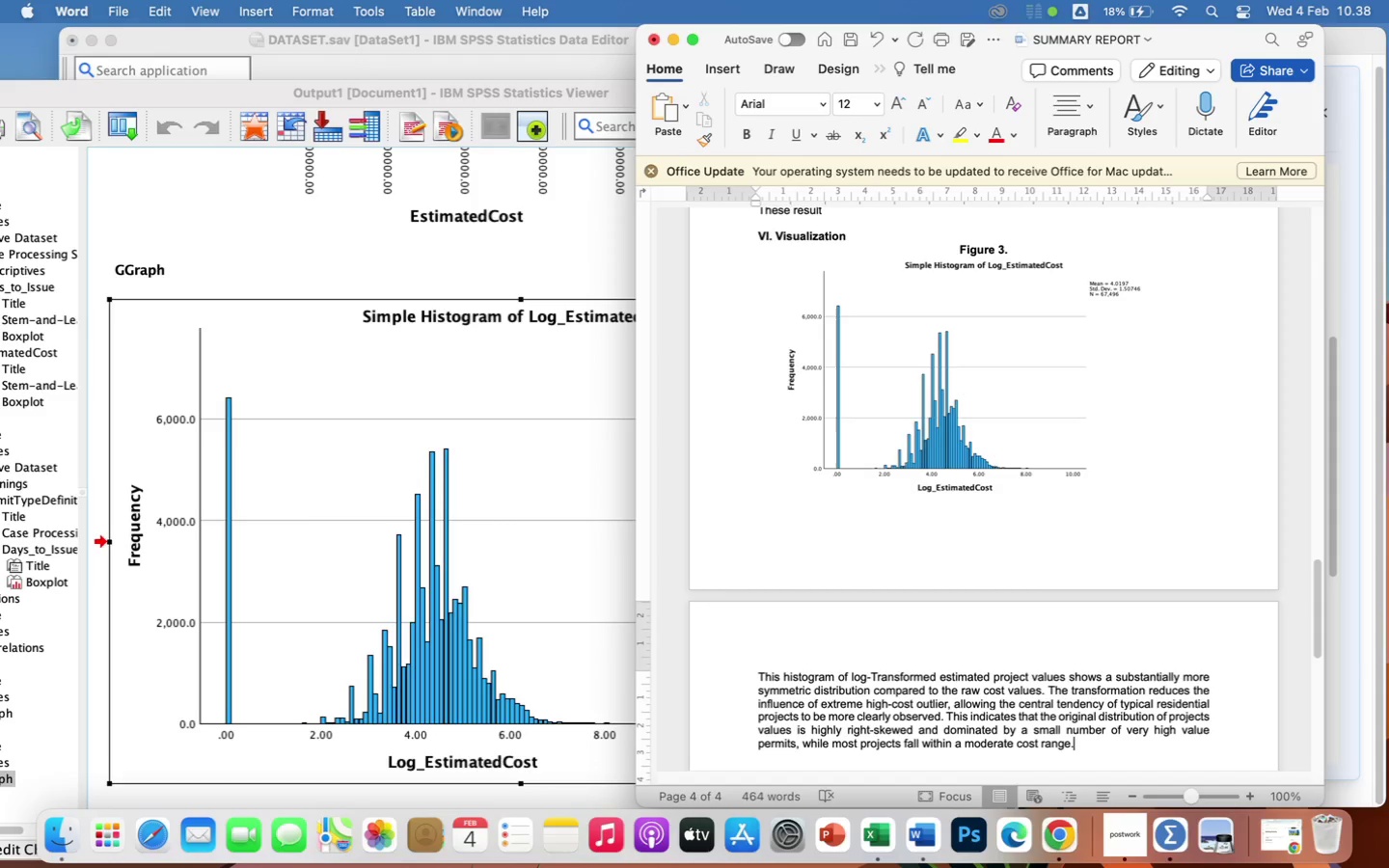 
scroll: coordinate [1075, 675], scroll_direction: down, amount: 24.0
 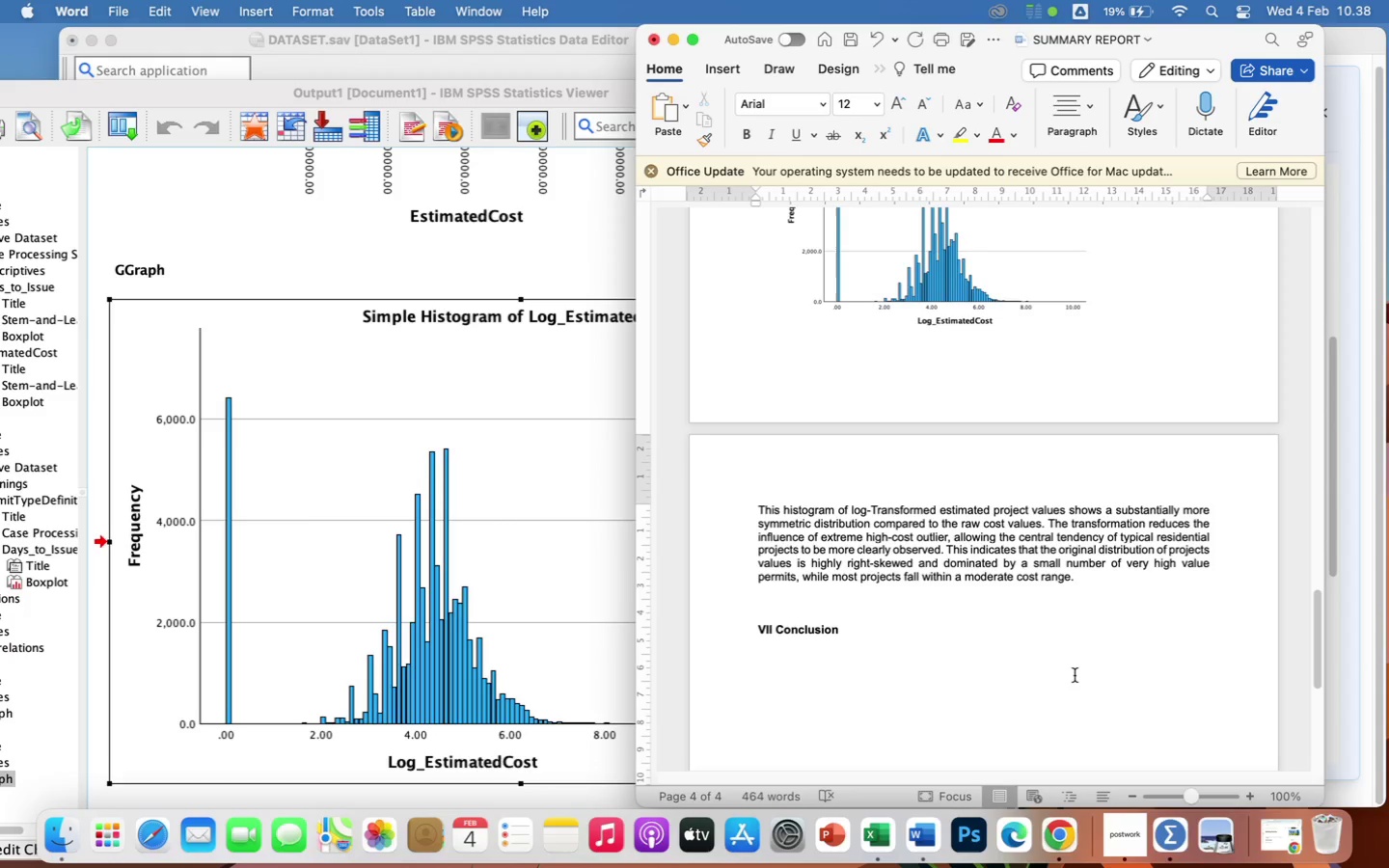 
wait(41.49)
 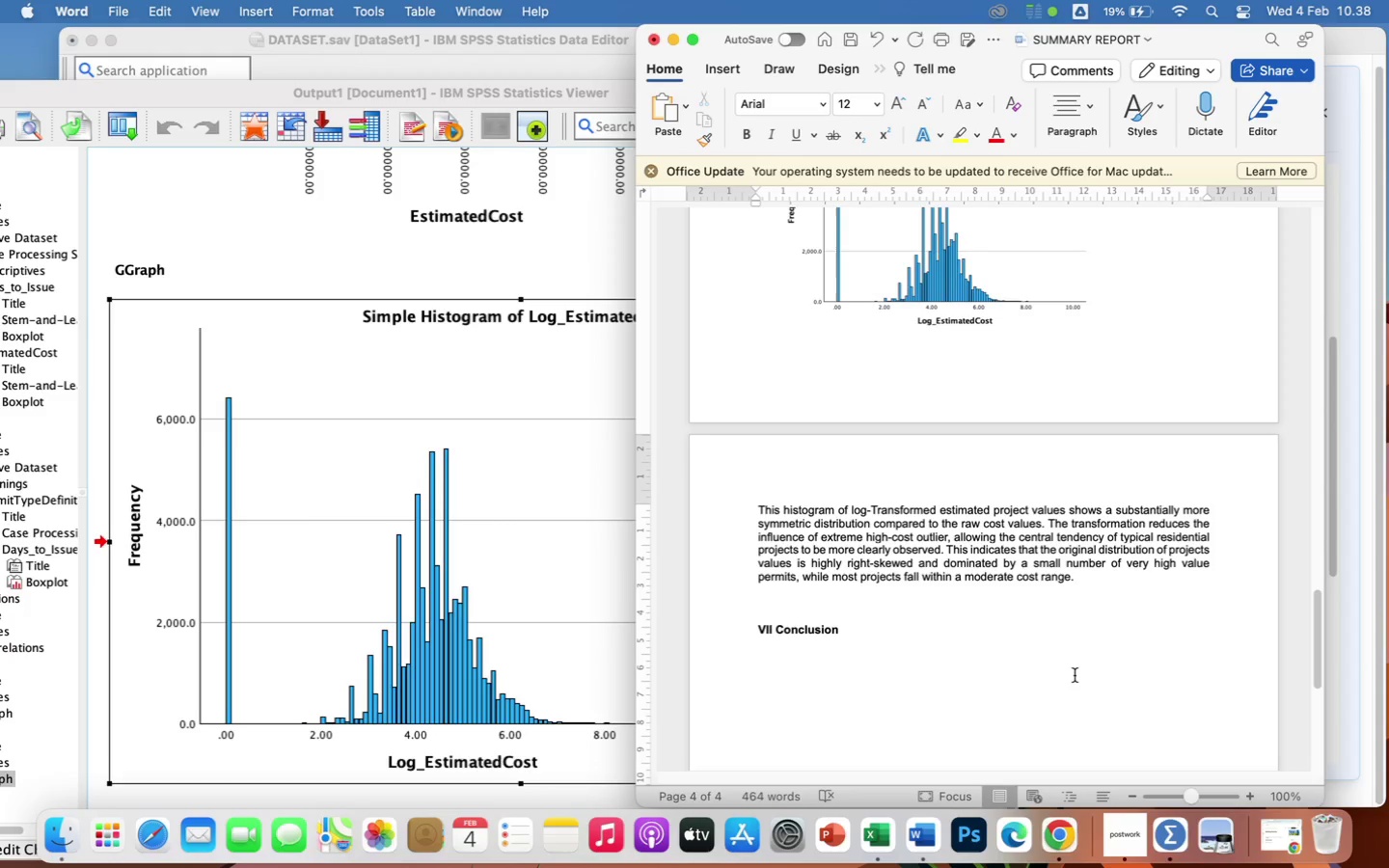 
scroll: coordinate [1142, 488], scroll_direction: down, amount: 28.0
 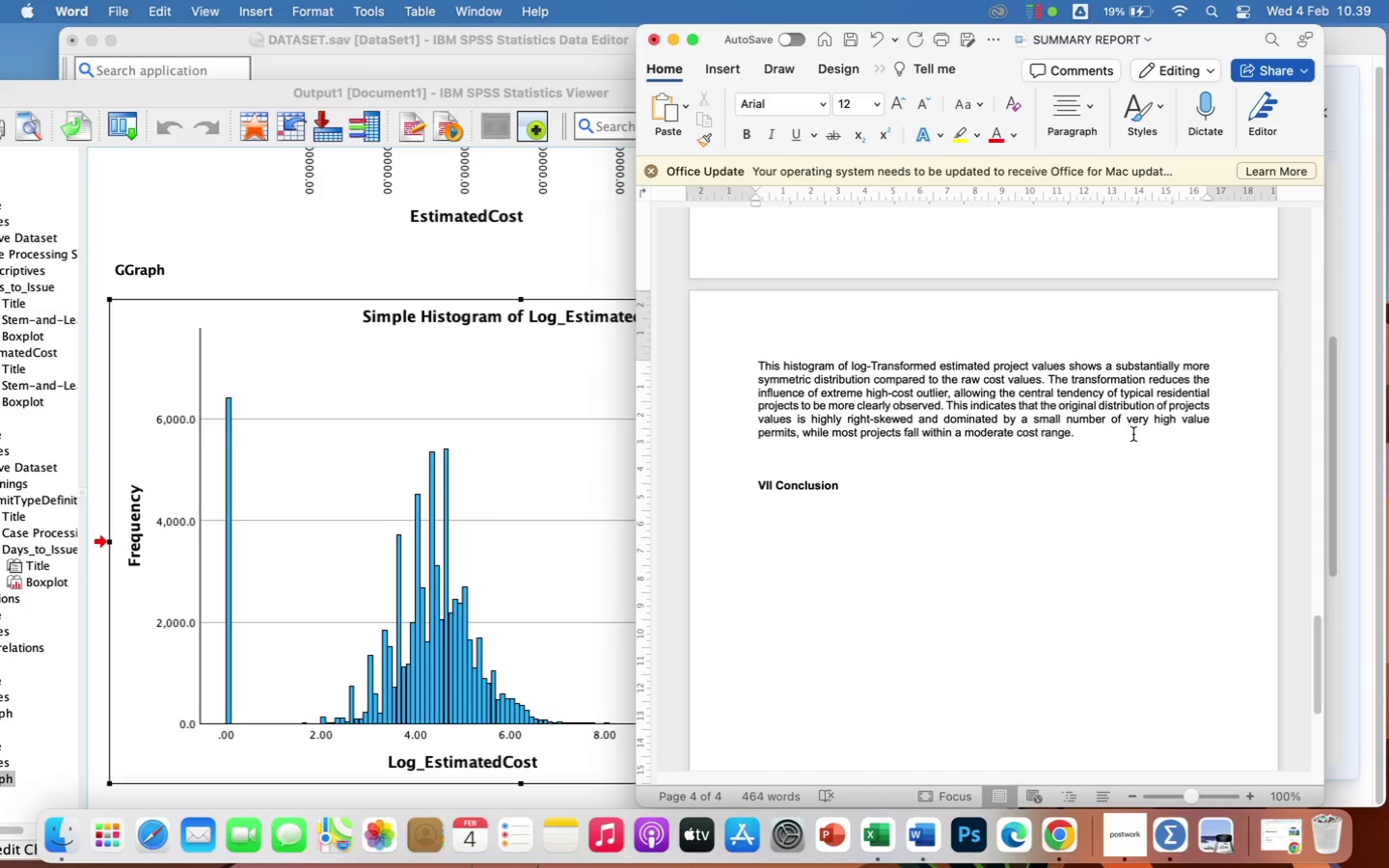 
key(Enter)
 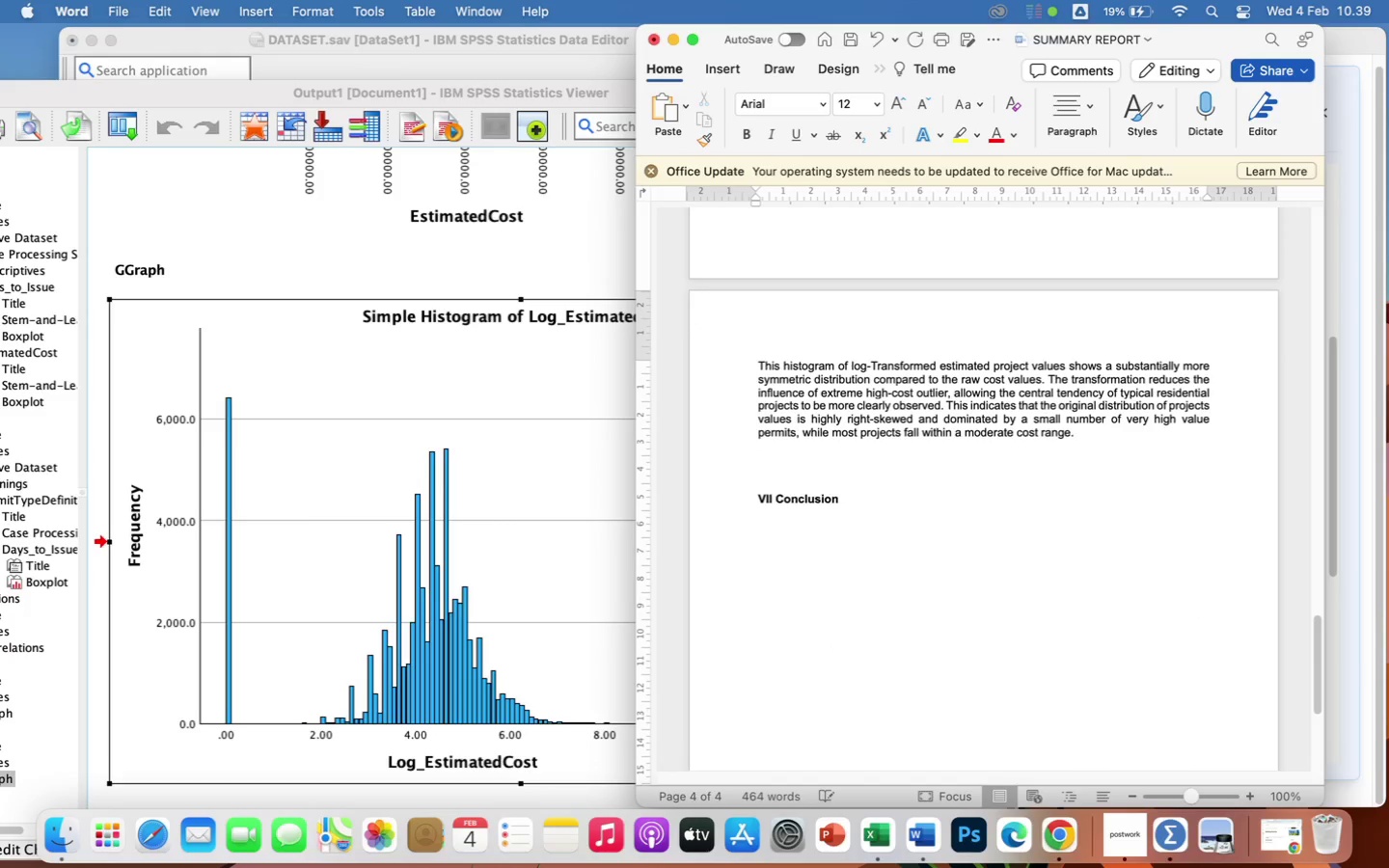 
key(Enter)
 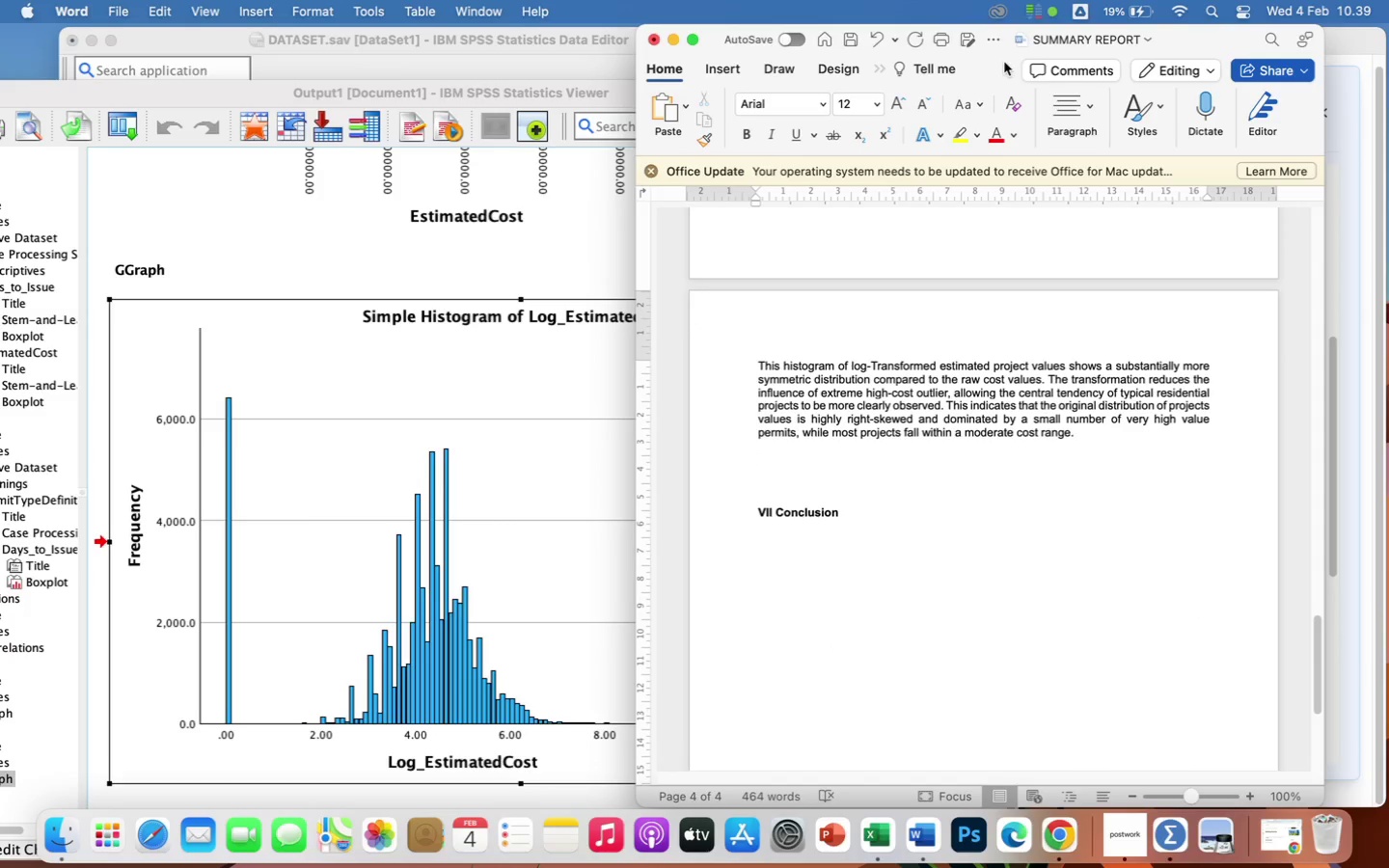 
left_click([1068, 104])
 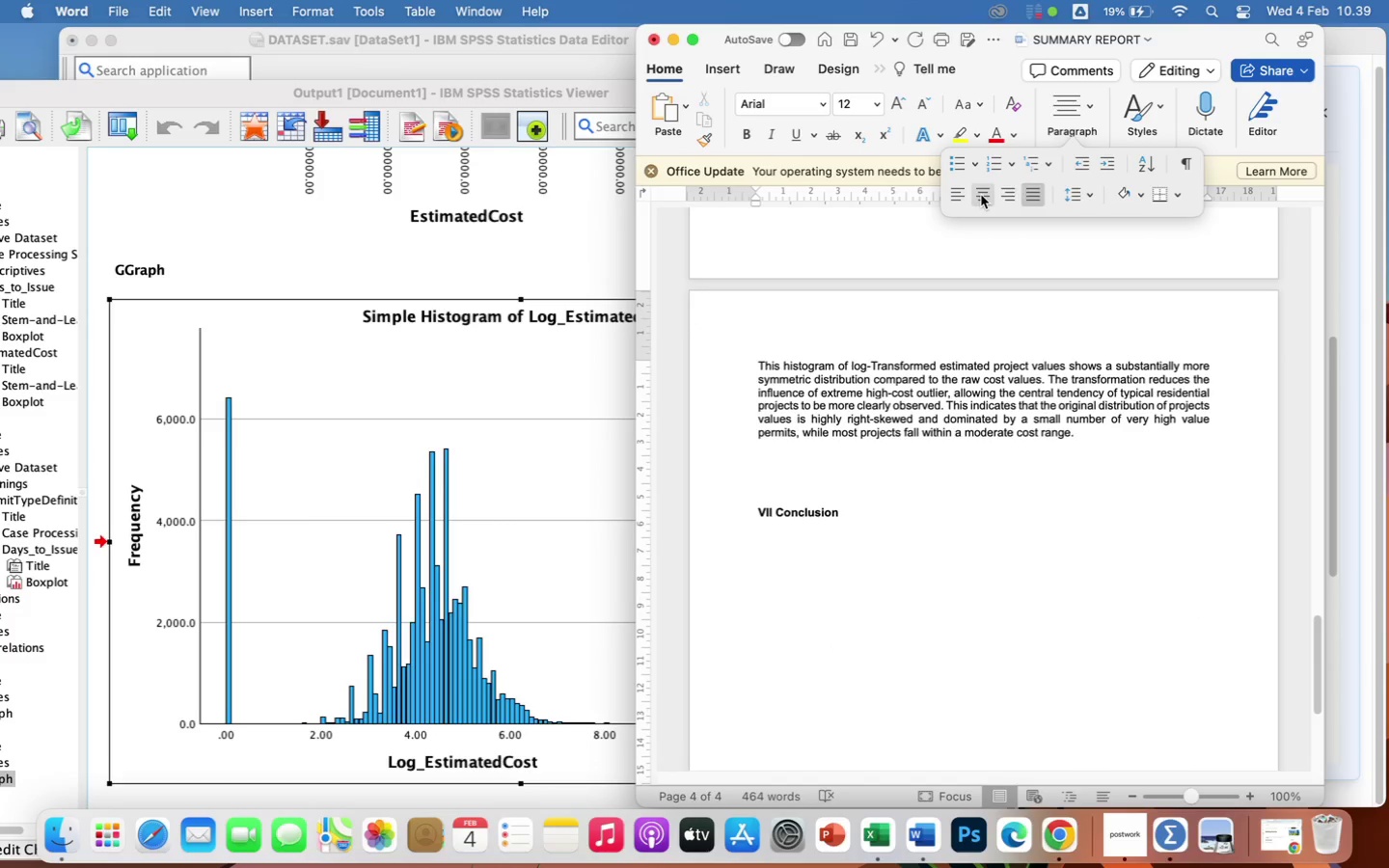 
left_click([979, 200])
 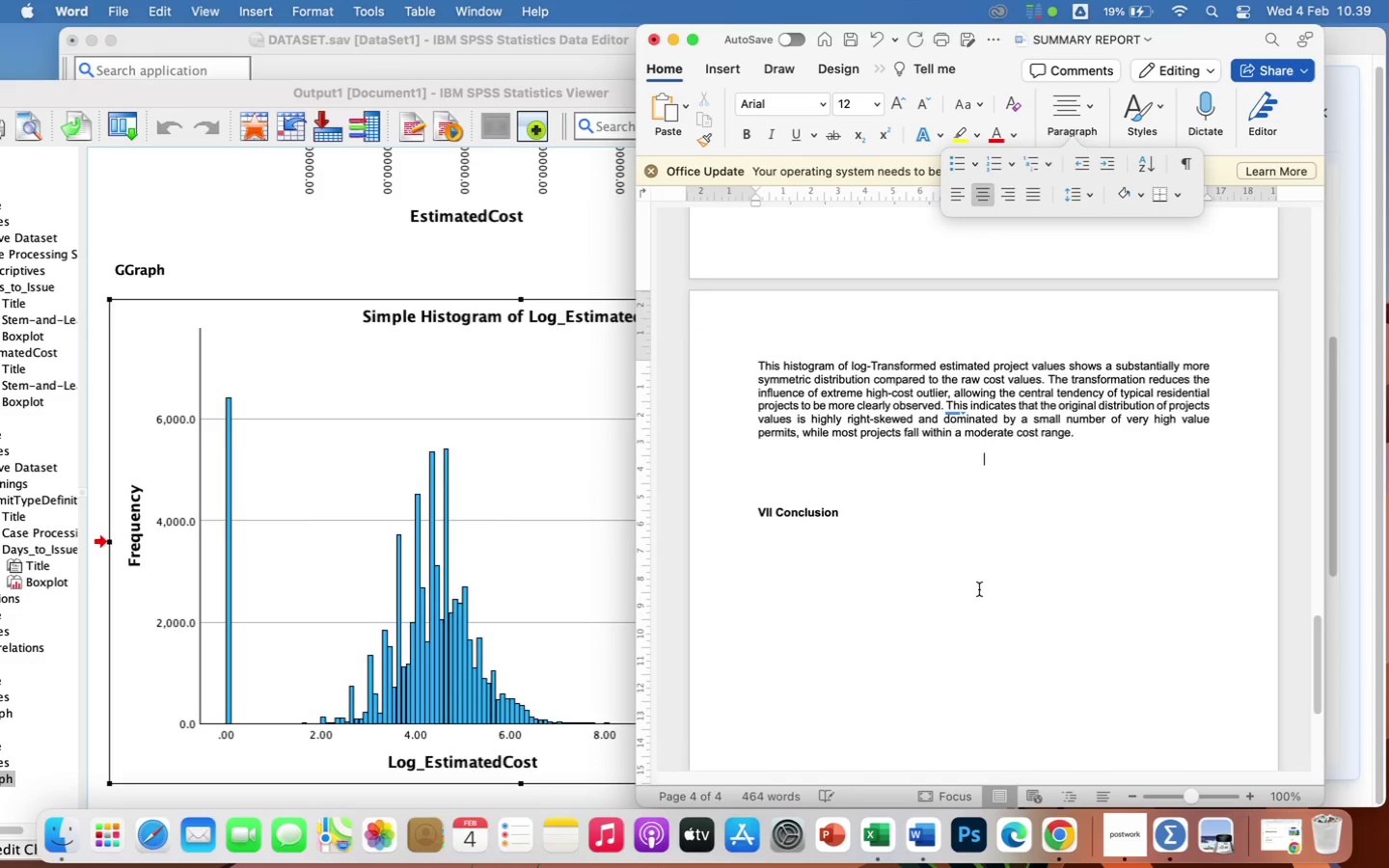 
scroll: coordinate [979, 589], scroll_direction: up, amount: 53.0
 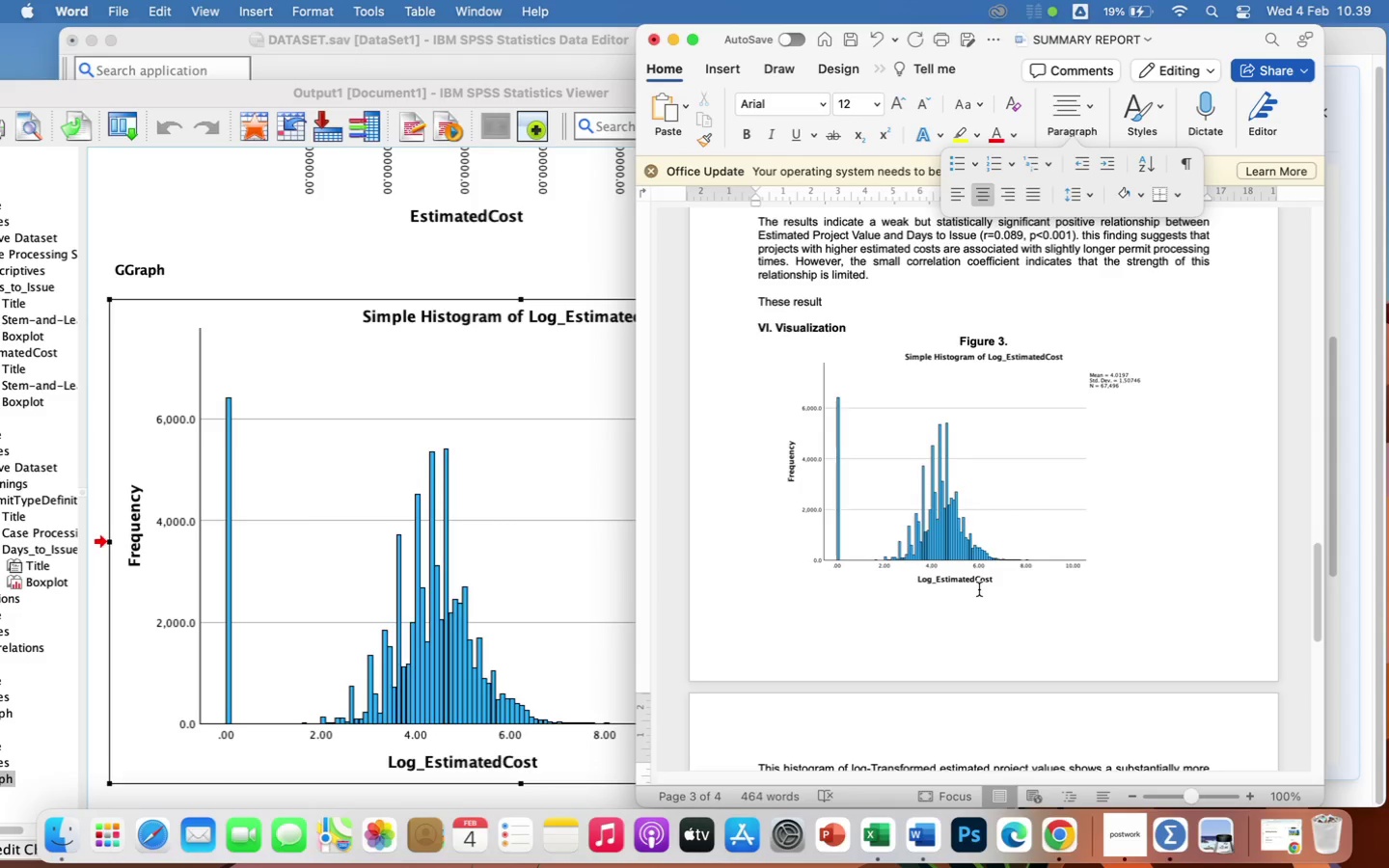 
scroll: coordinate [979, 589], scroll_direction: down, amount: 38.0
 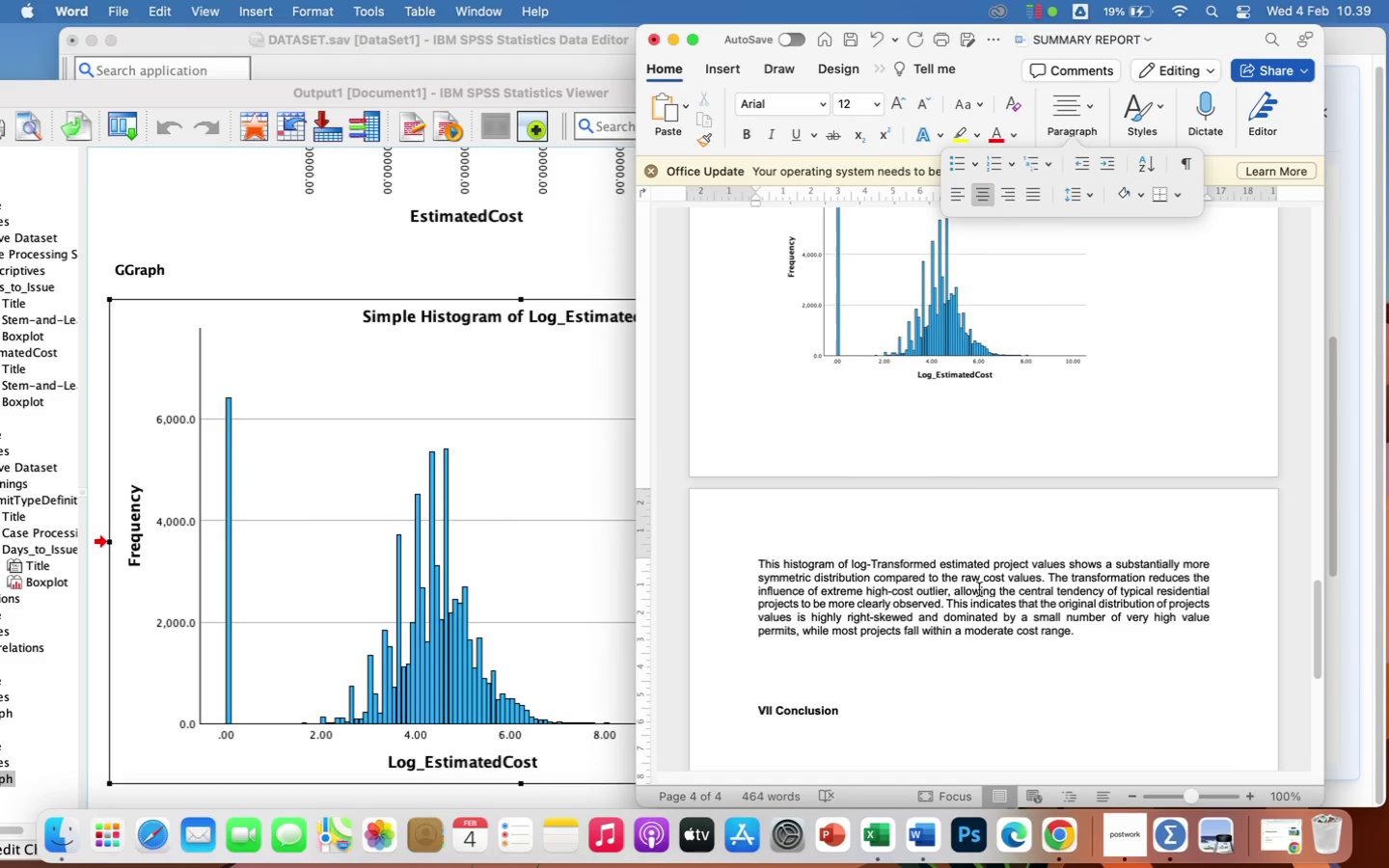 
type(Figure 4.)
 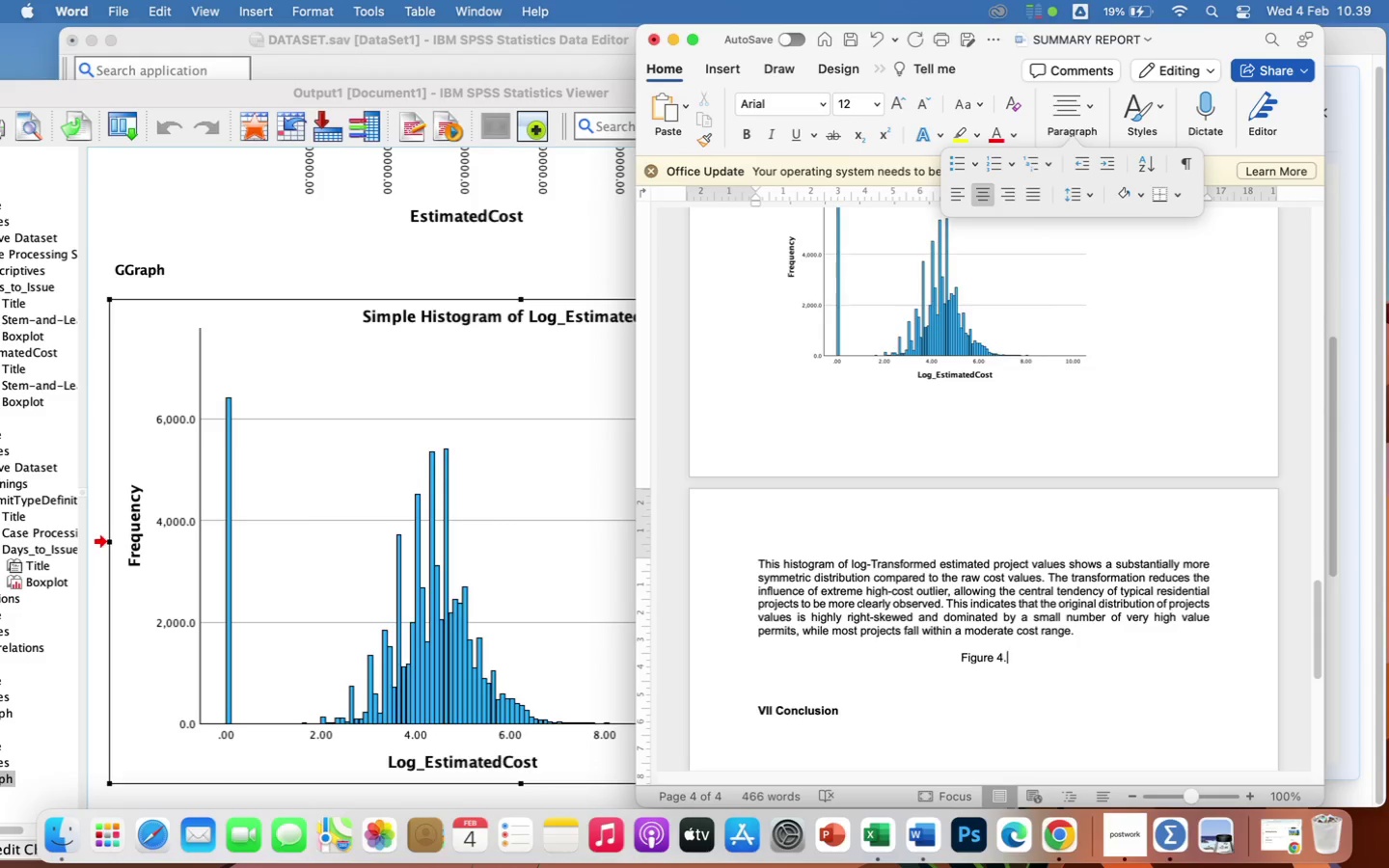 
wait(11.06)
 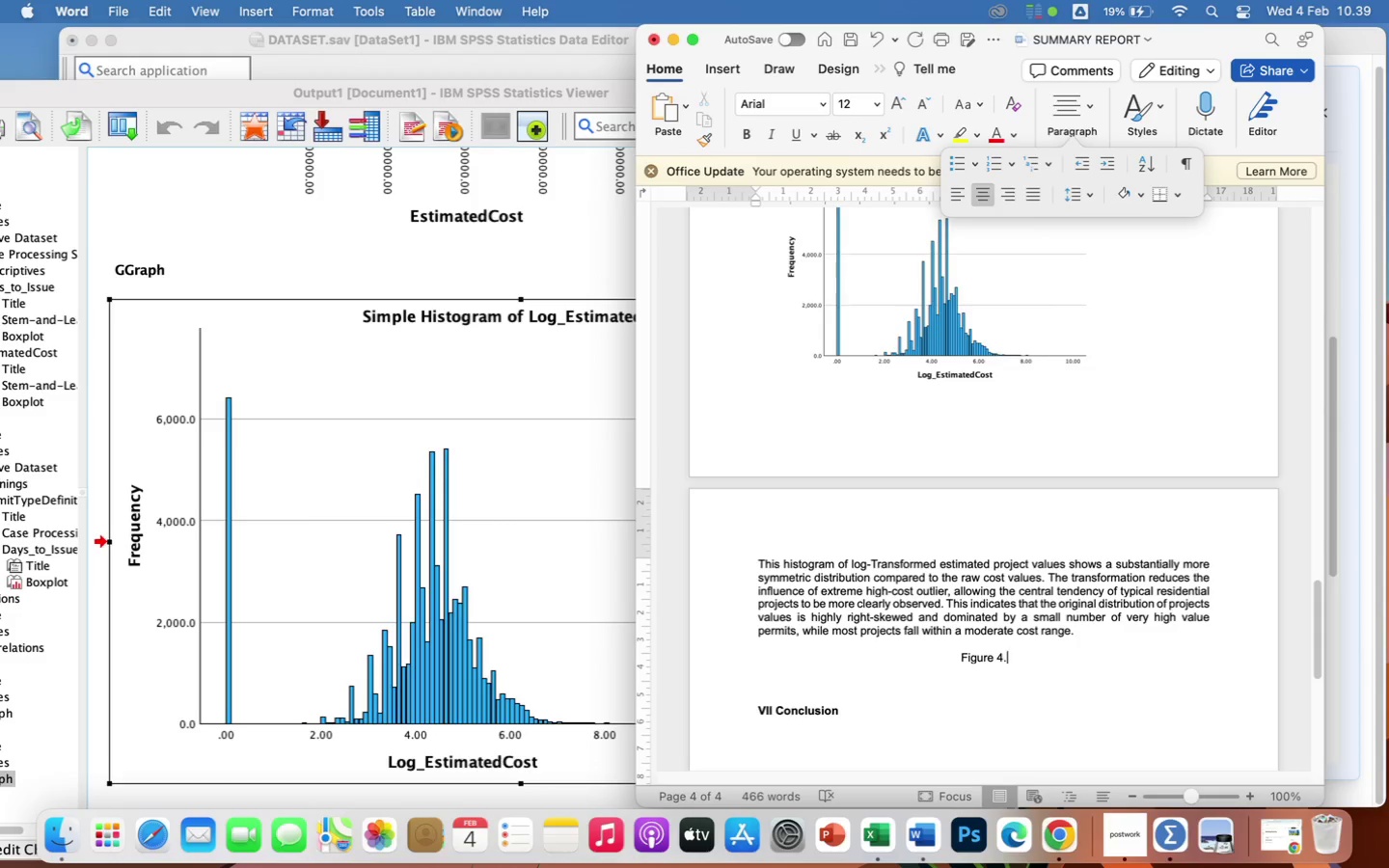 
type(Scatter Plot (Estimated Project C)
key(Backspace)
type(value Vs)
key(Backspace)
type(S Days to Issue))
 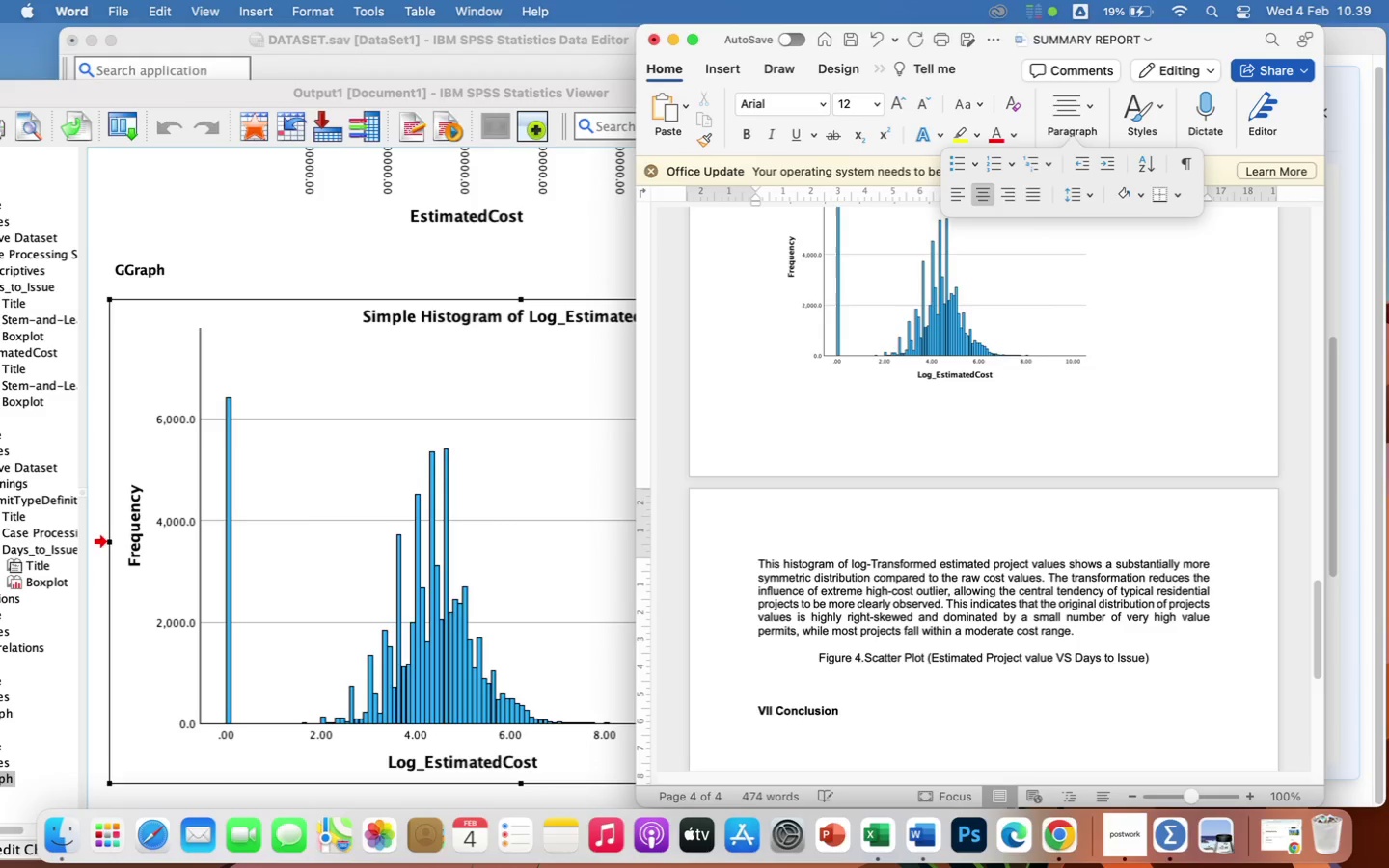 
key(Enter)
 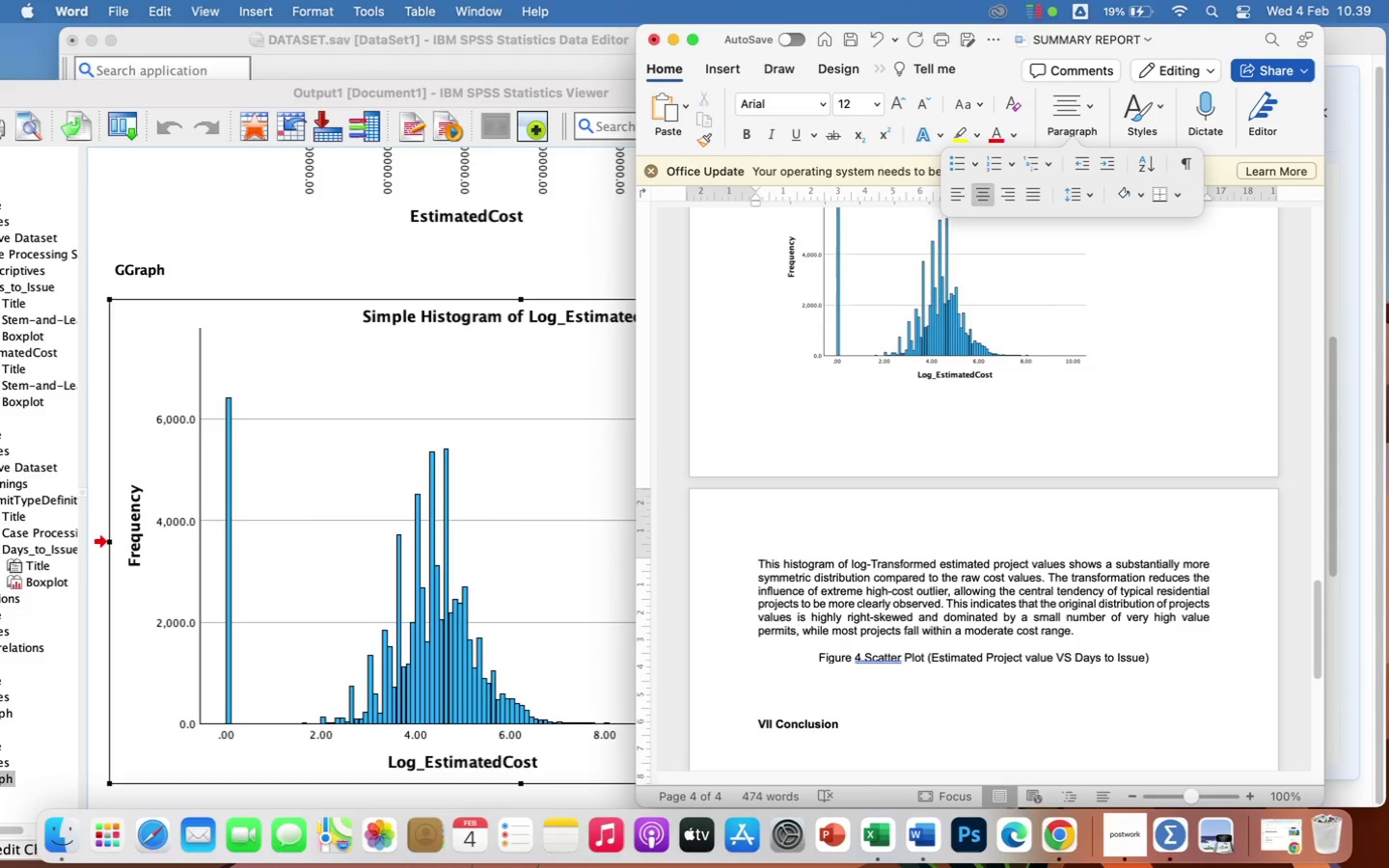 
key(Enter)
 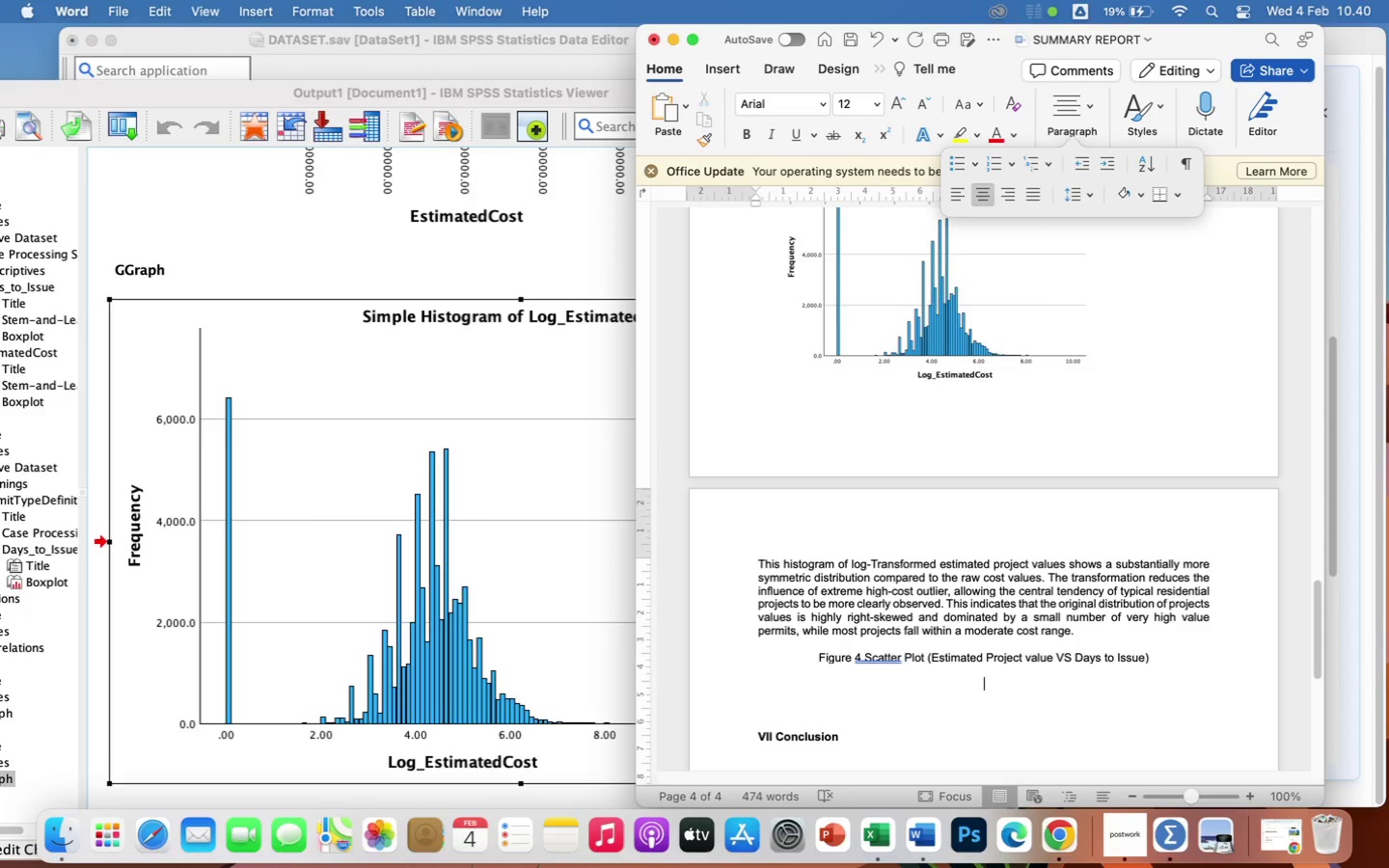 
wait(22.29)
 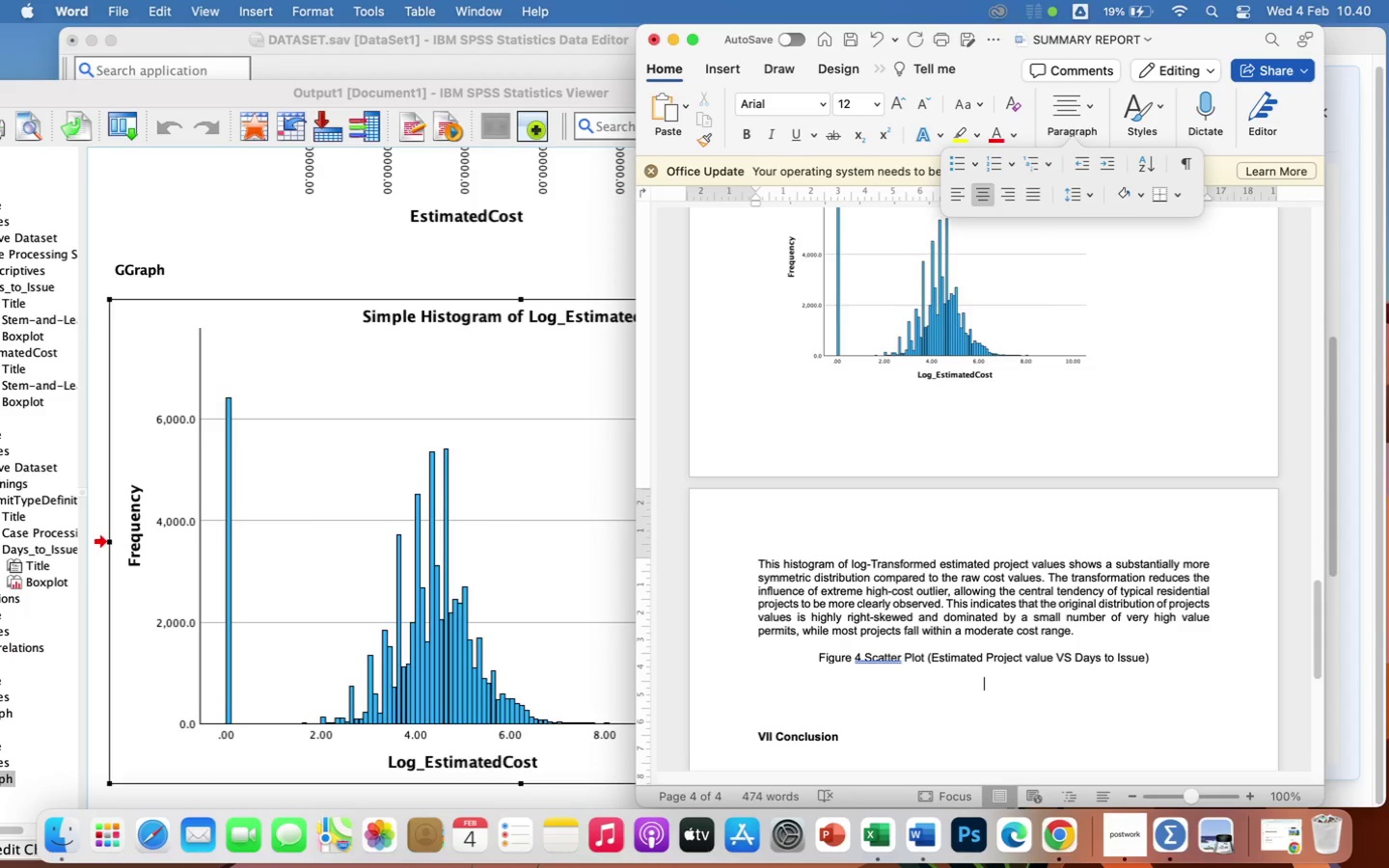 
scroll: coordinate [1114, 470], scroll_direction: down, amount: 4.0
 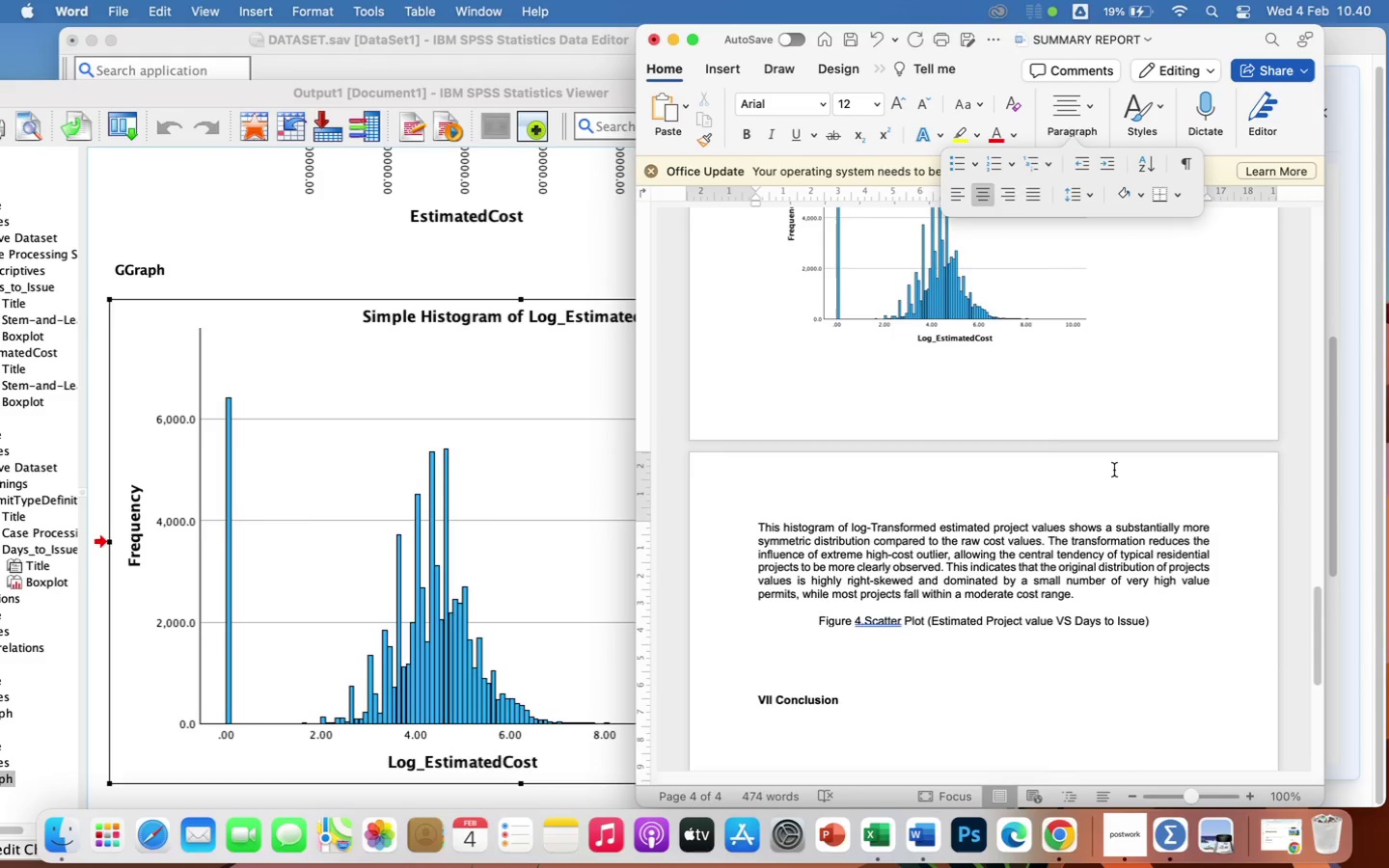 
scroll: coordinate [1114, 470], scroll_direction: up, amount: 43.0
 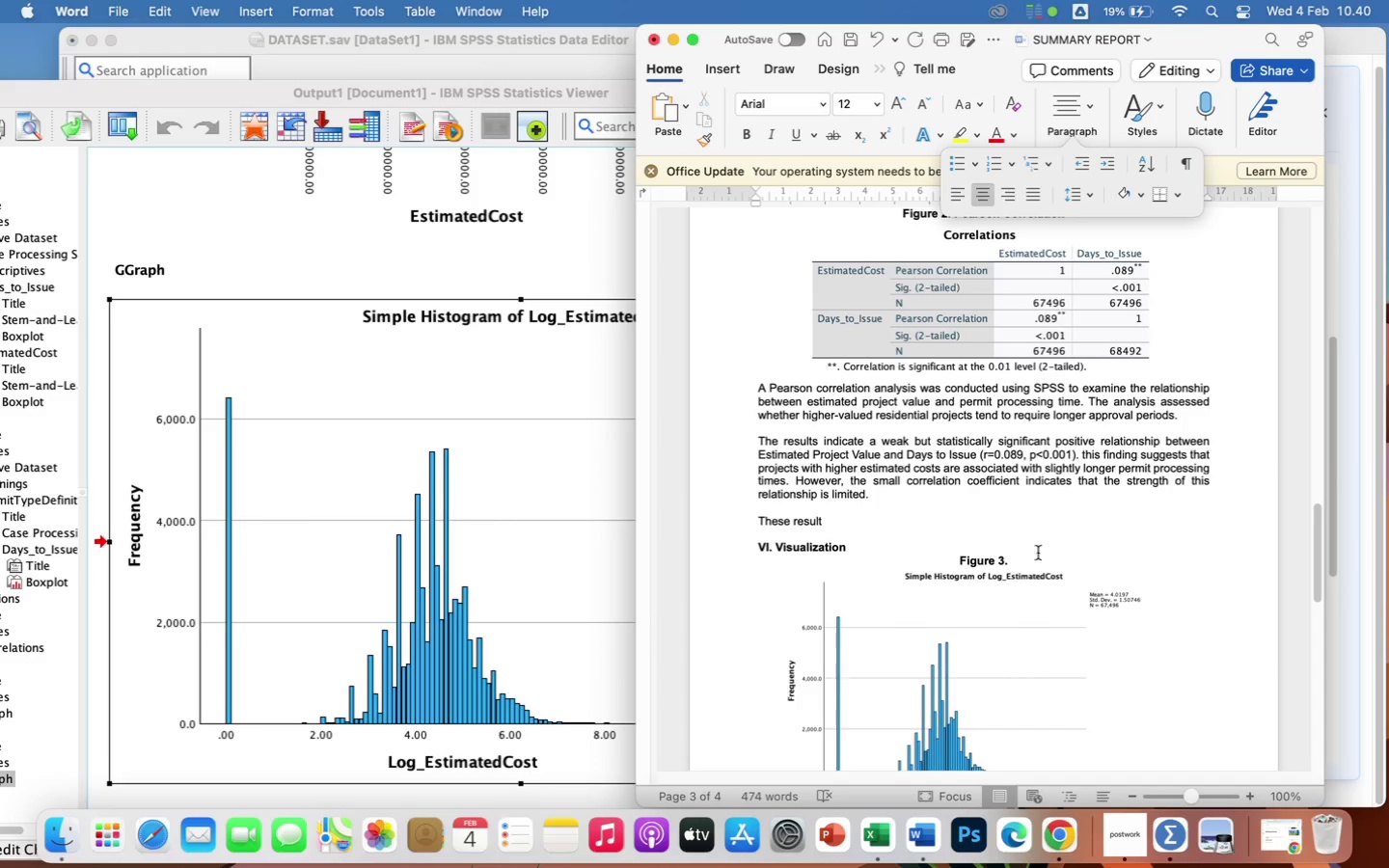 
left_click([1035, 557])
 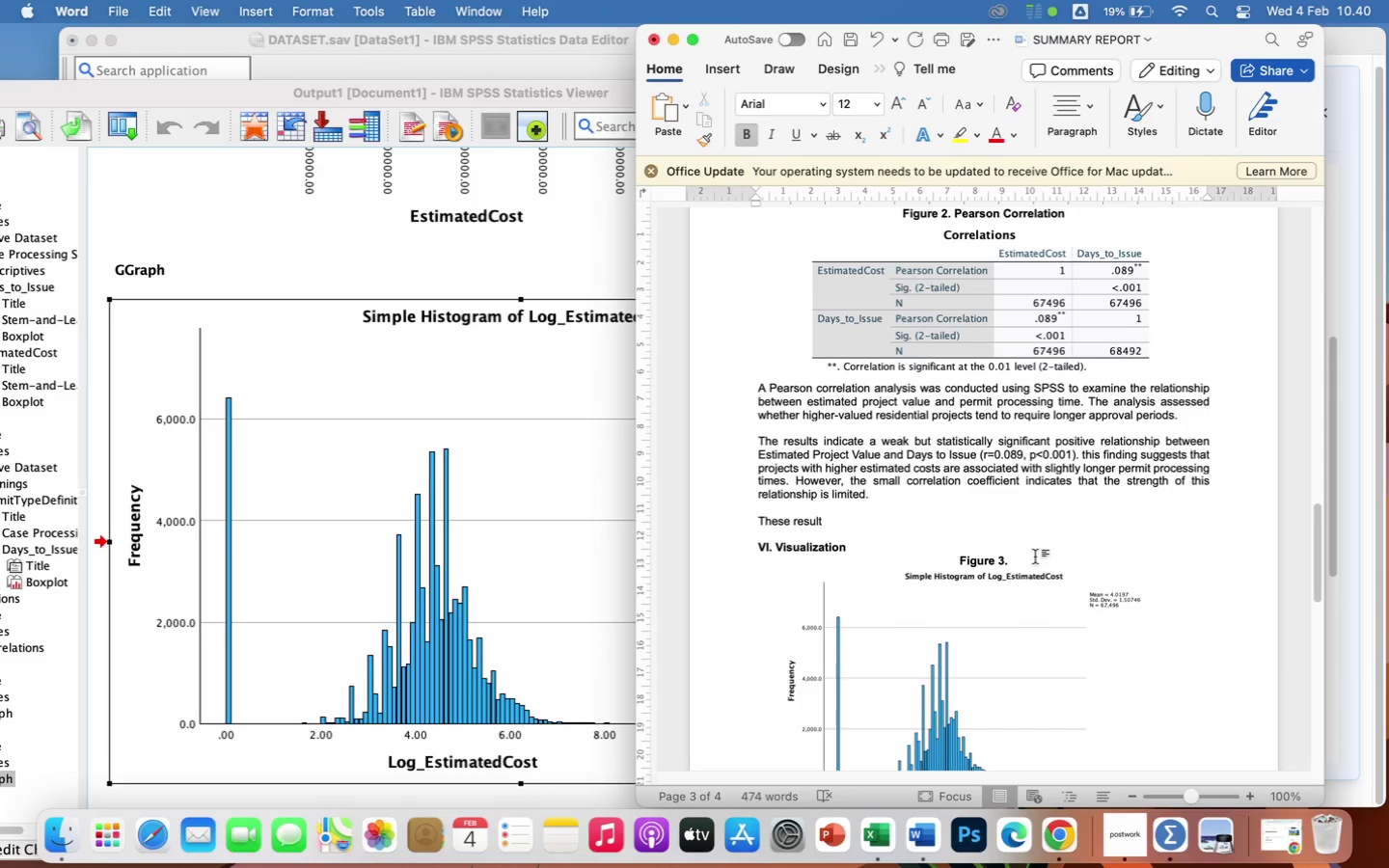 
type( Ho)
key(Backspace)
type(istogram (Estimated Project Value)
 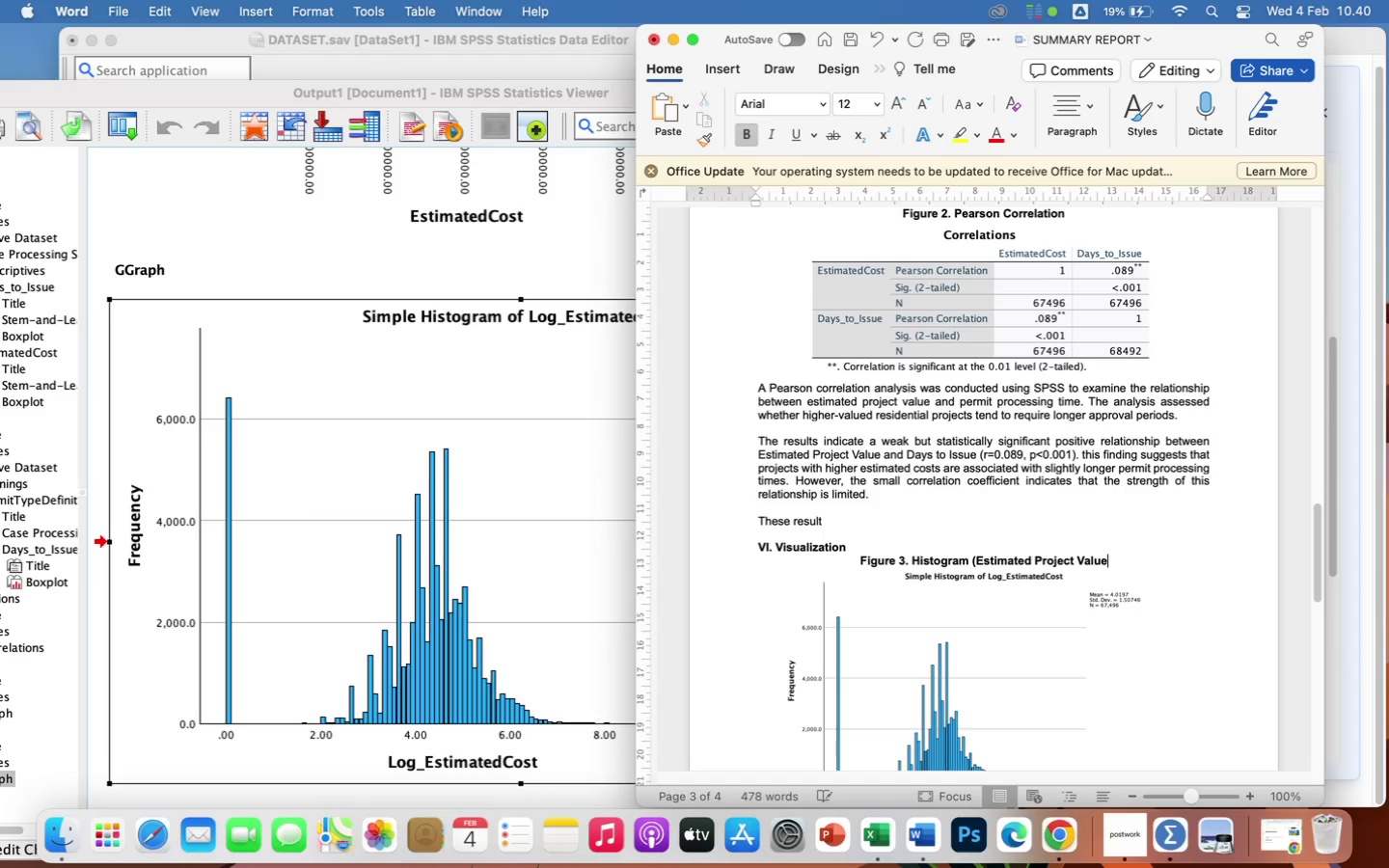 
key(Shift+ShiftLeft)
 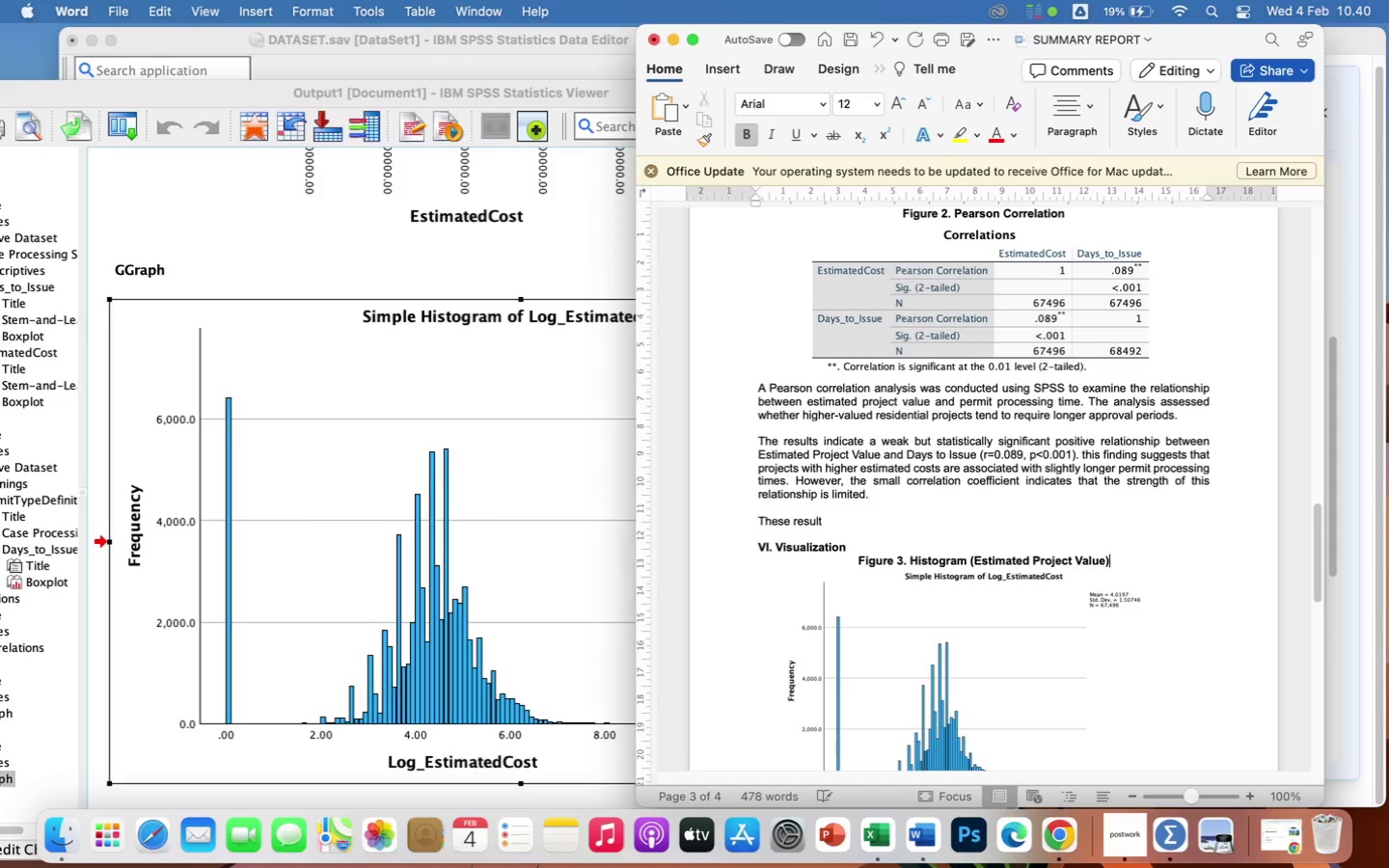 
key(Shift+0)
 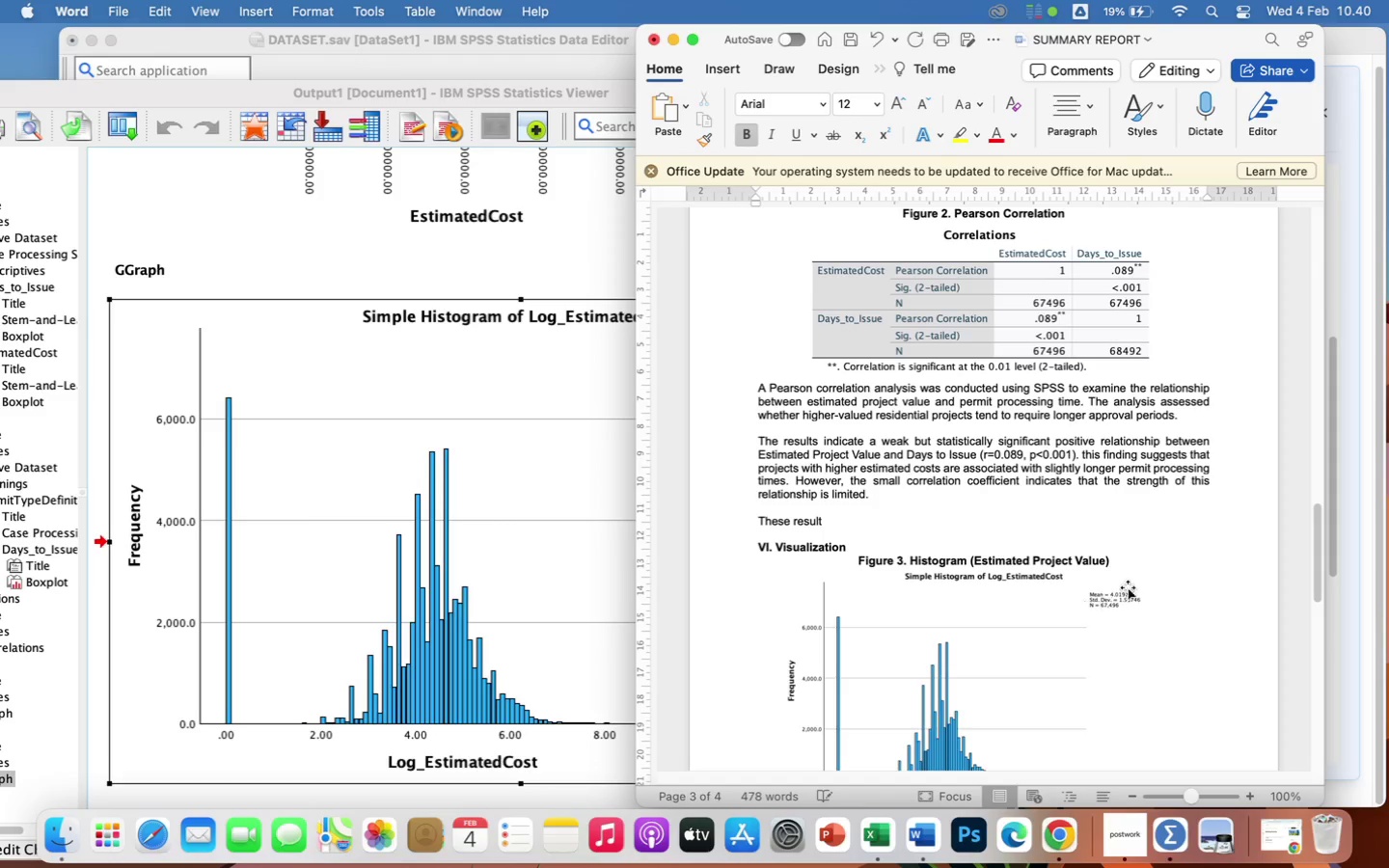 
scroll: coordinate [1134, 636], scroll_direction: down, amount: 65.0
 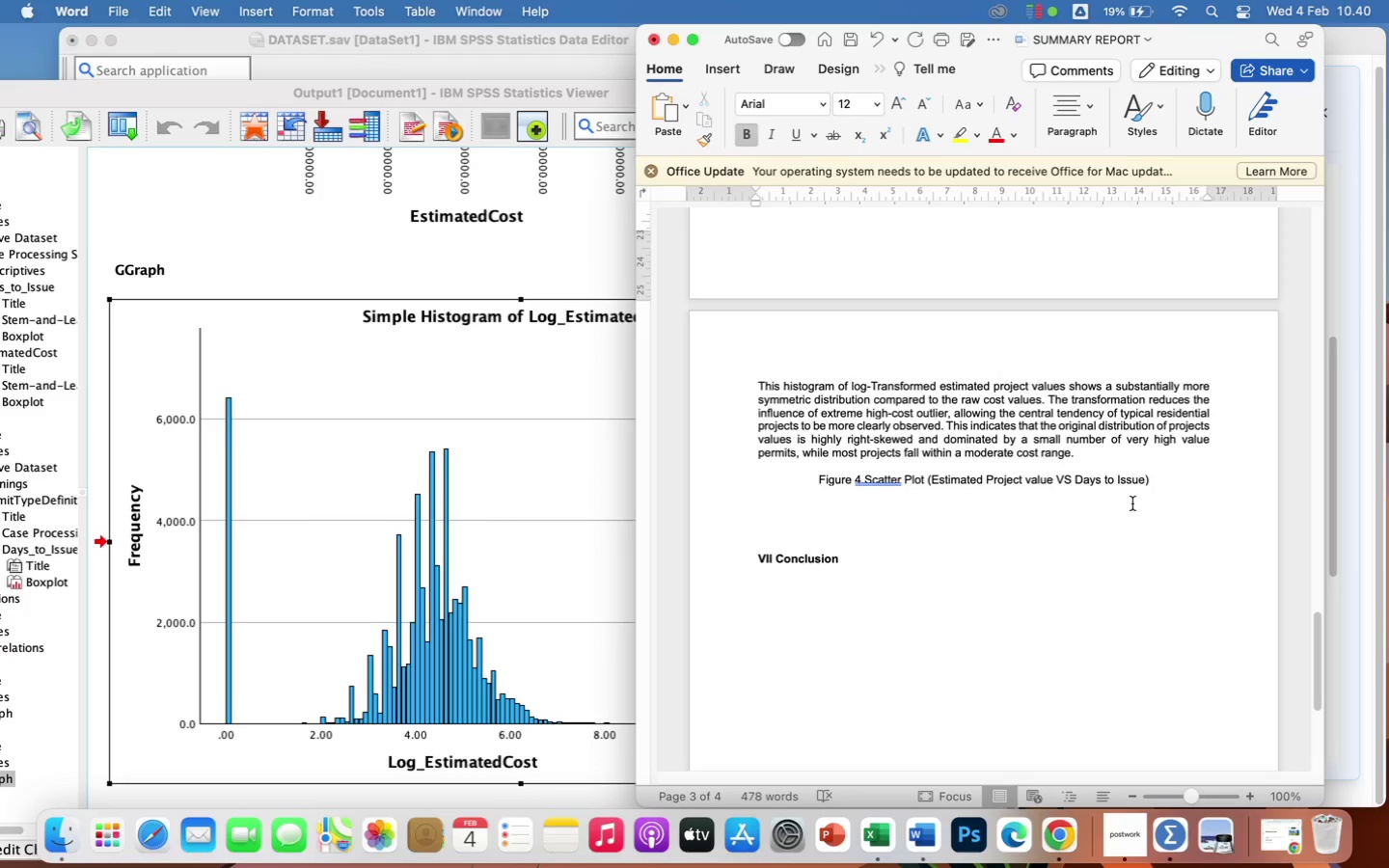 
wait(11.39)
 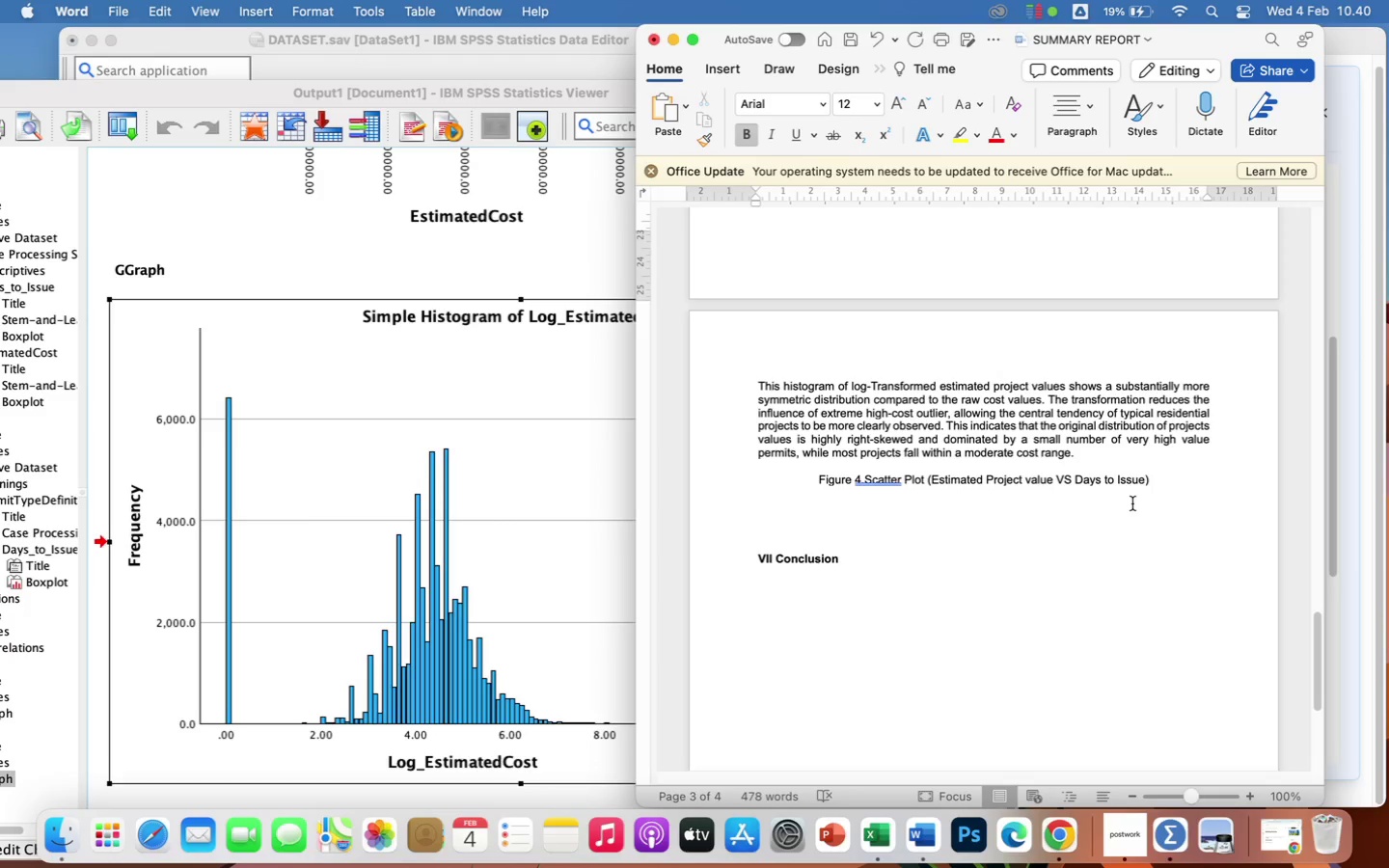 
double_click([844, 41])
 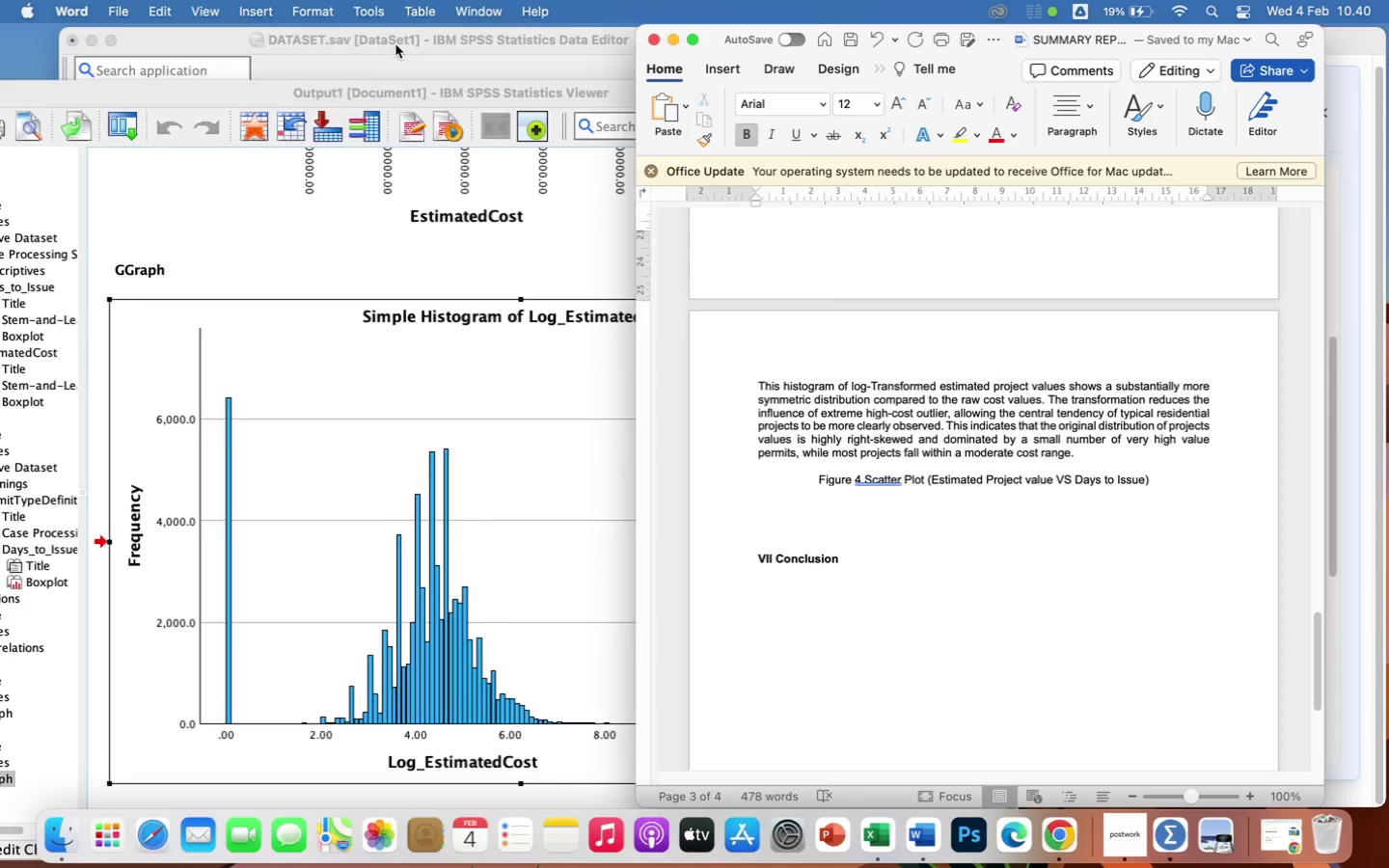 
left_click([394, 46])
 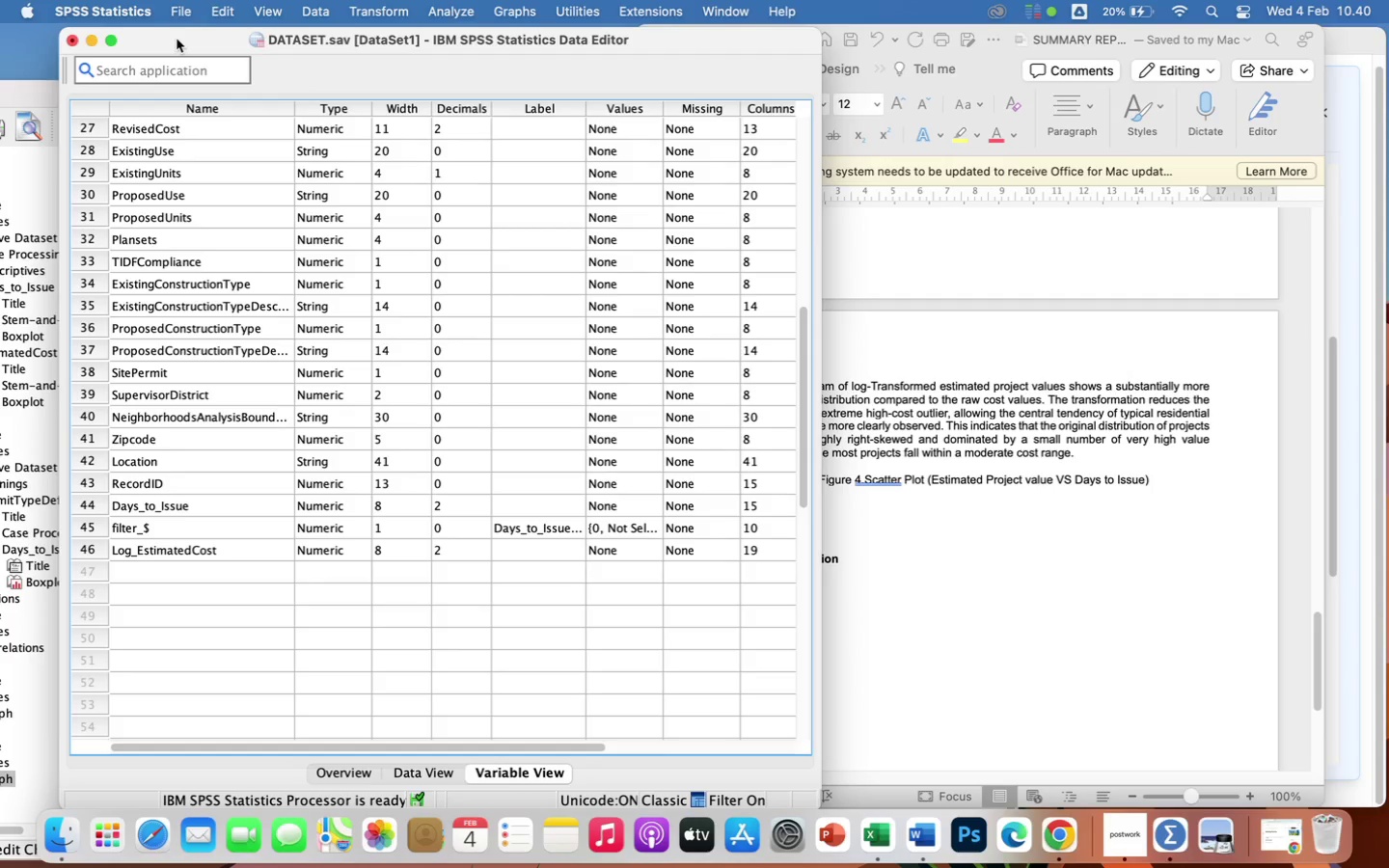 
wait(7.26)
 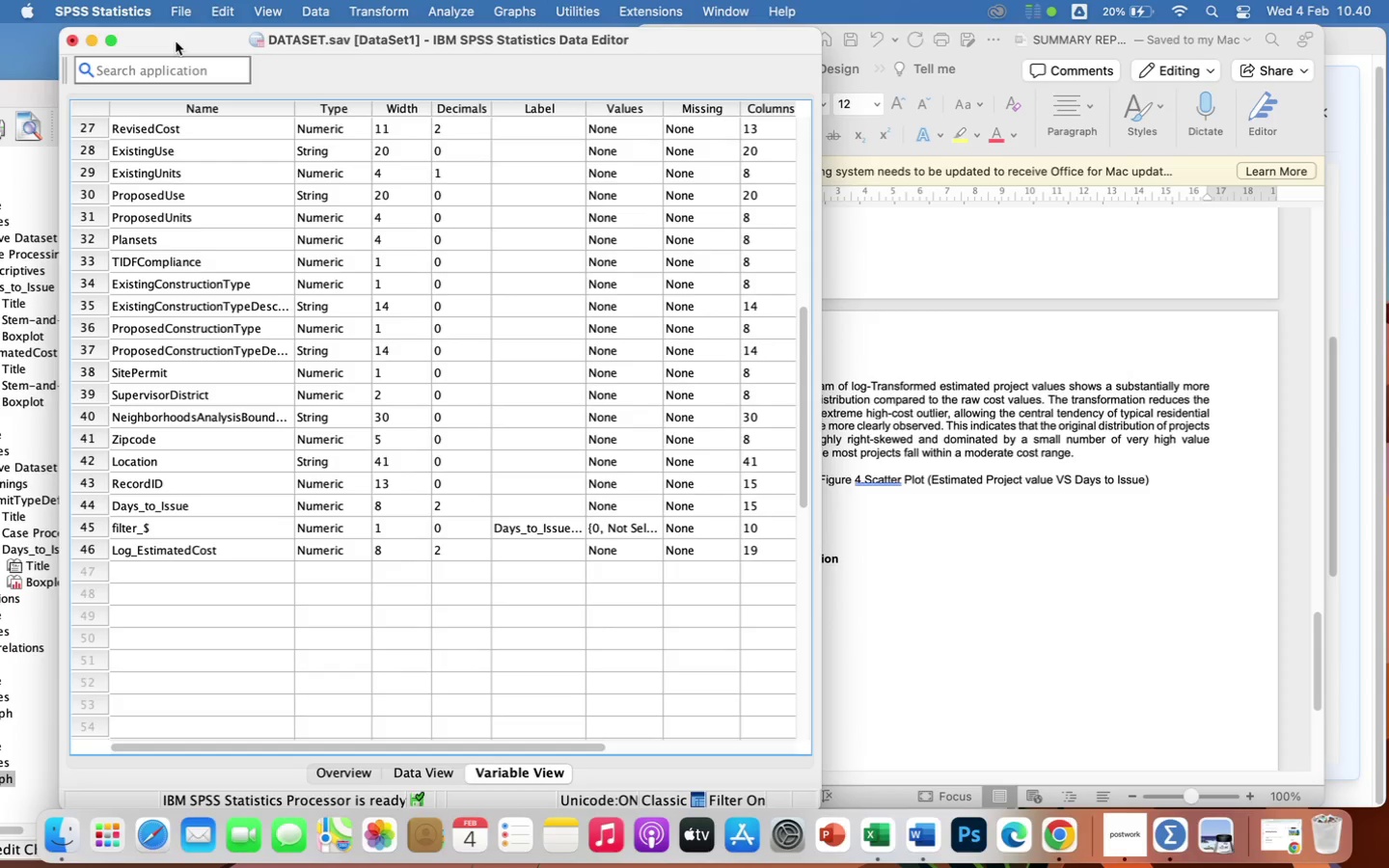 
left_click([30, 98])
 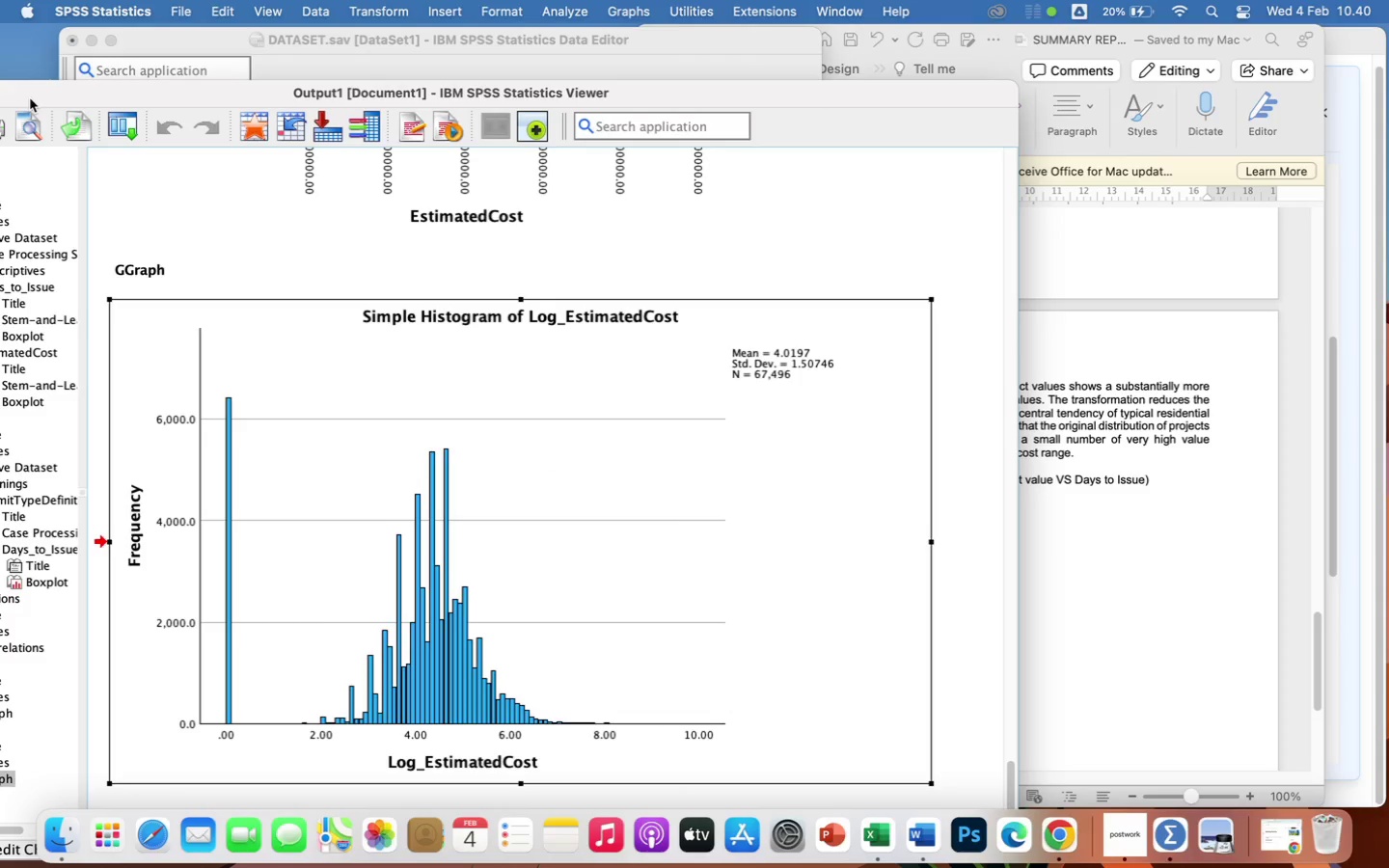 
left_click_drag(start_coordinate=[30, 98], to_coordinate=[185, 85])
 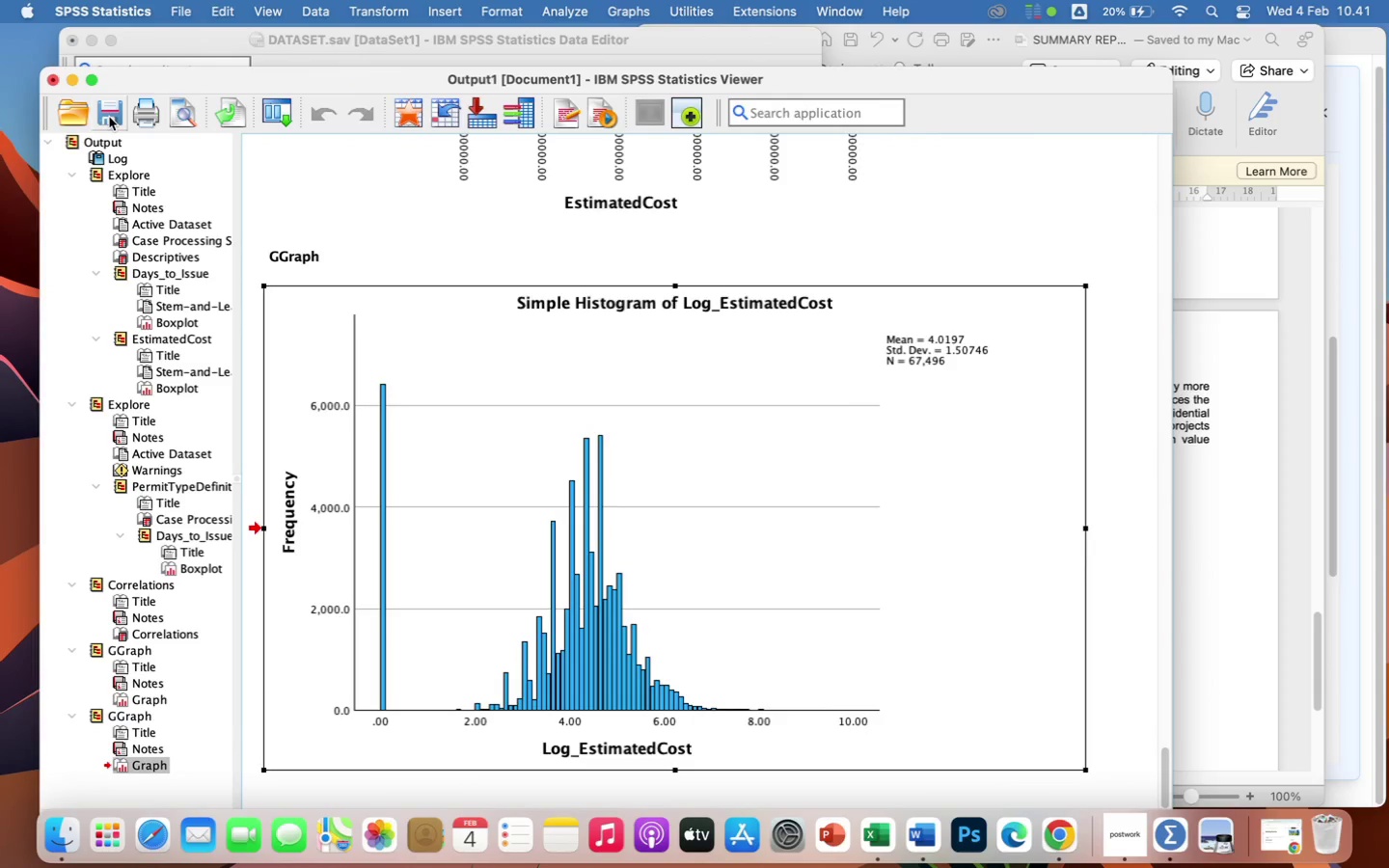 
left_click([110, 117])
 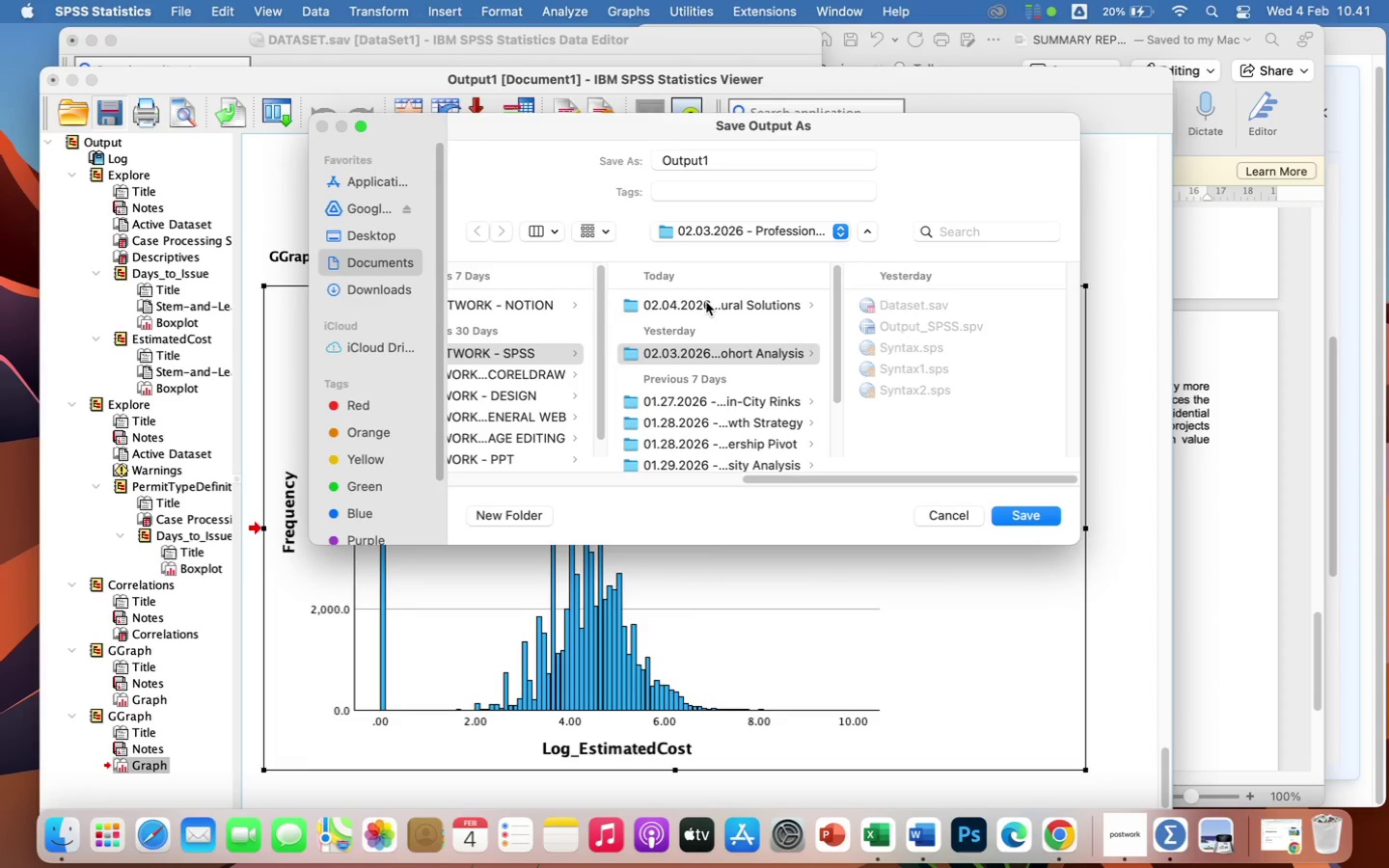 
wait(6.25)
 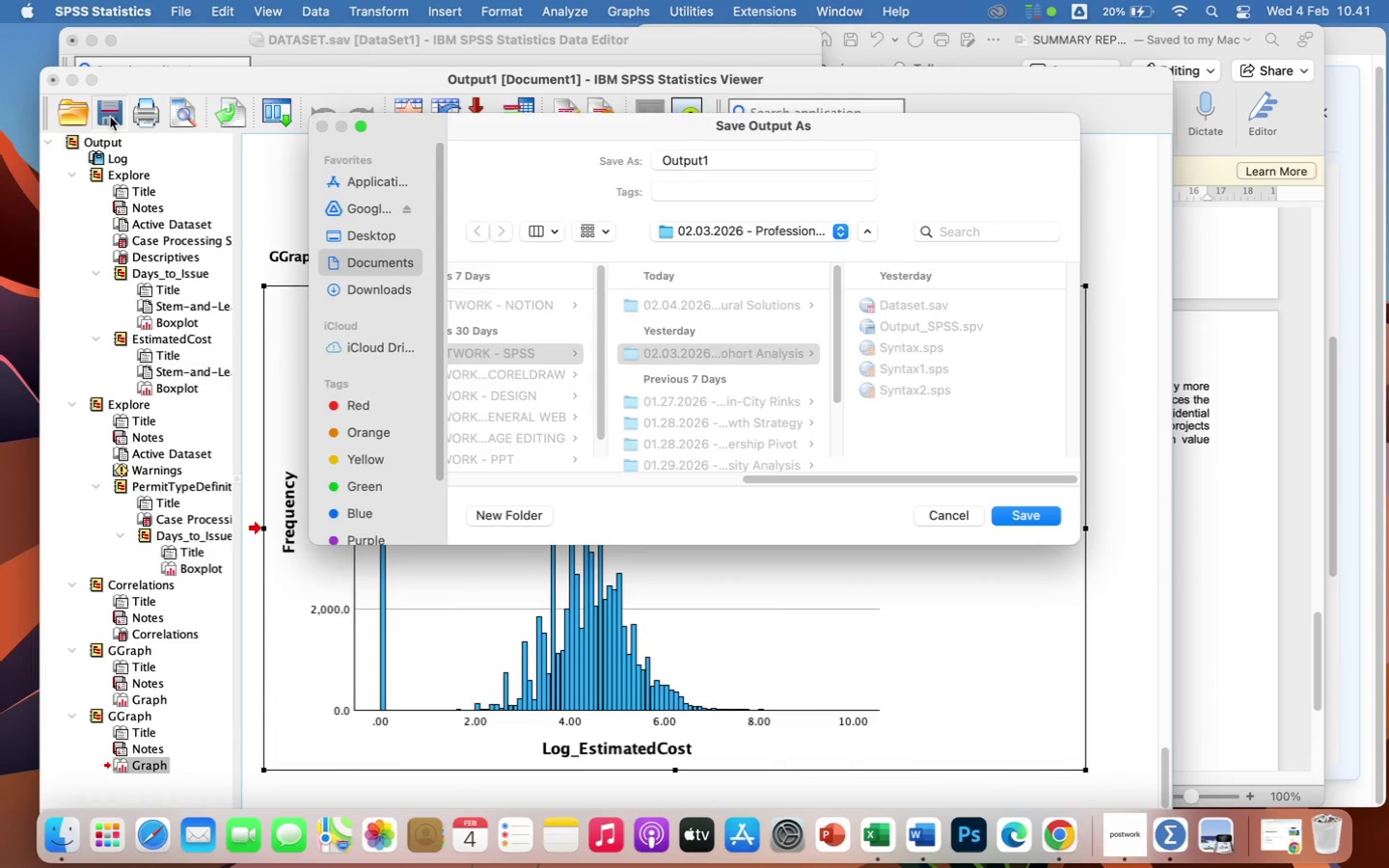 
double_click([706, 303])
 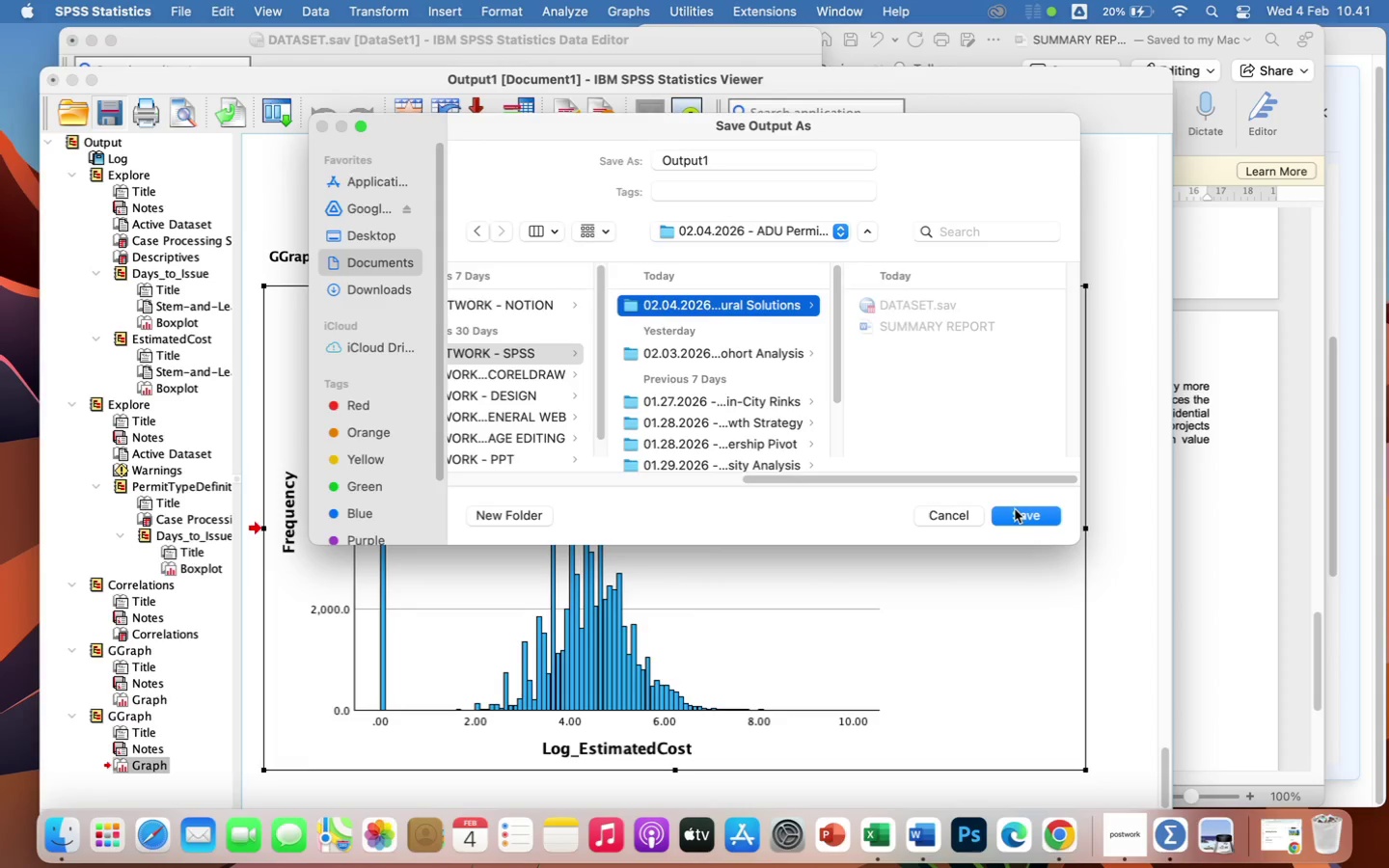 
left_click([1017, 518])
 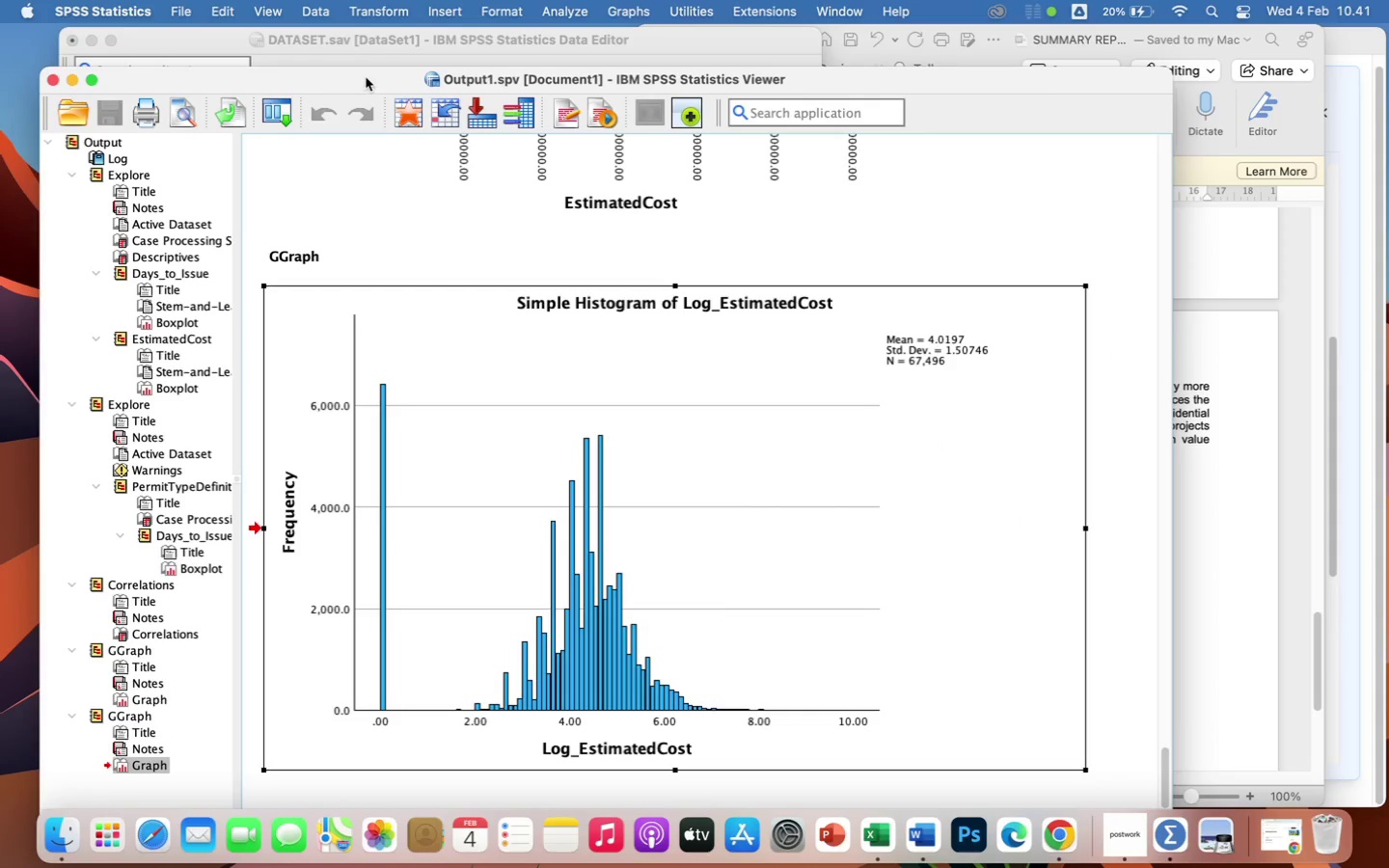 
left_click([312, 41])
 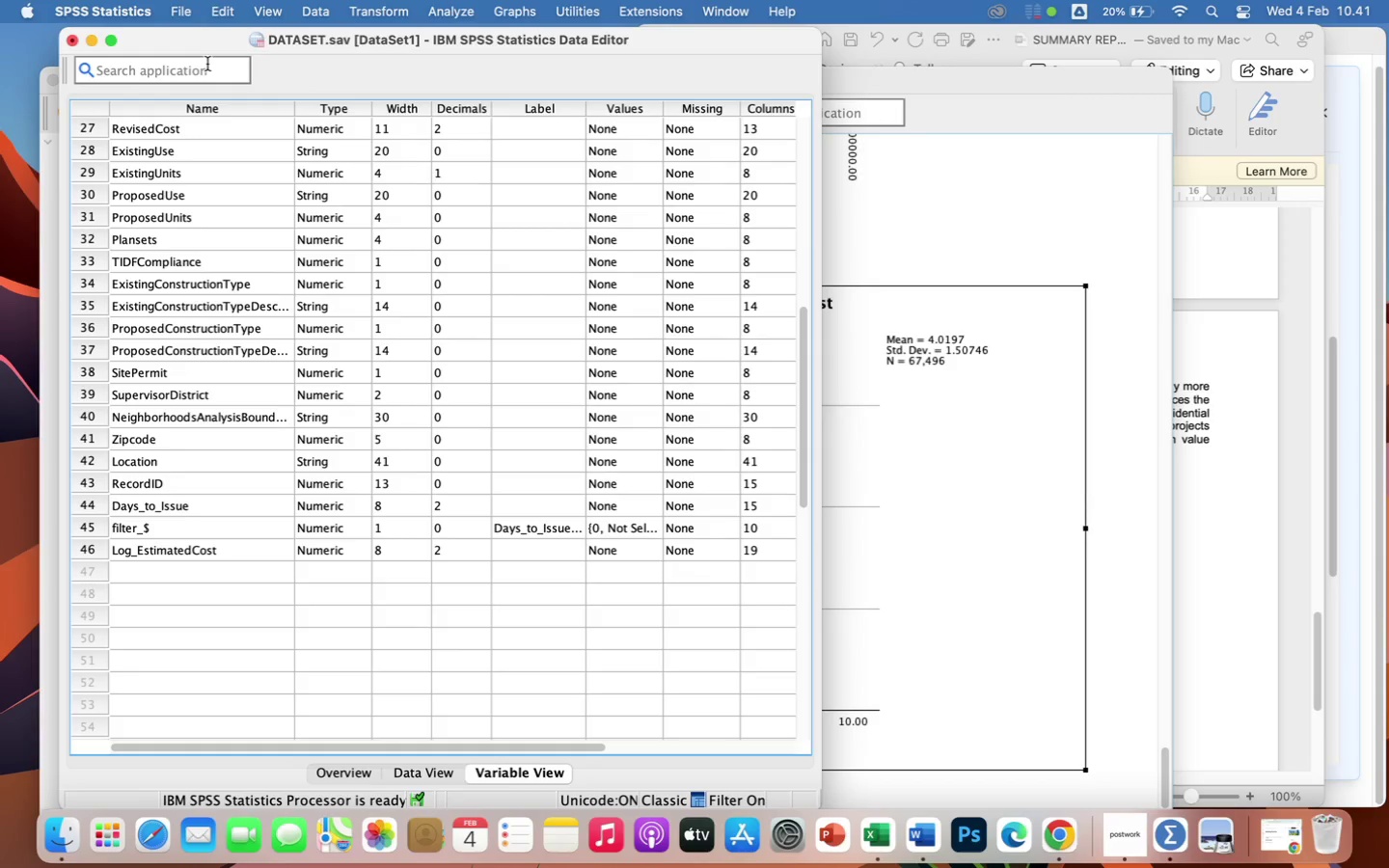 
key(Meta+CommandLeft)
 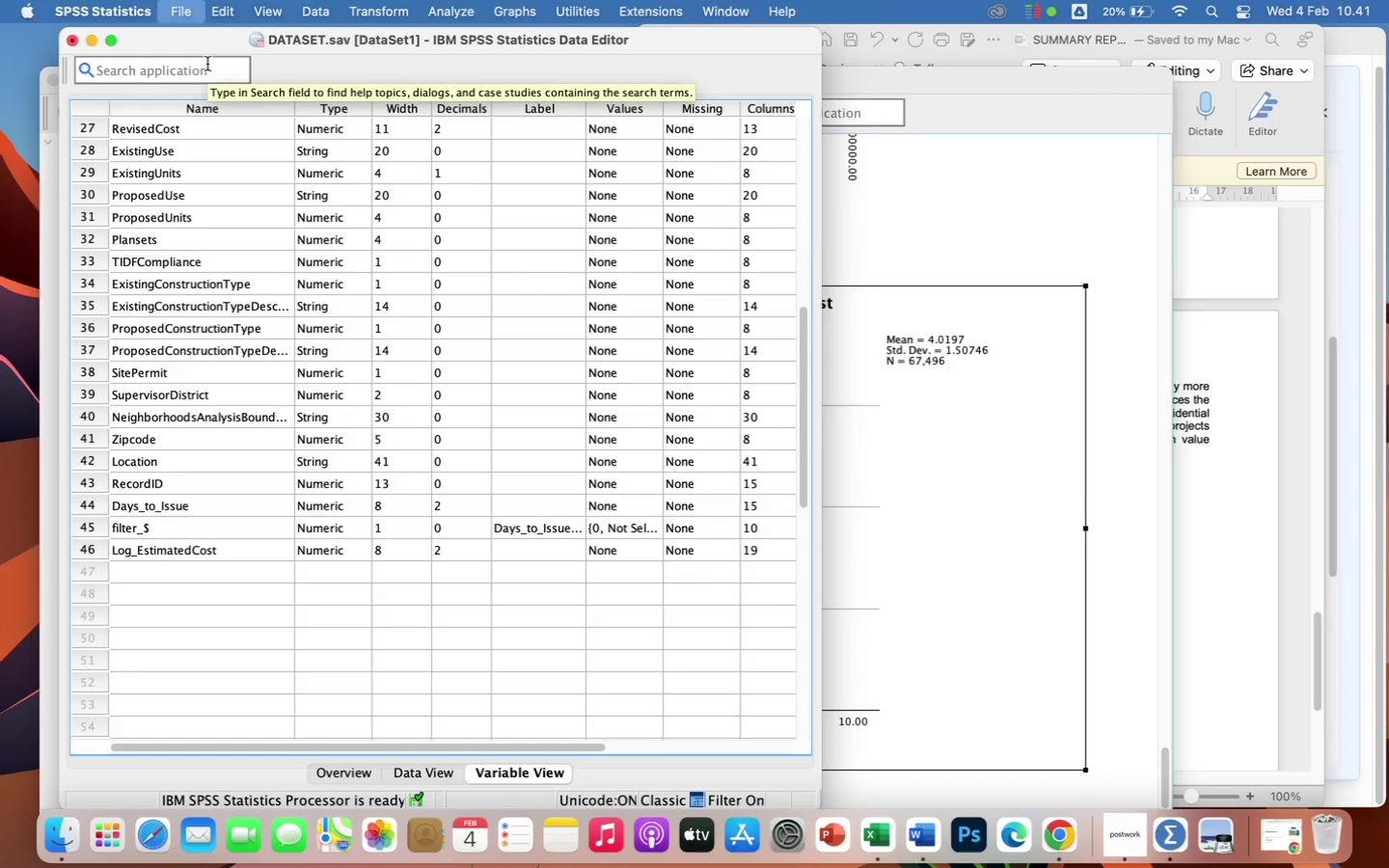 
key(Meta+S)
 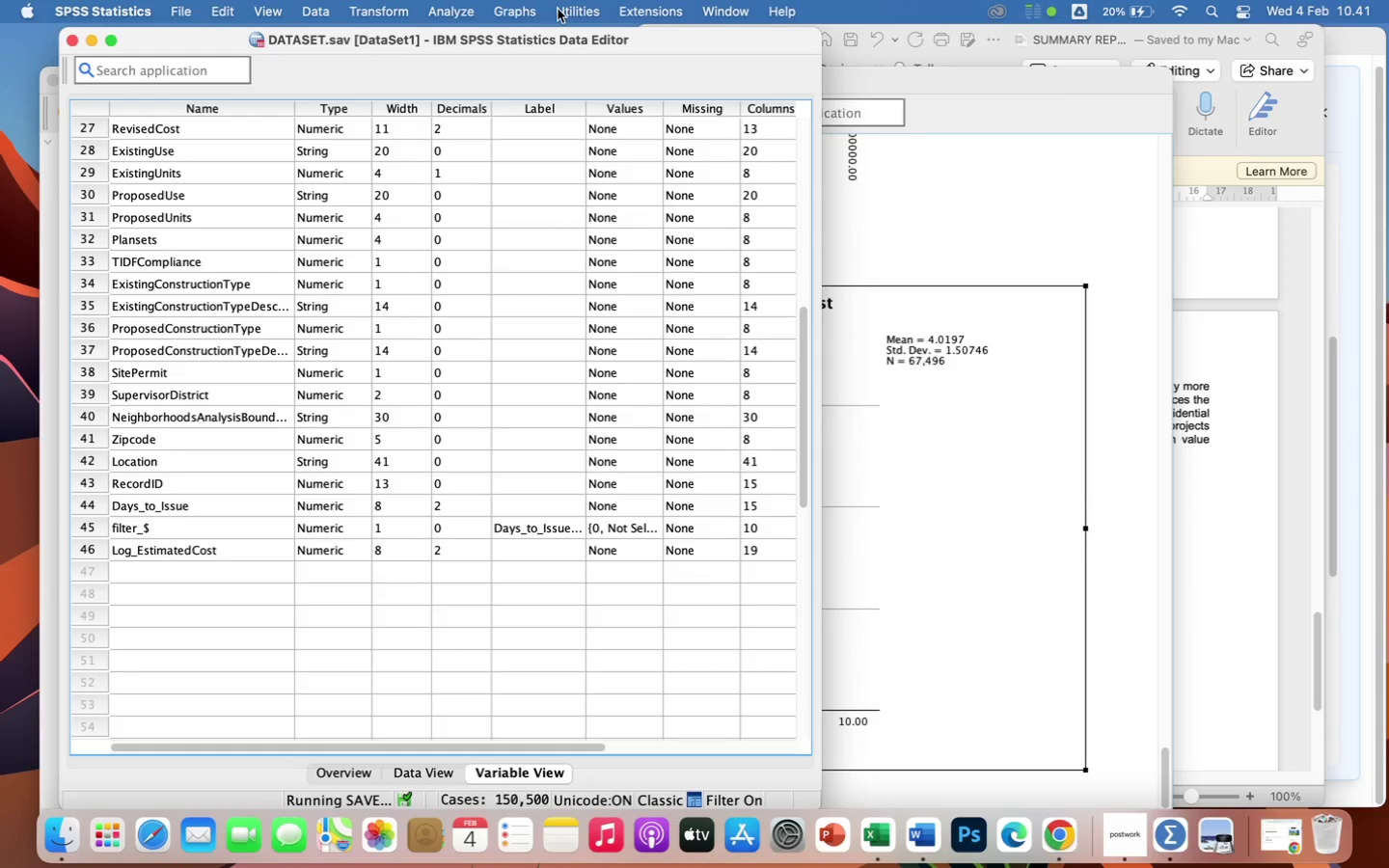 
left_click([517, 14])
 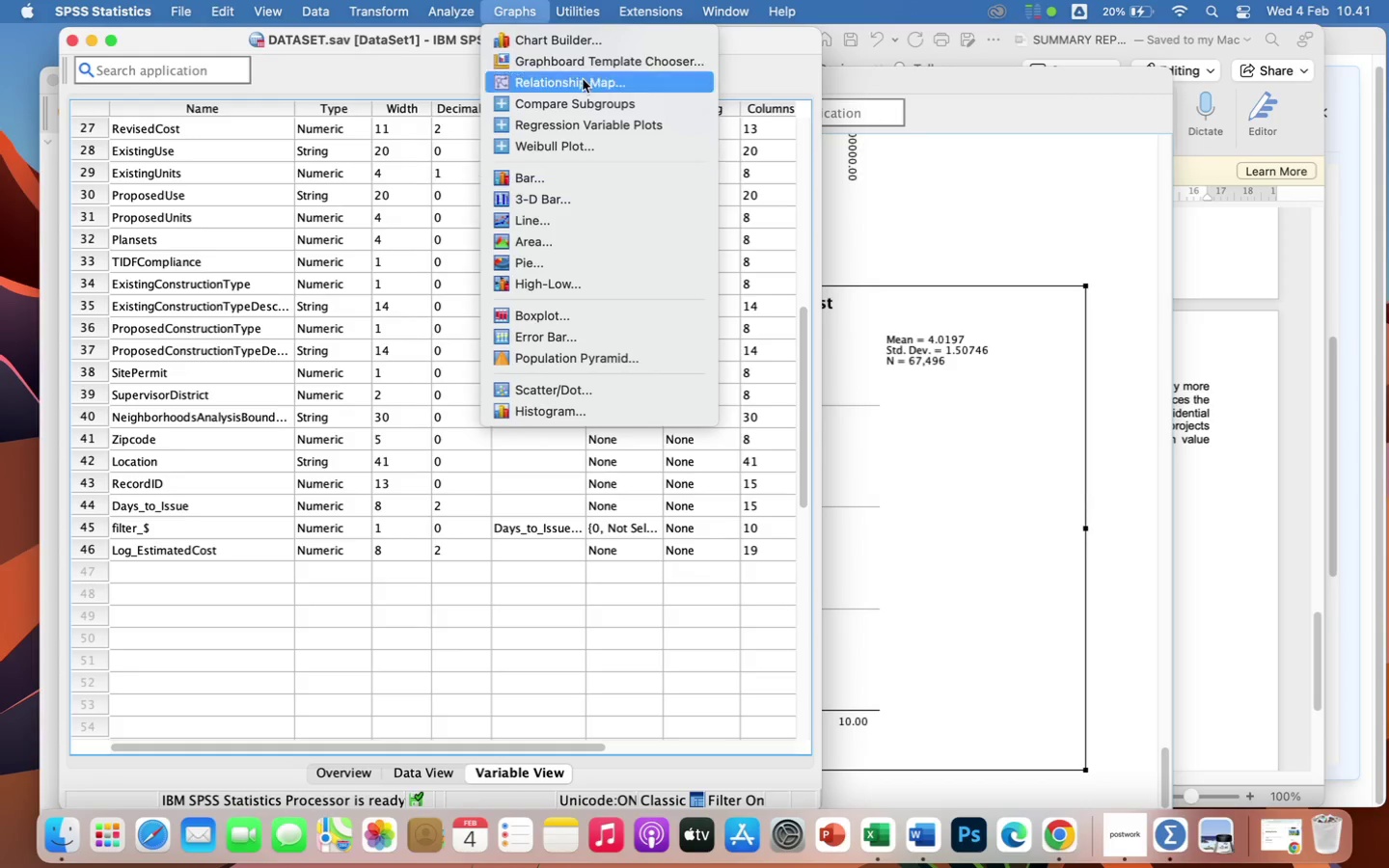 
left_click([580, 39])
 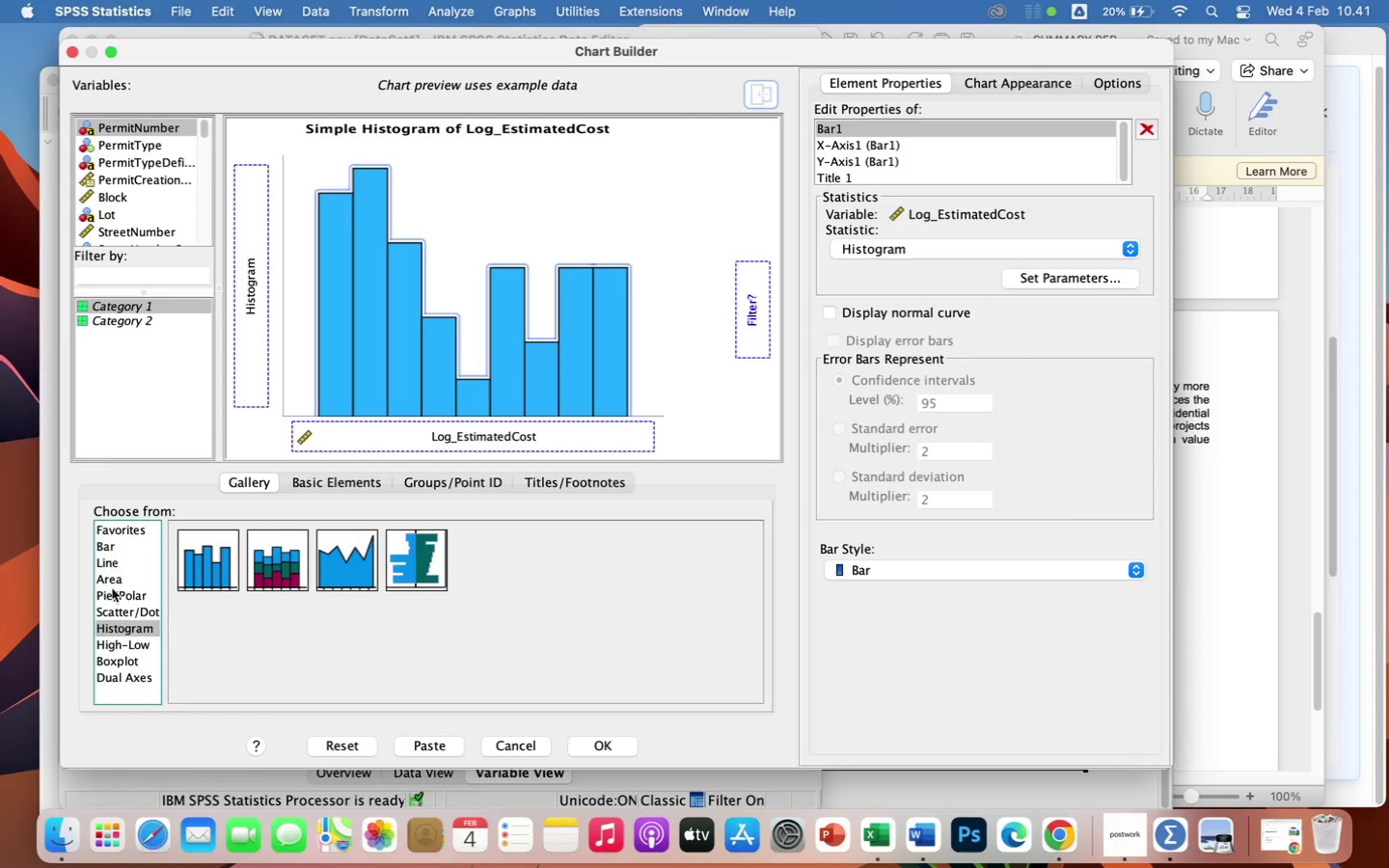 
left_click([128, 610])
 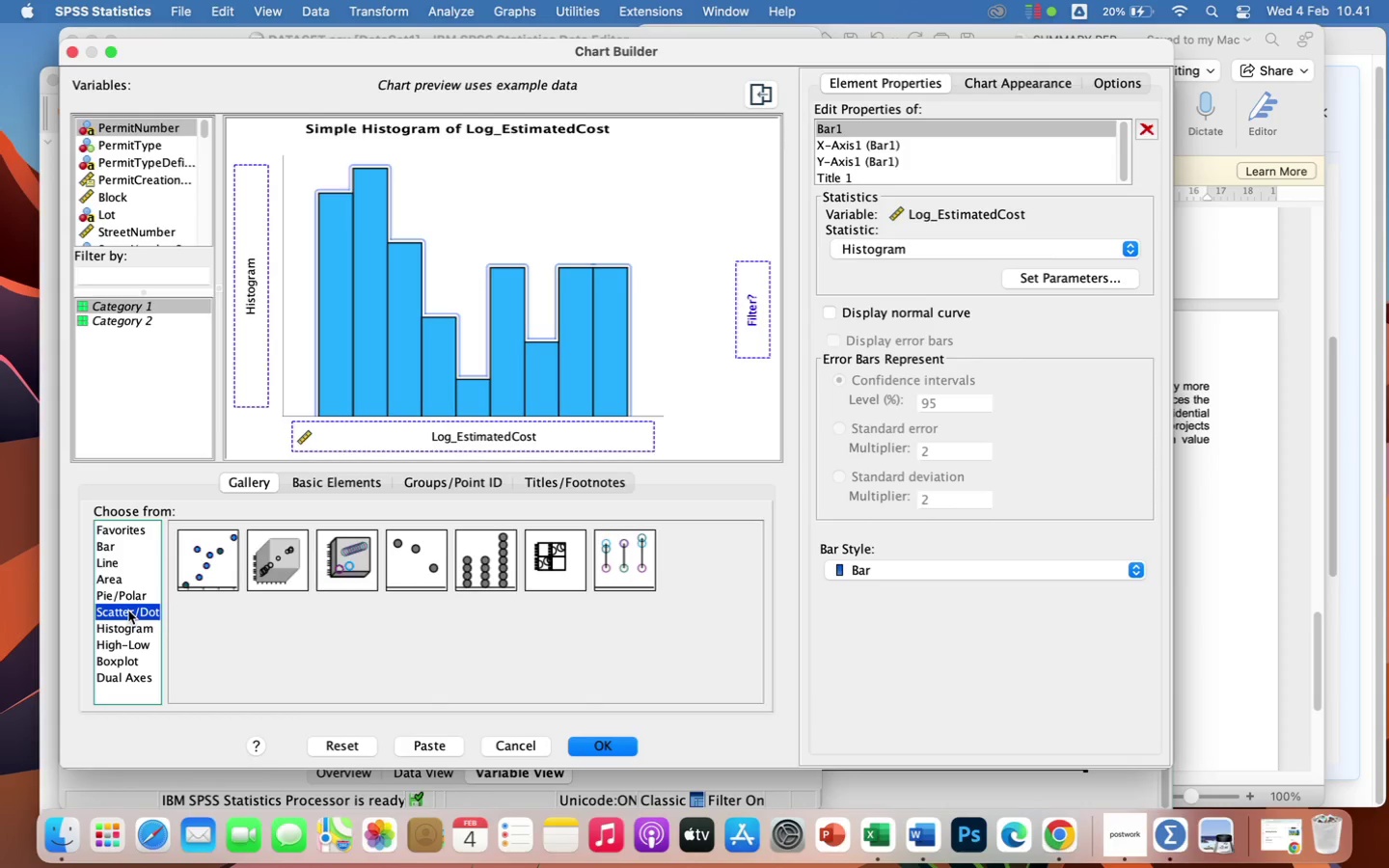 
left_click([128, 610])
 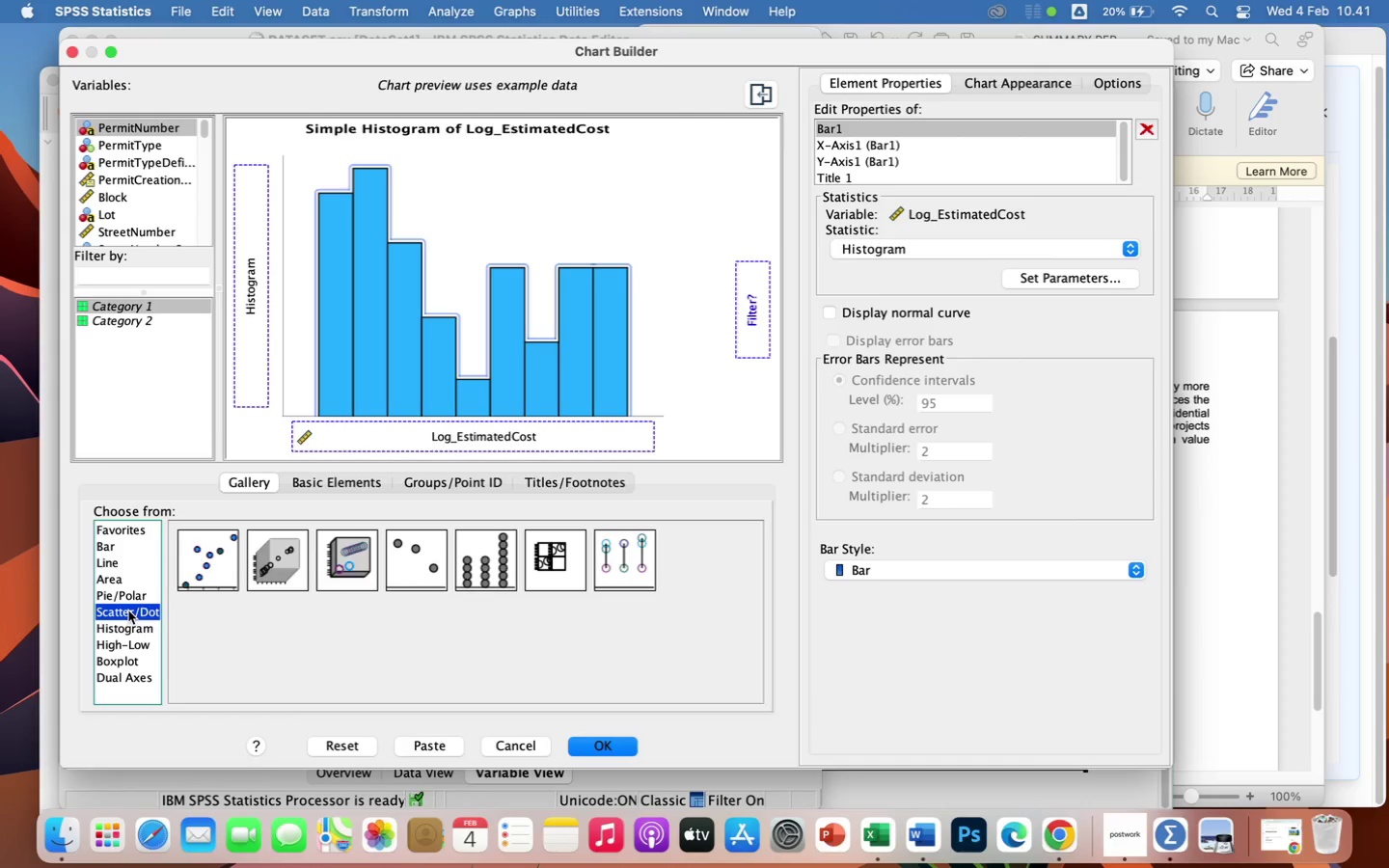 
left_click([204, 578])
 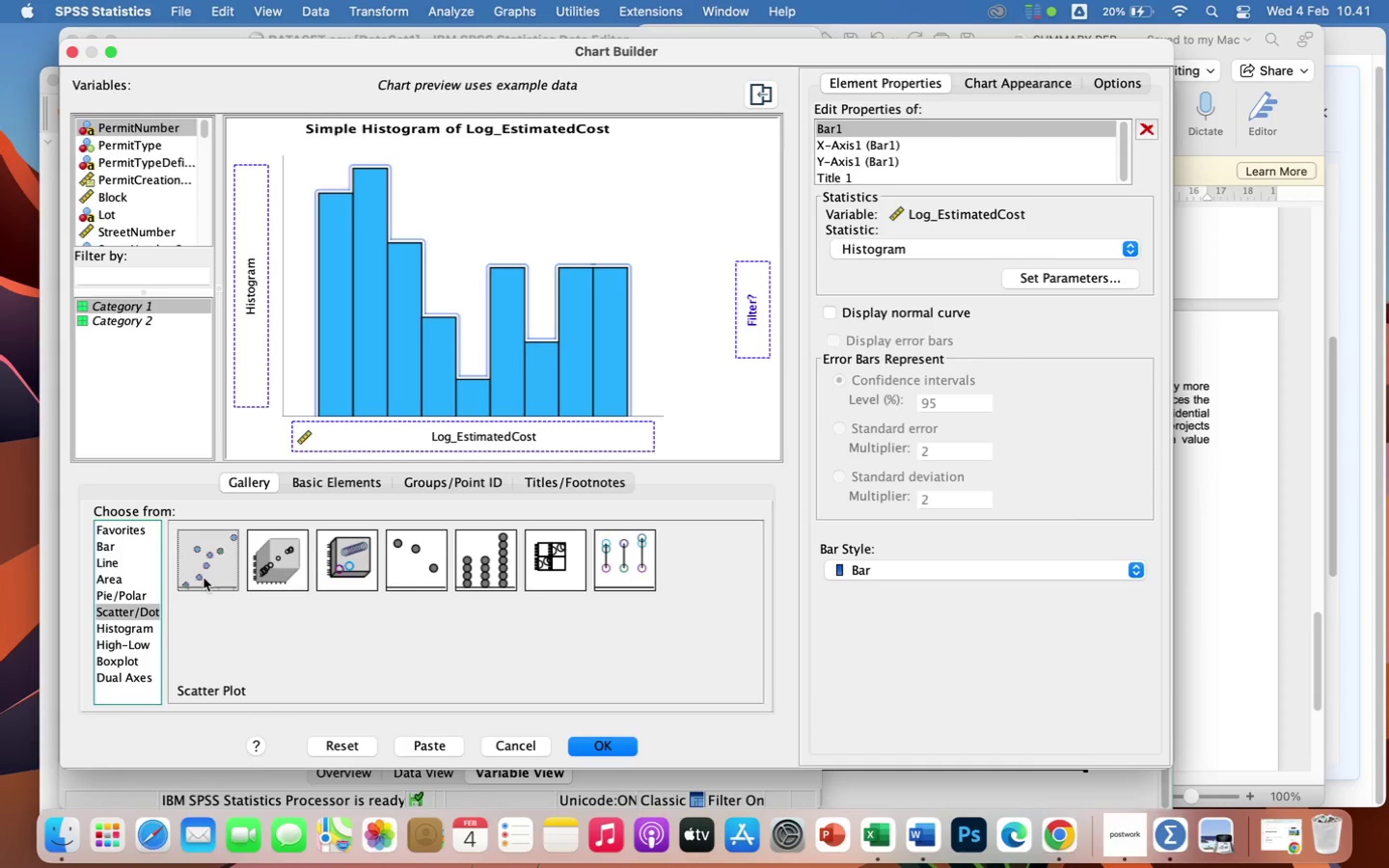 
left_click_drag(start_coordinate=[204, 578], to_coordinate=[464, 337])
 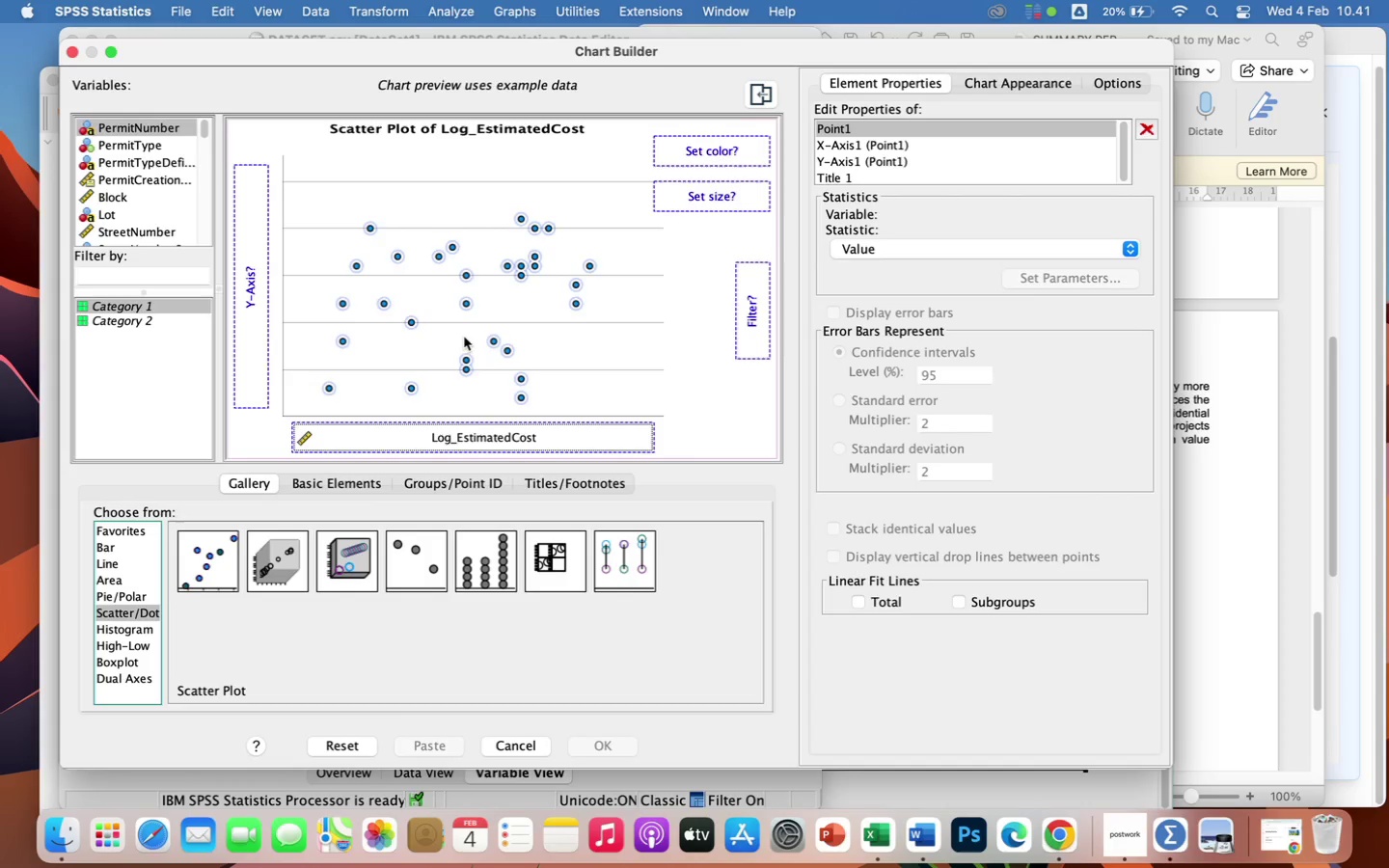 
wait(6.18)
 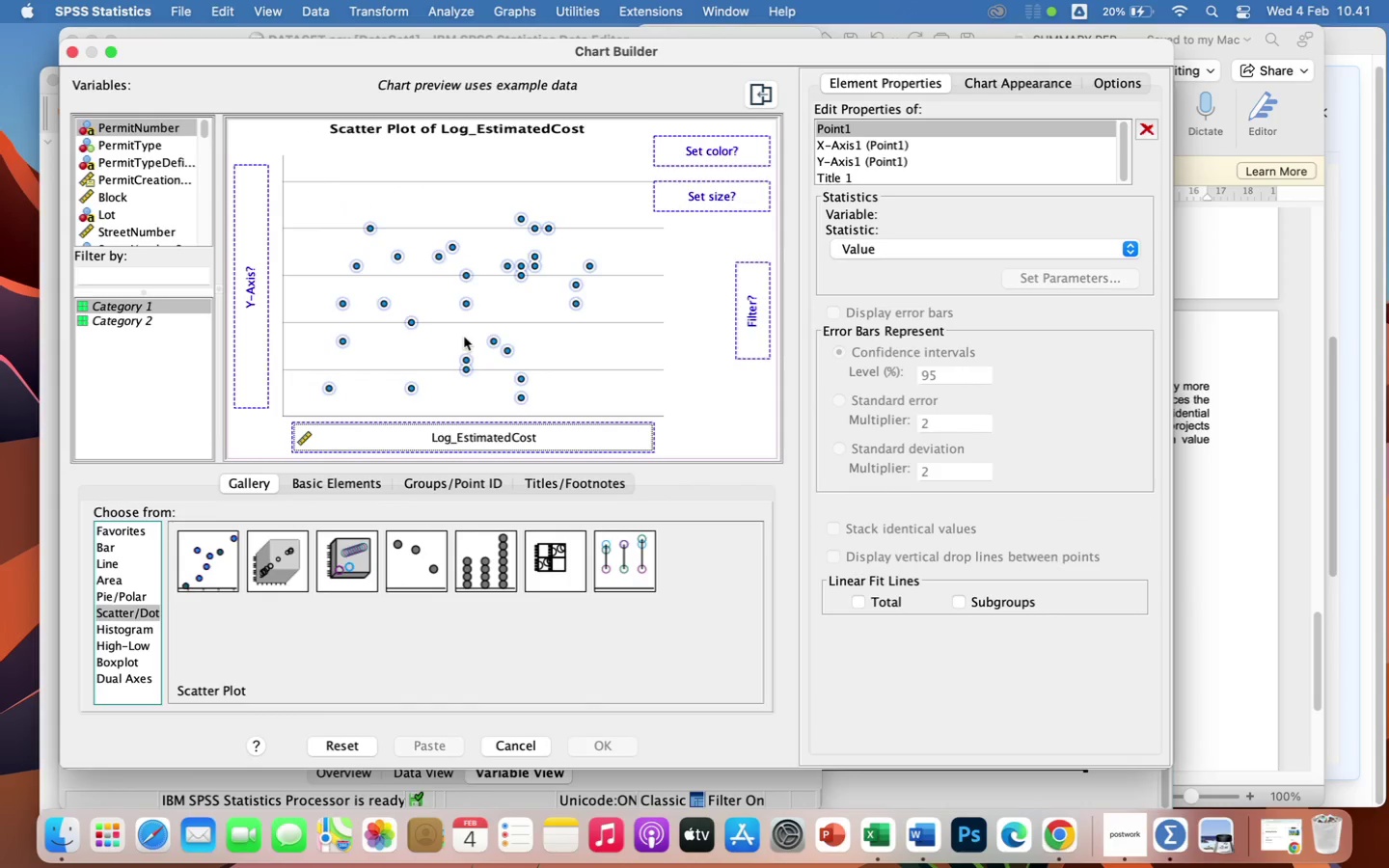 
scroll: coordinate [146, 190], scroll_direction: down, amount: 42.0
 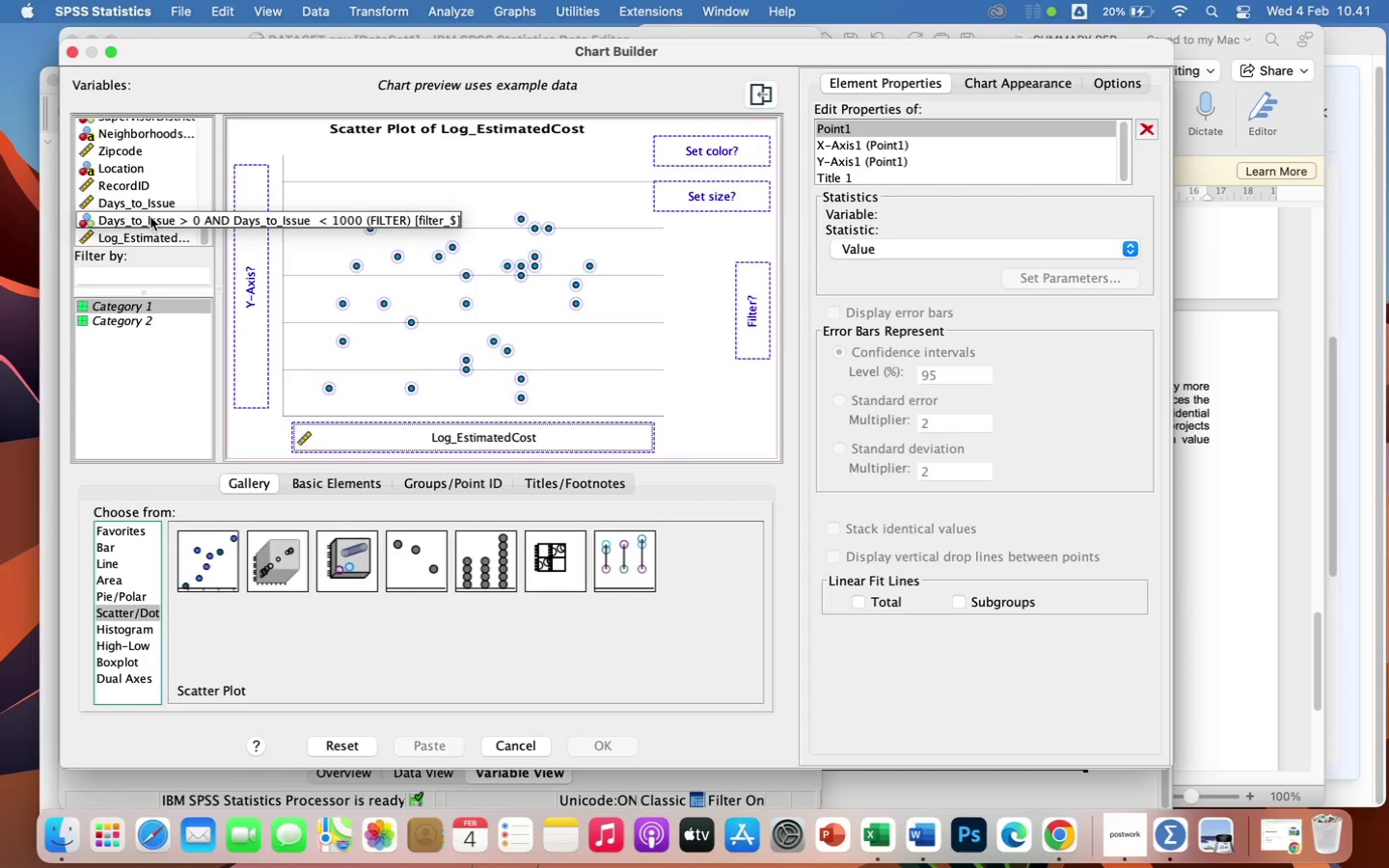 
scroll: coordinate [157, 188], scroll_direction: up, amount: 8.0
 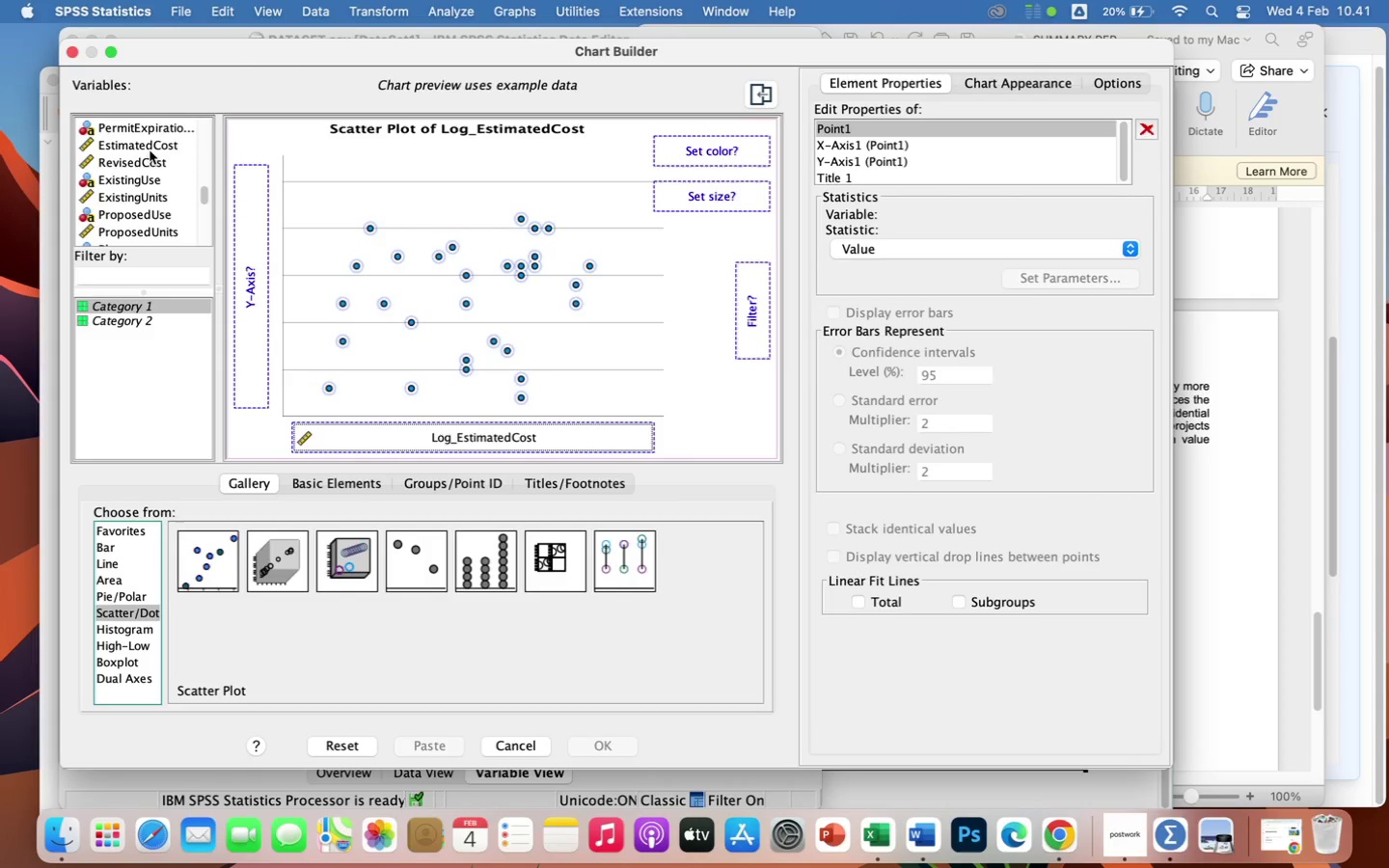 
left_click([150, 148])
 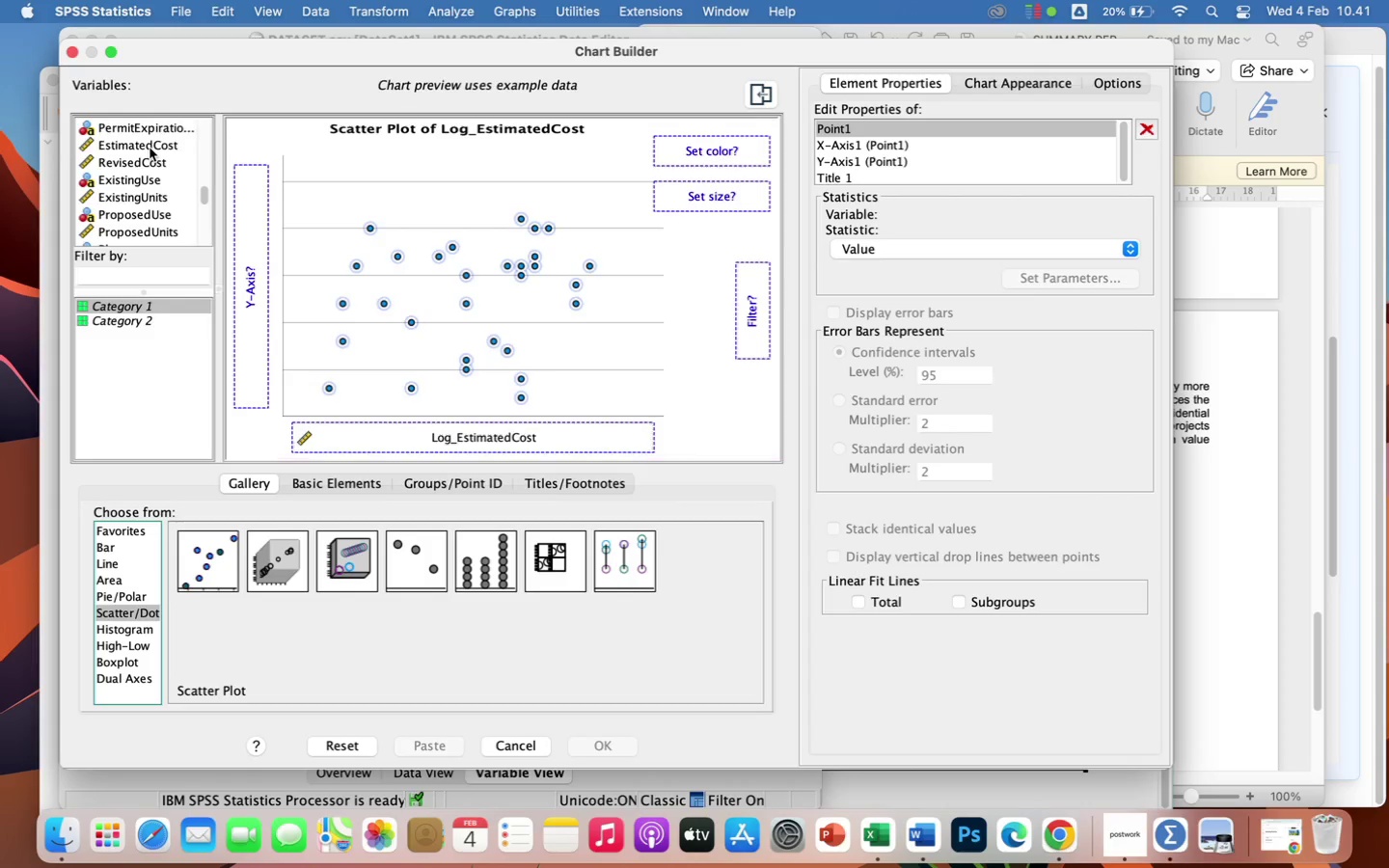 
double_click([150, 148])
 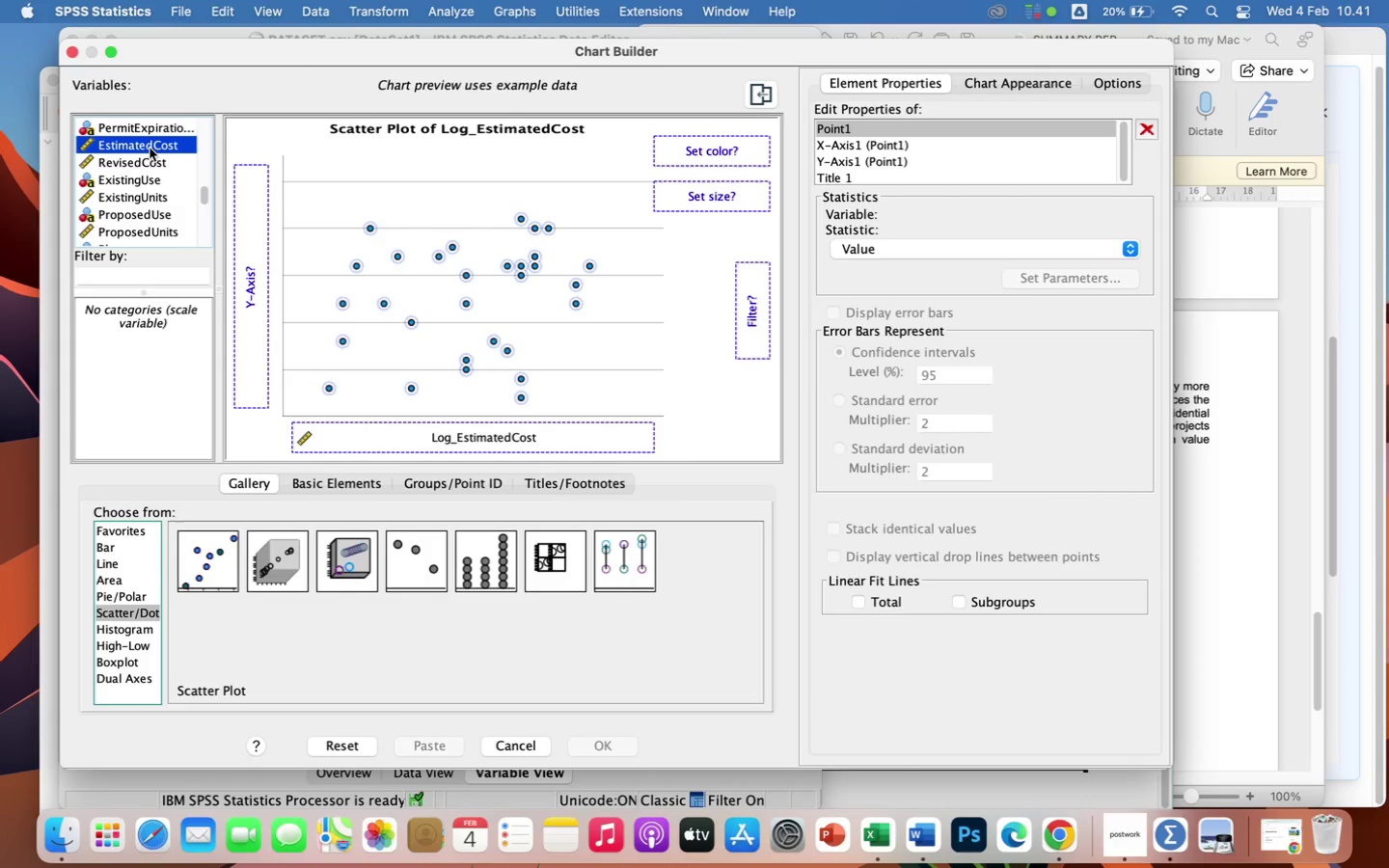 
left_click_drag(start_coordinate=[150, 148], to_coordinate=[413, 426])
 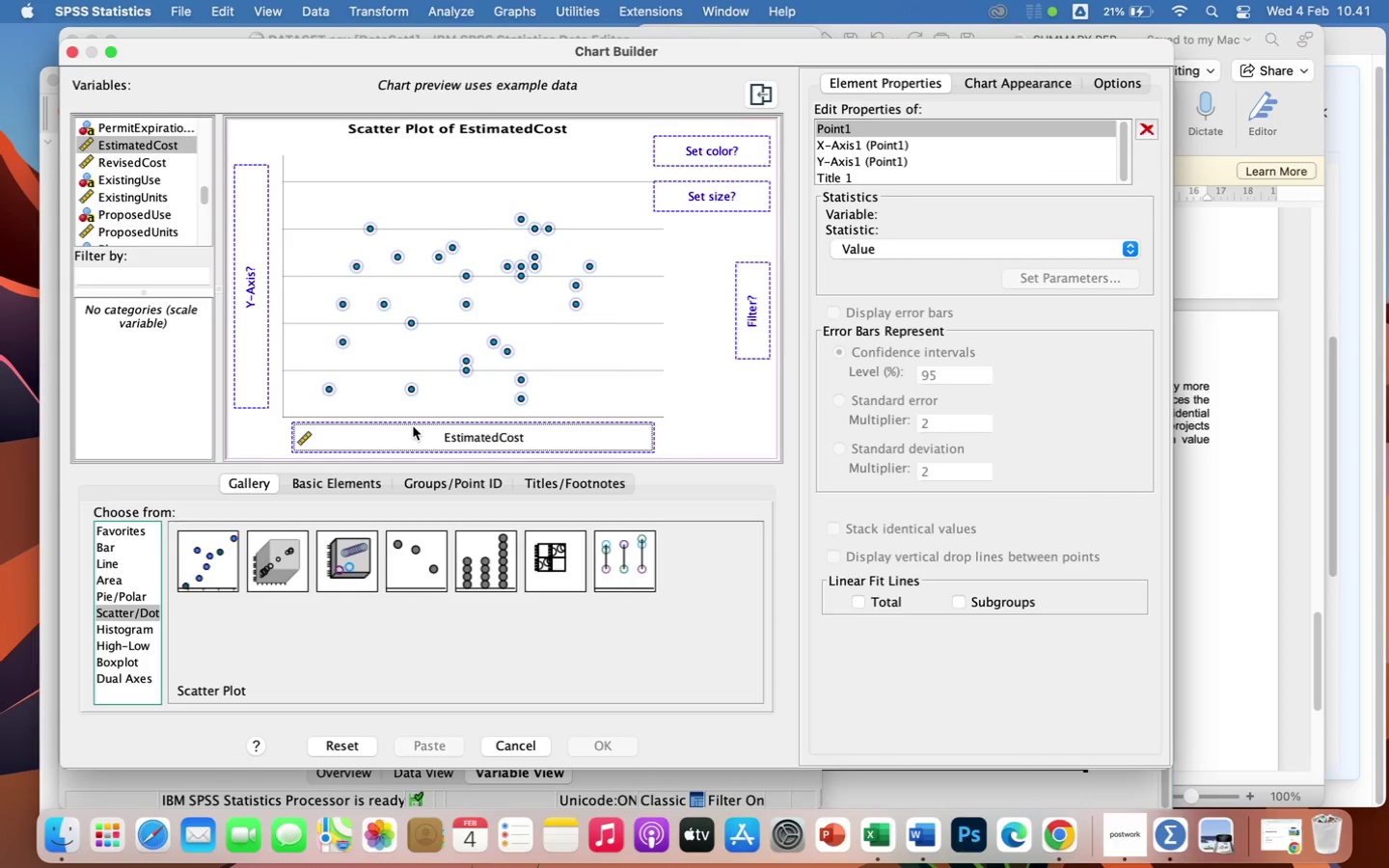 
wait(6.94)
 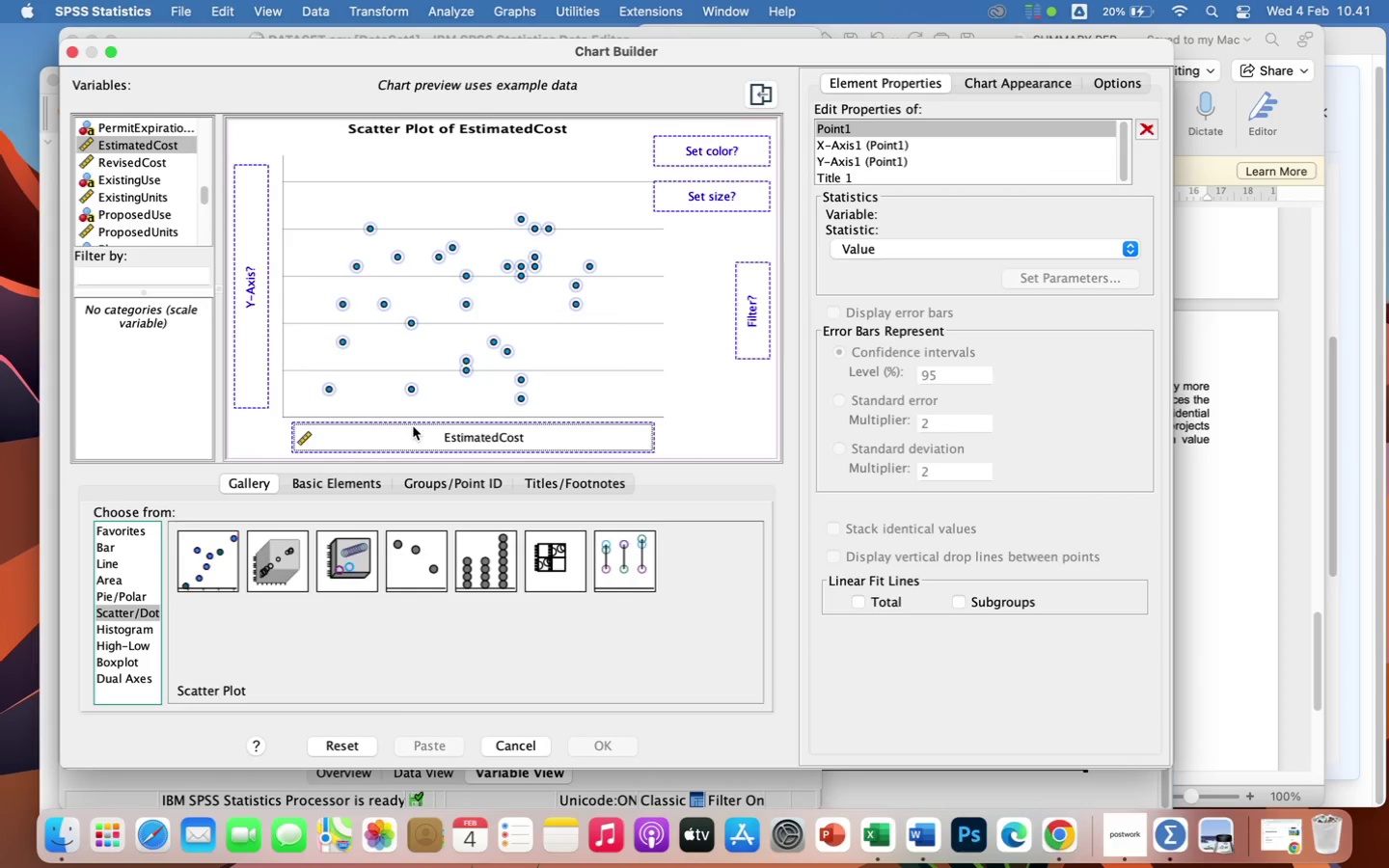 
scroll: coordinate [133, 171], scroll_direction: down, amount: 89.0
 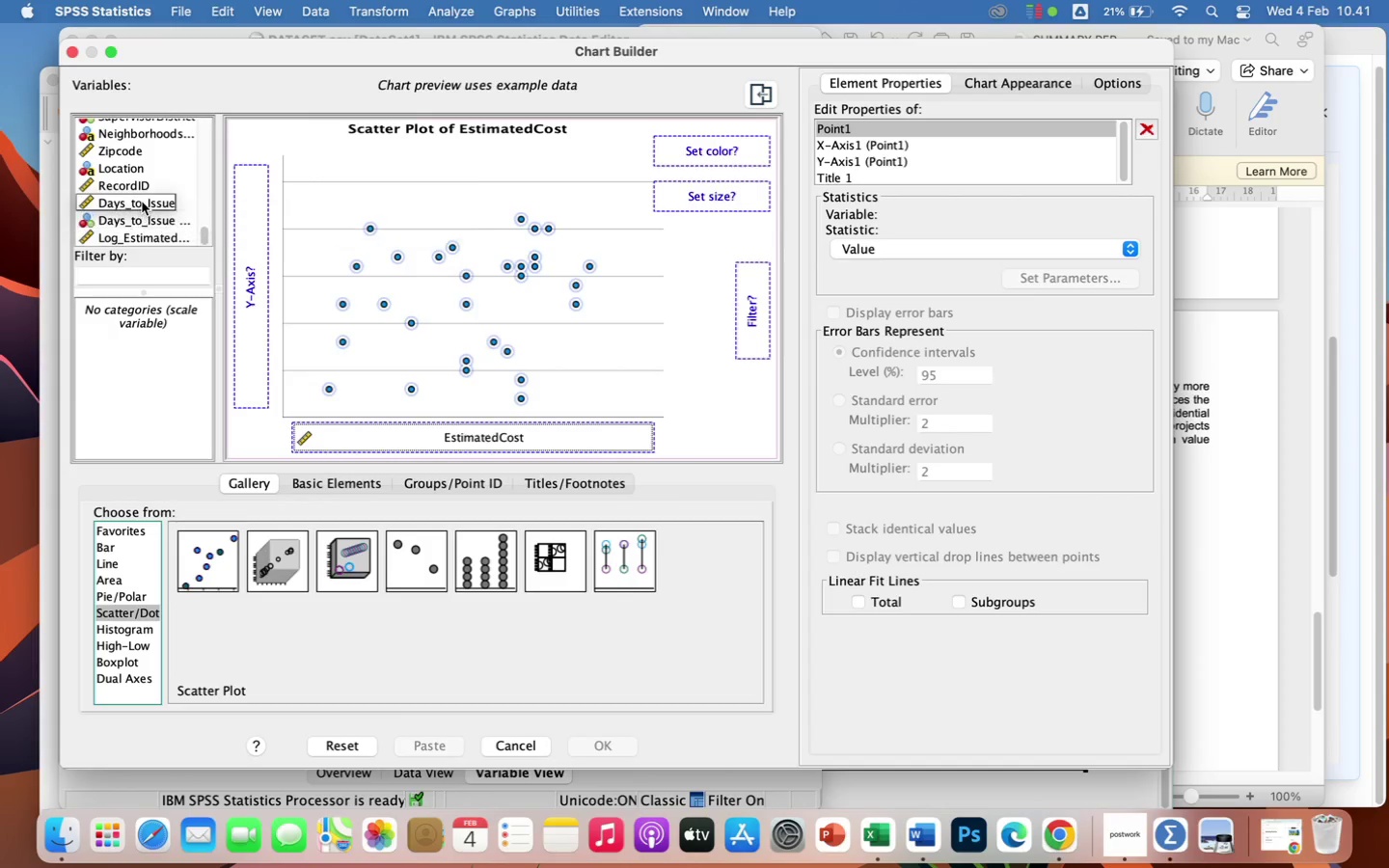 
left_click([141, 202])
 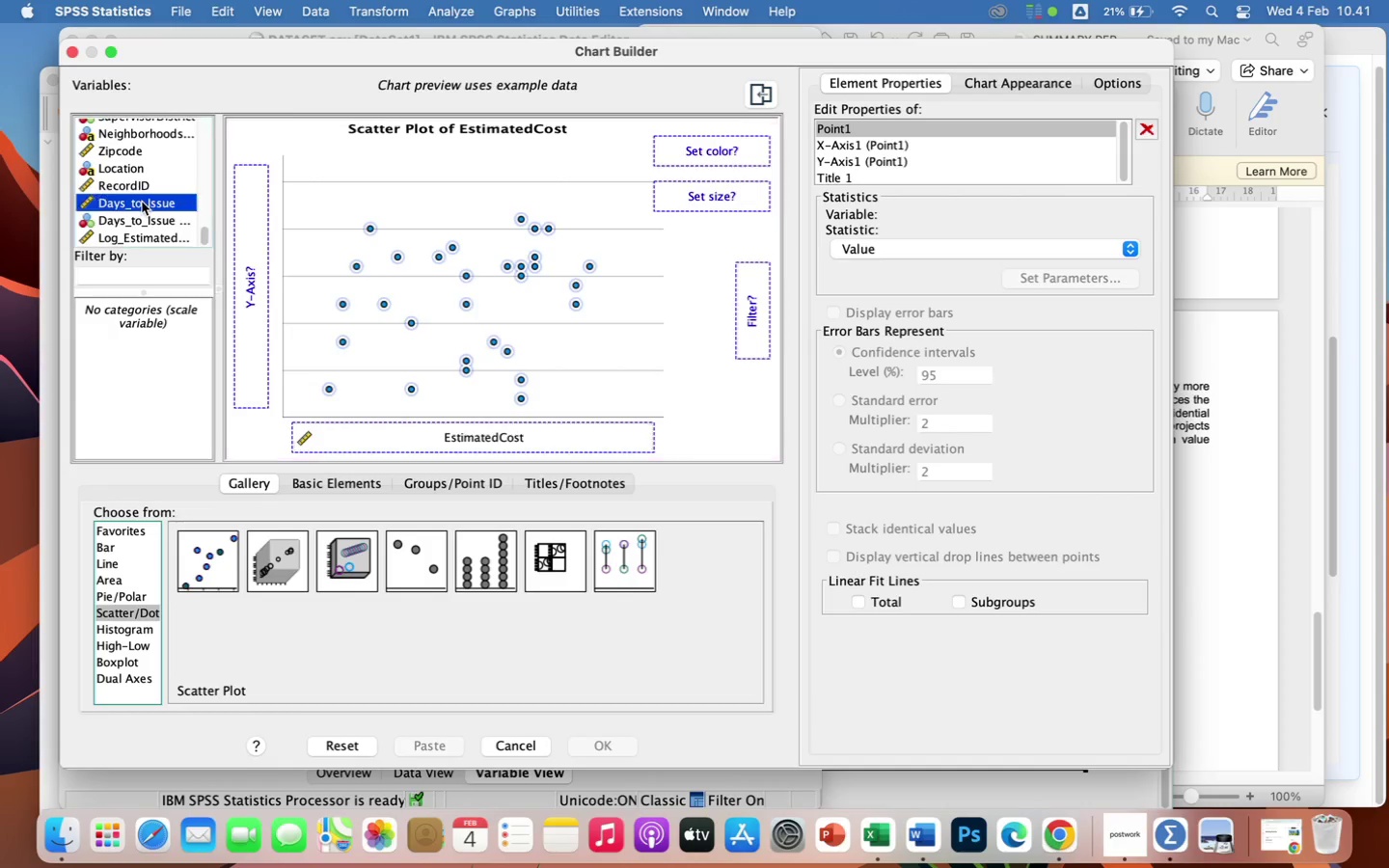 
double_click([141, 202])
 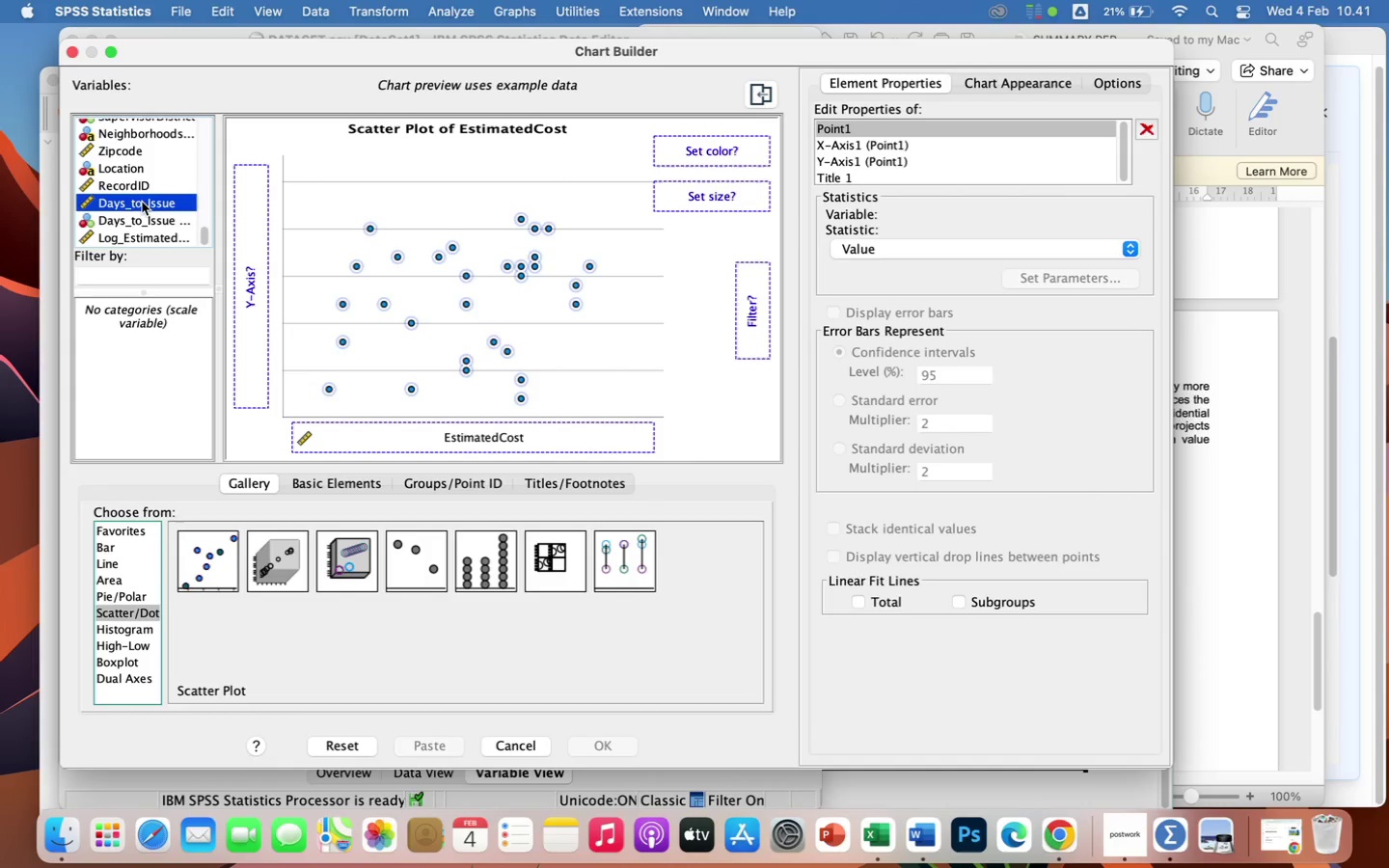 
left_click_drag(start_coordinate=[141, 202], to_coordinate=[237, 222])
 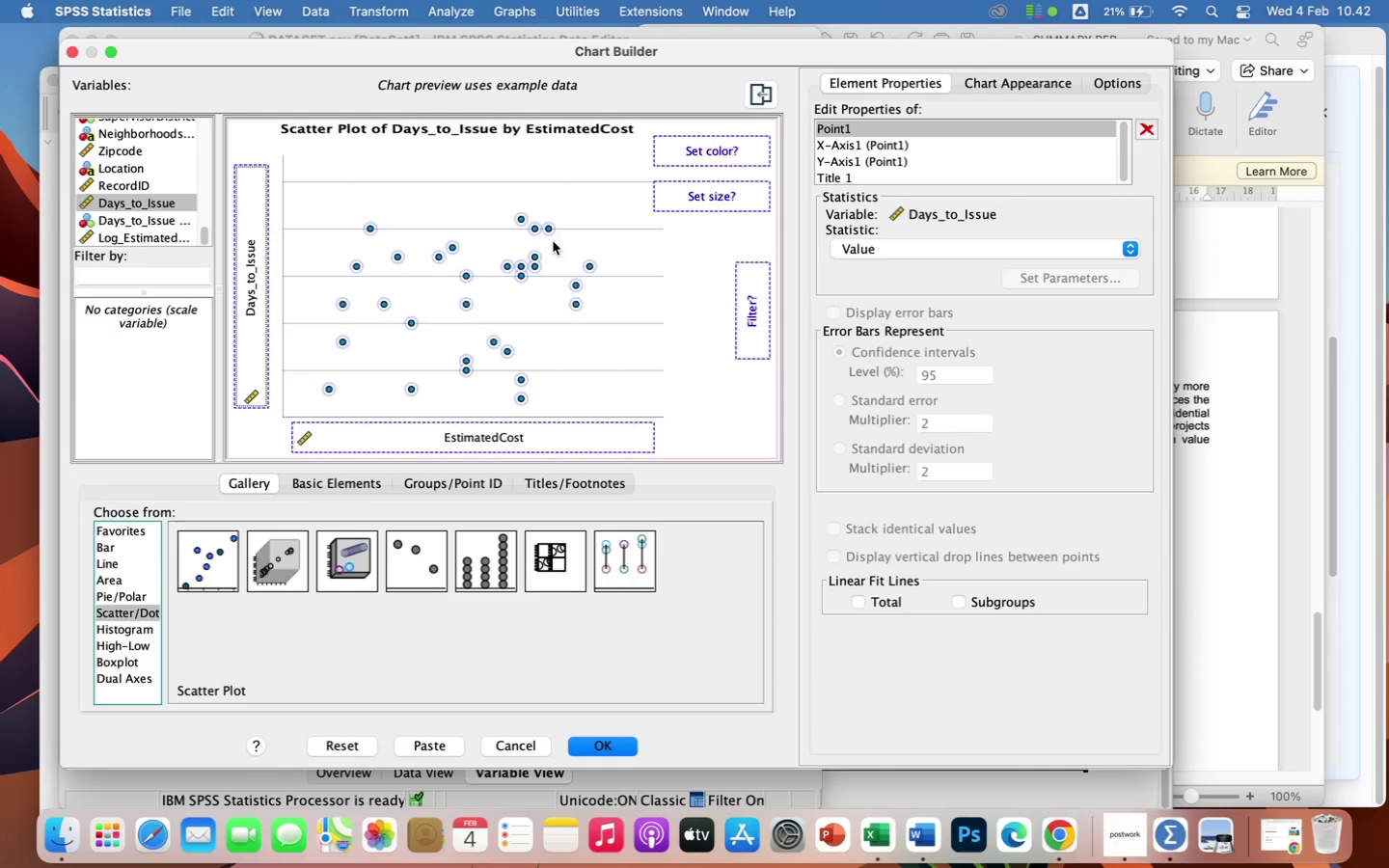 
wait(7.71)
 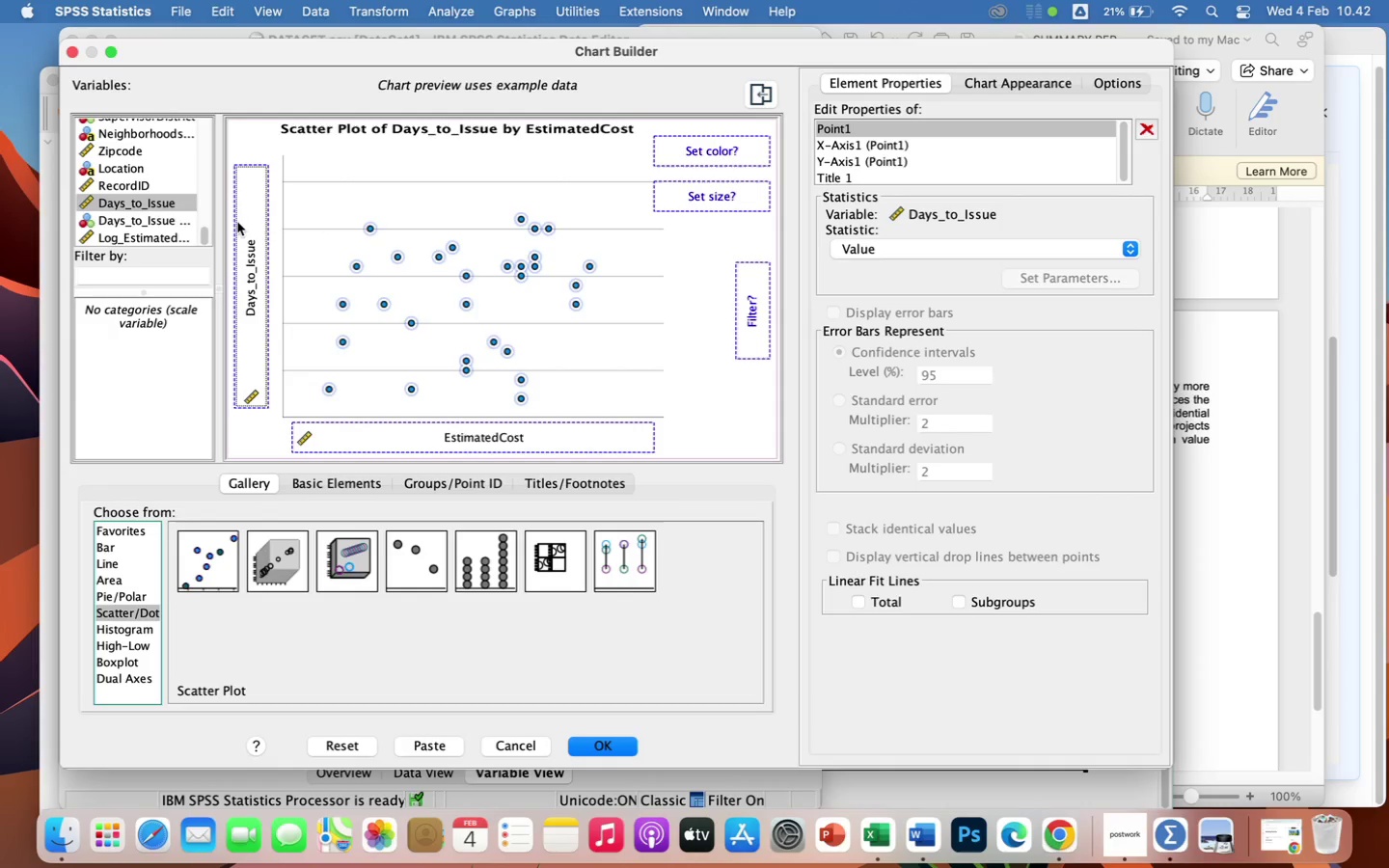 
left_click([595, 743])
 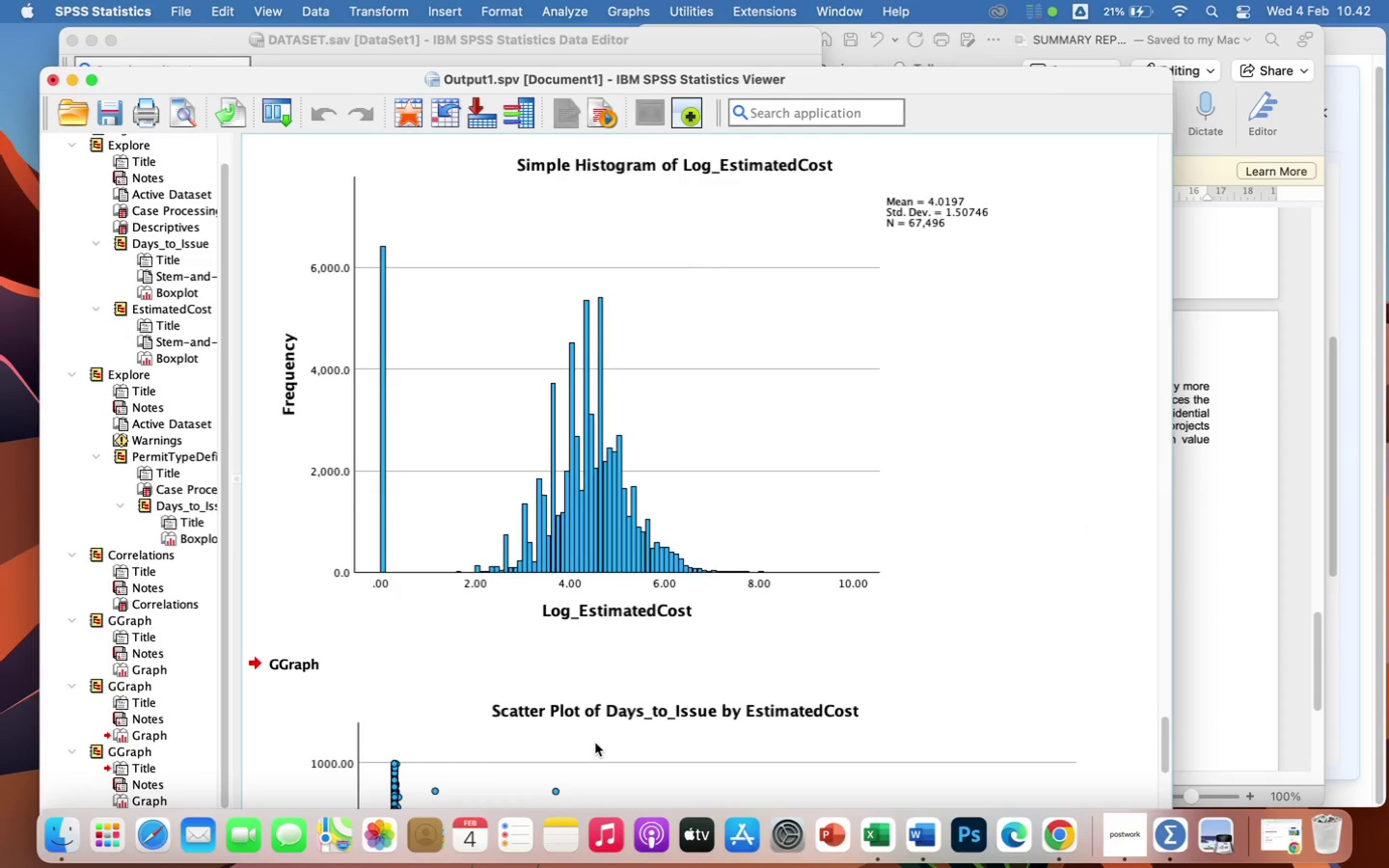 
scroll: coordinate [765, 702], scroll_direction: down, amount: 31.0
 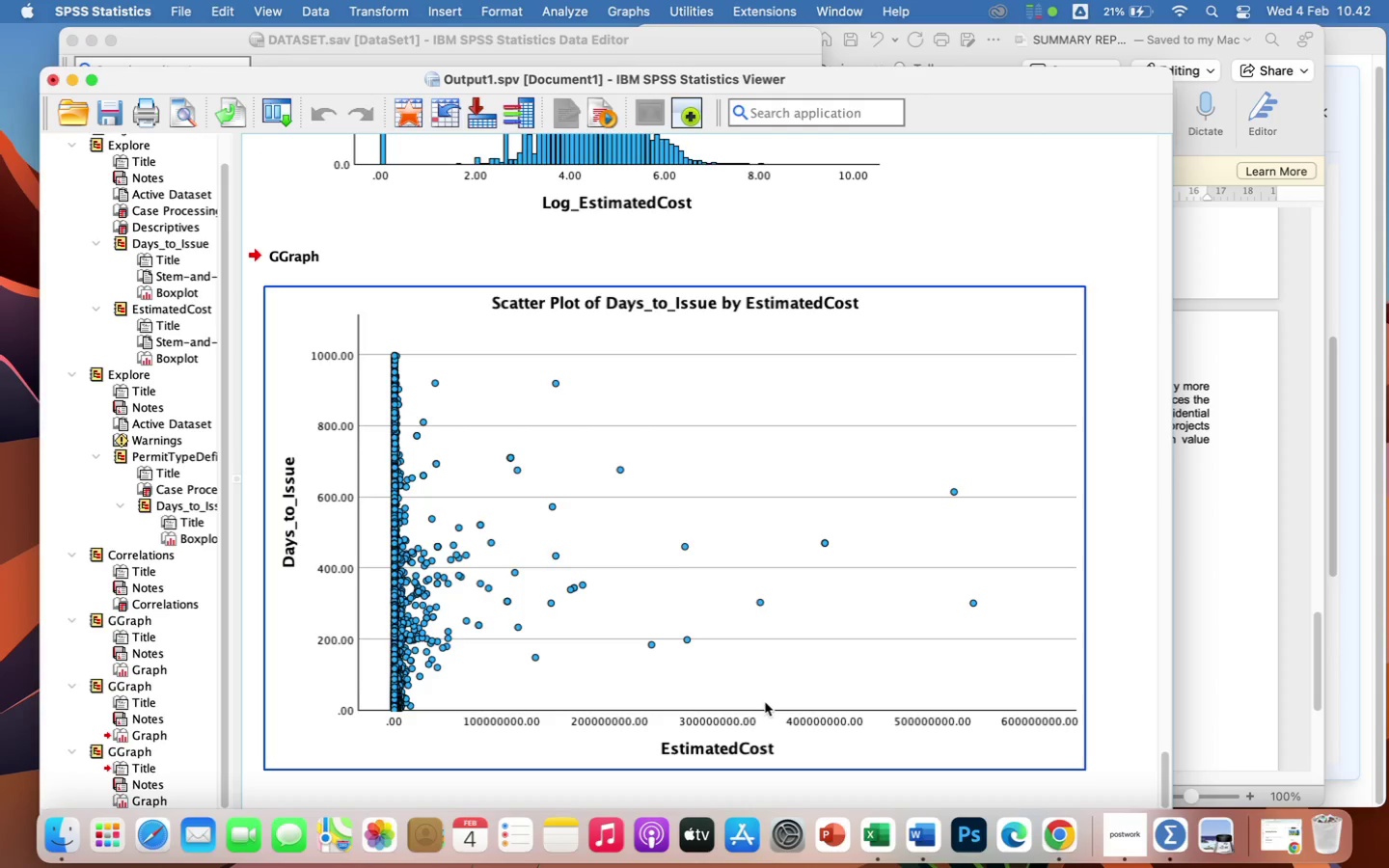 
wait(29.21)
 